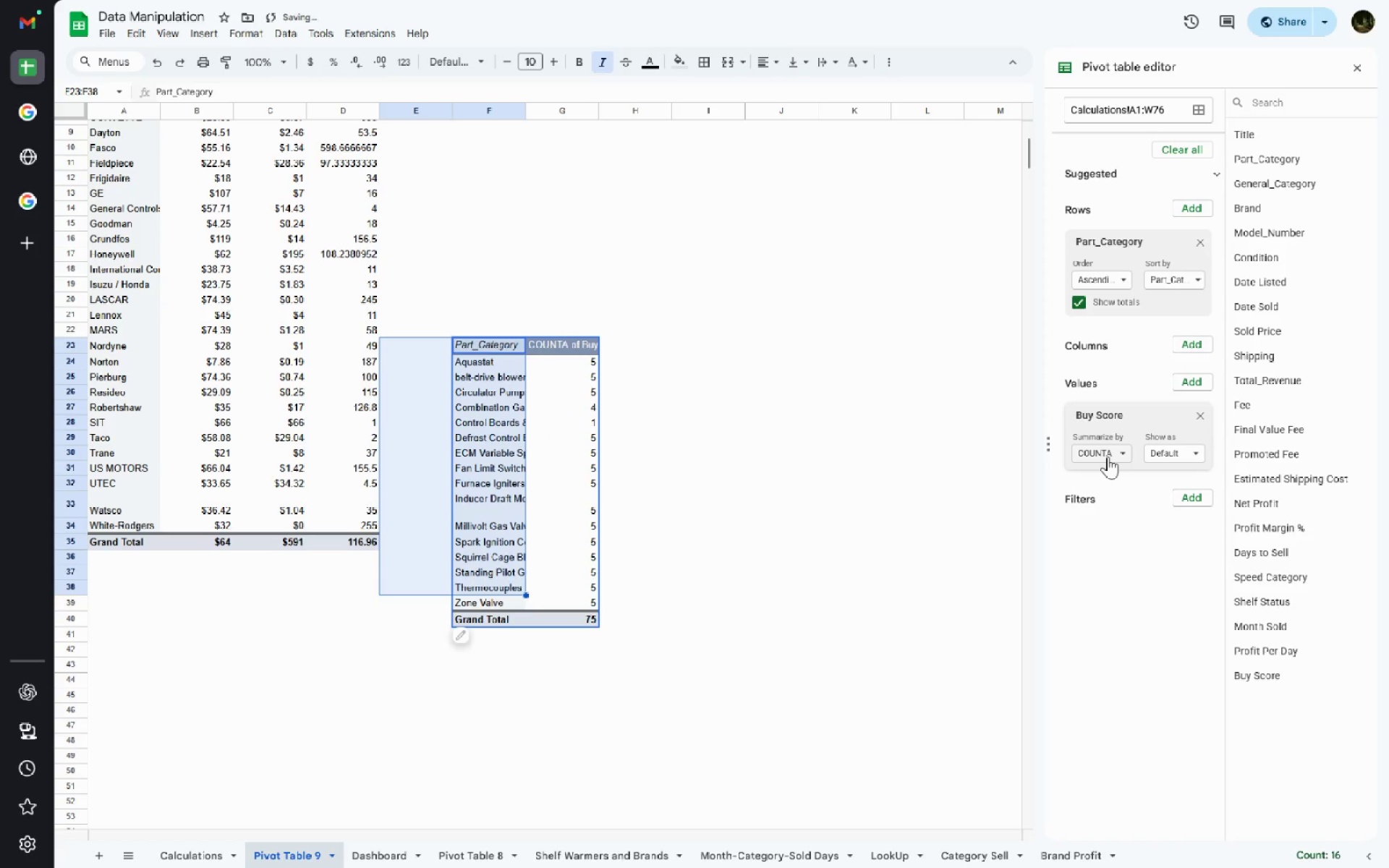 
left_click([1100, 454])
 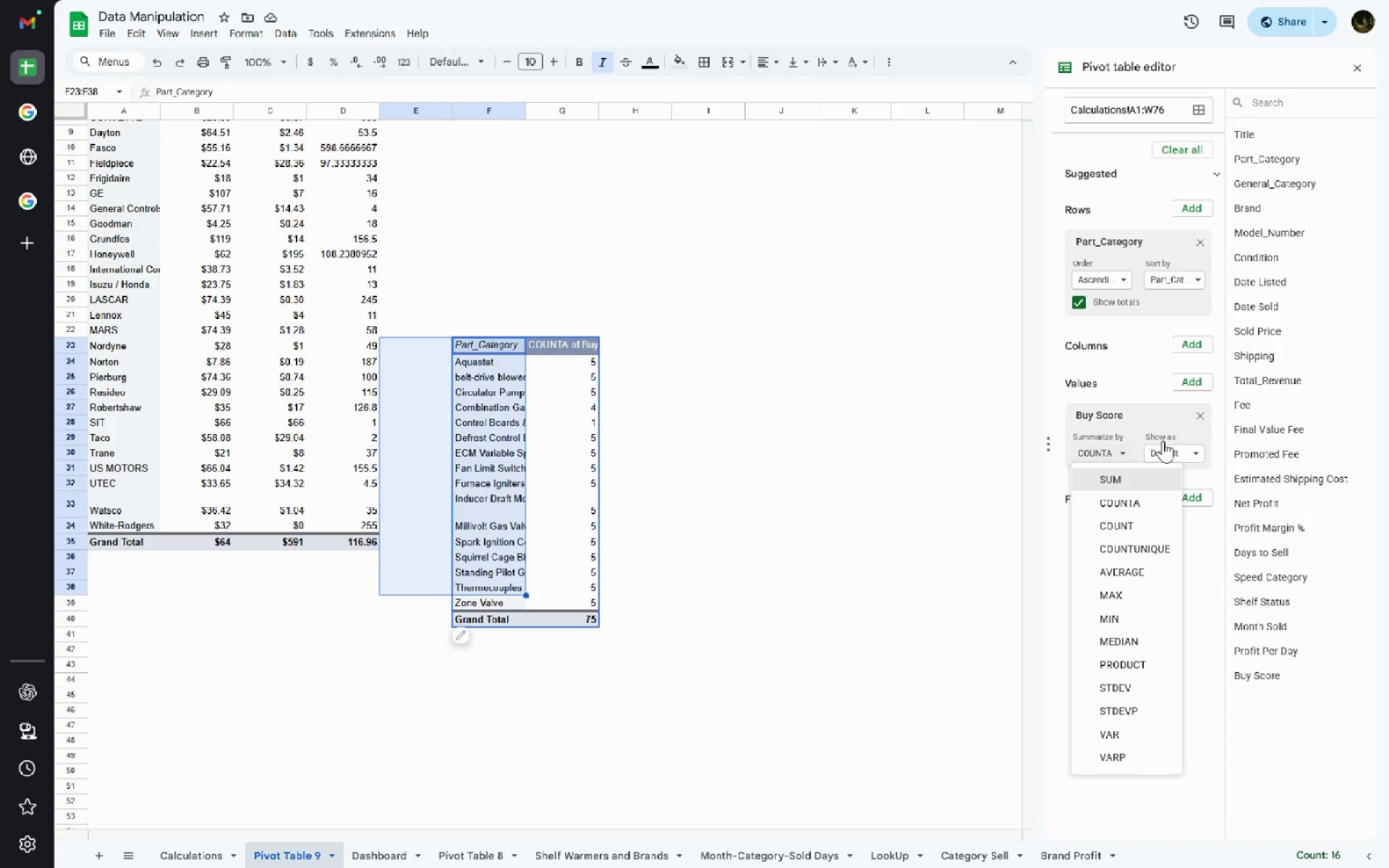 
left_click_drag(start_coordinate=[1100, 422], to_coordinate=[1104, 363])
 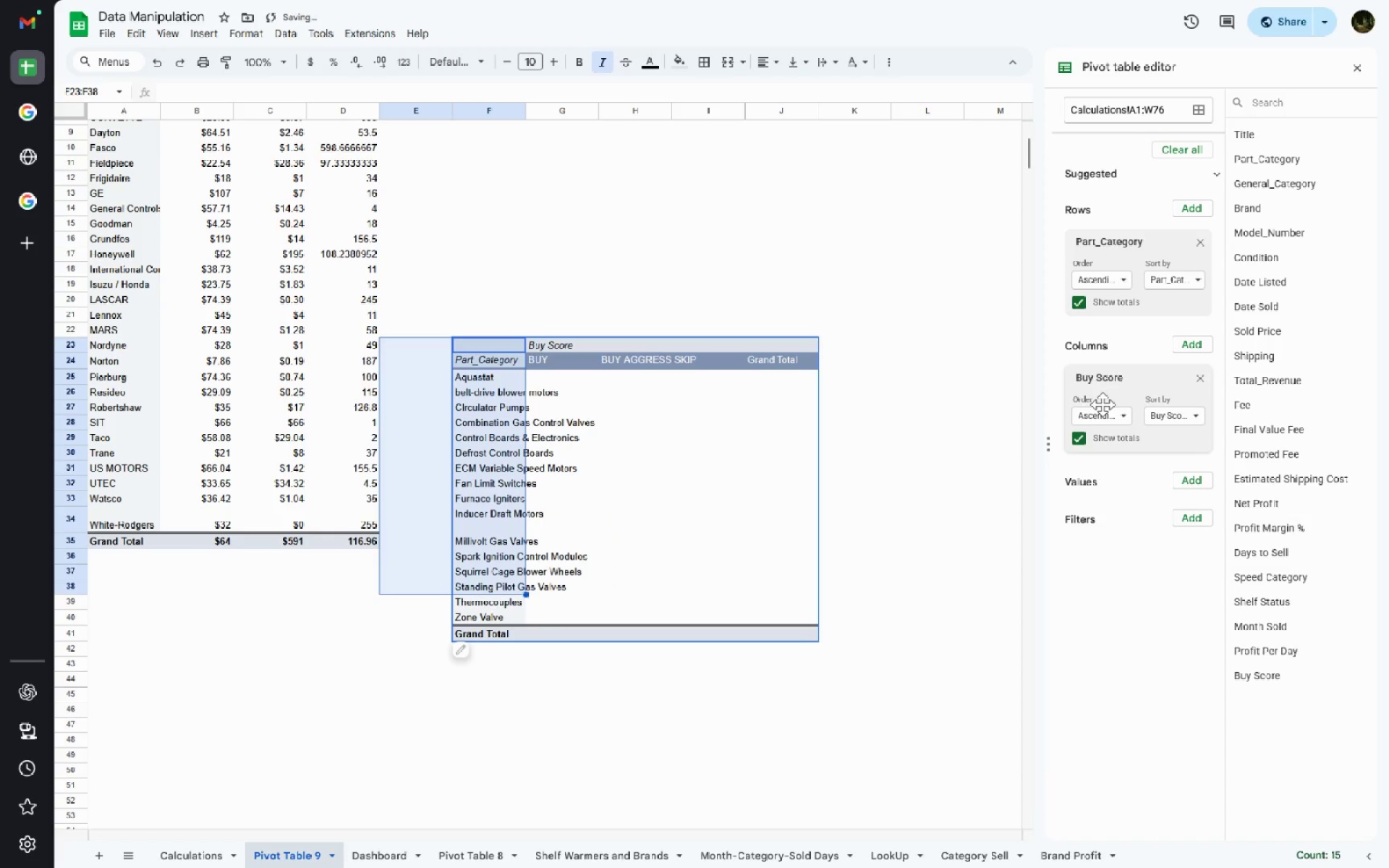 
left_click_drag(start_coordinate=[1101, 381], to_coordinate=[1097, 320])
 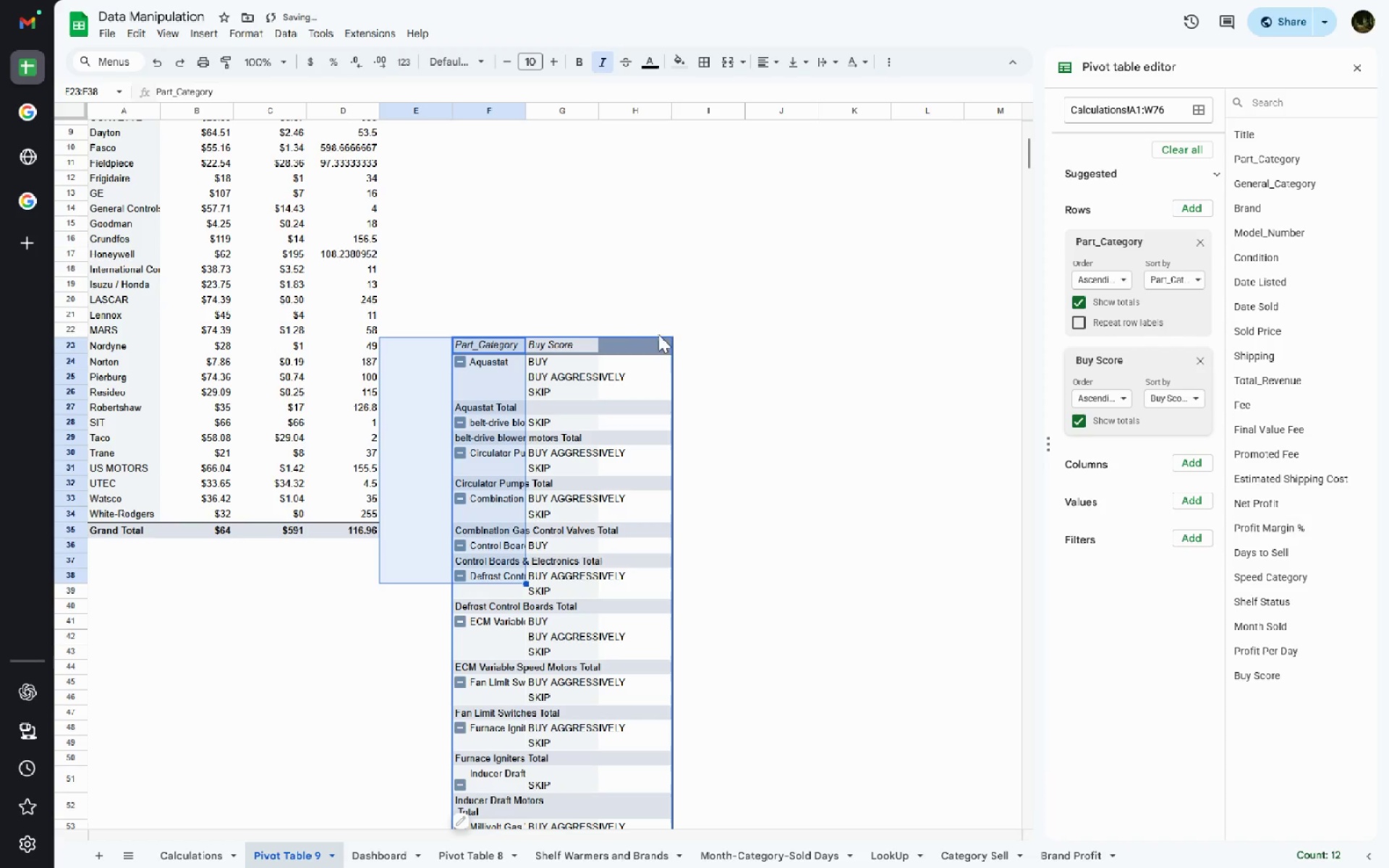 
left_click([624, 283])
 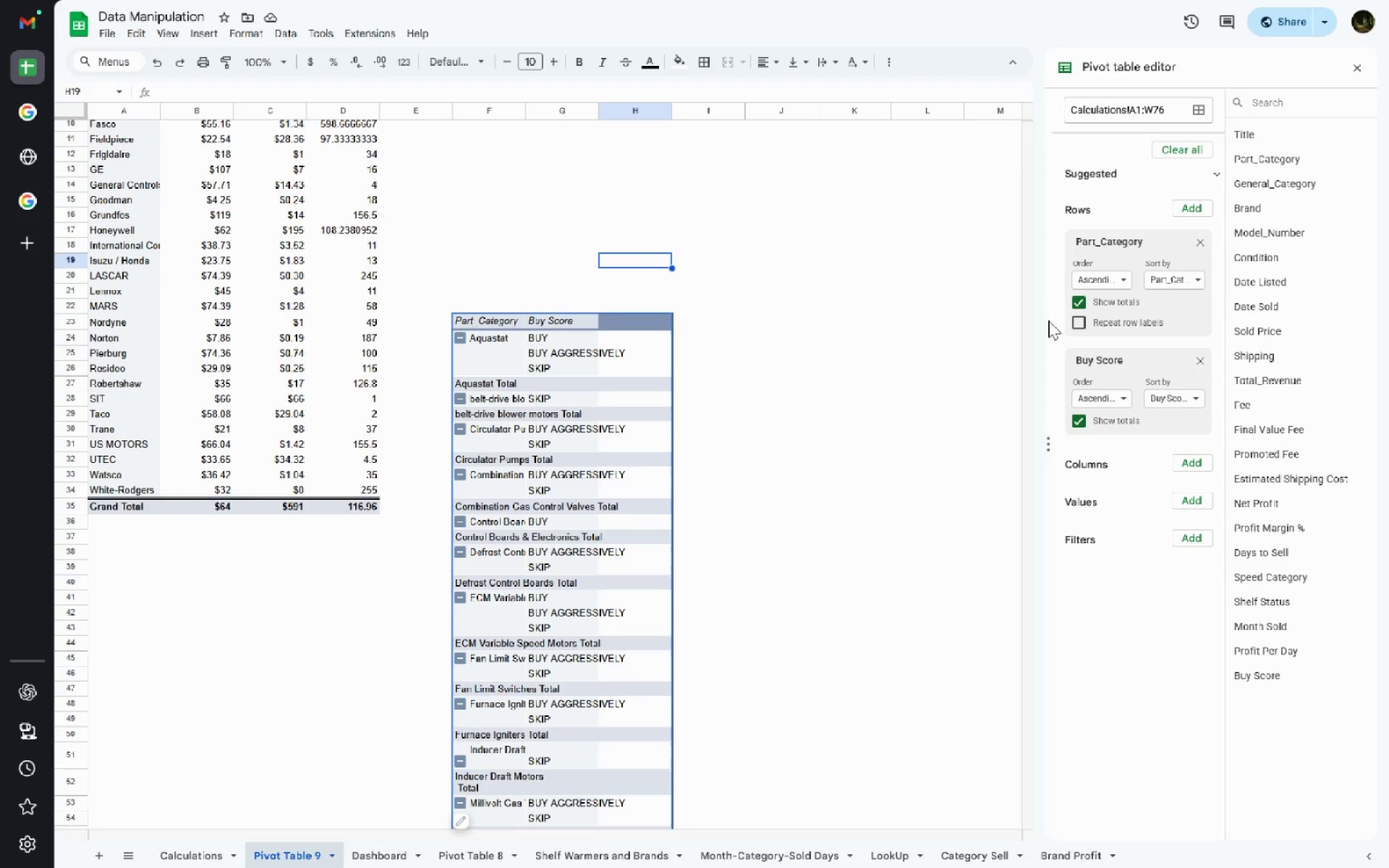 
wait(5.98)
 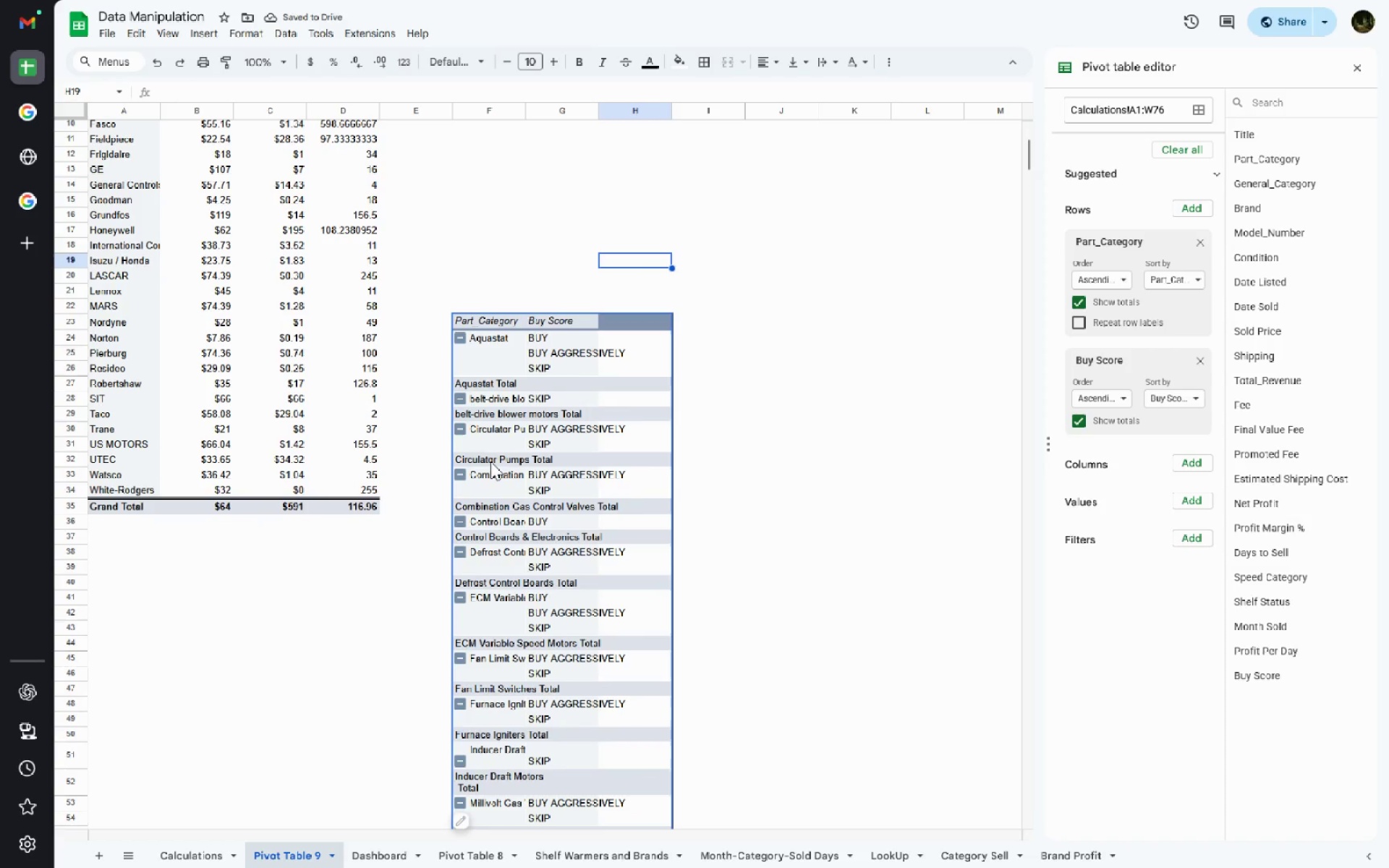 
left_click([1203, 361])
 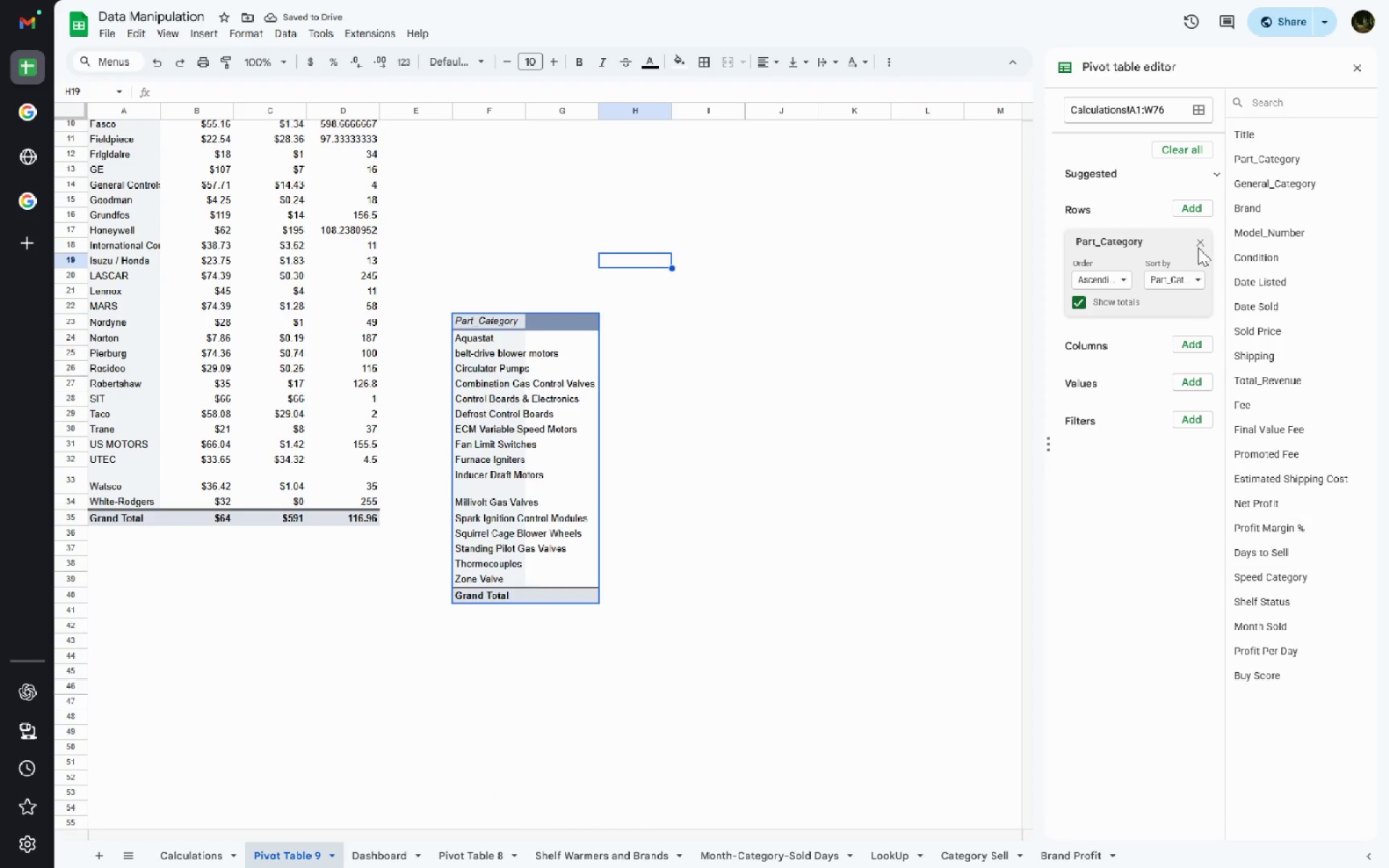 
wait(5.77)
 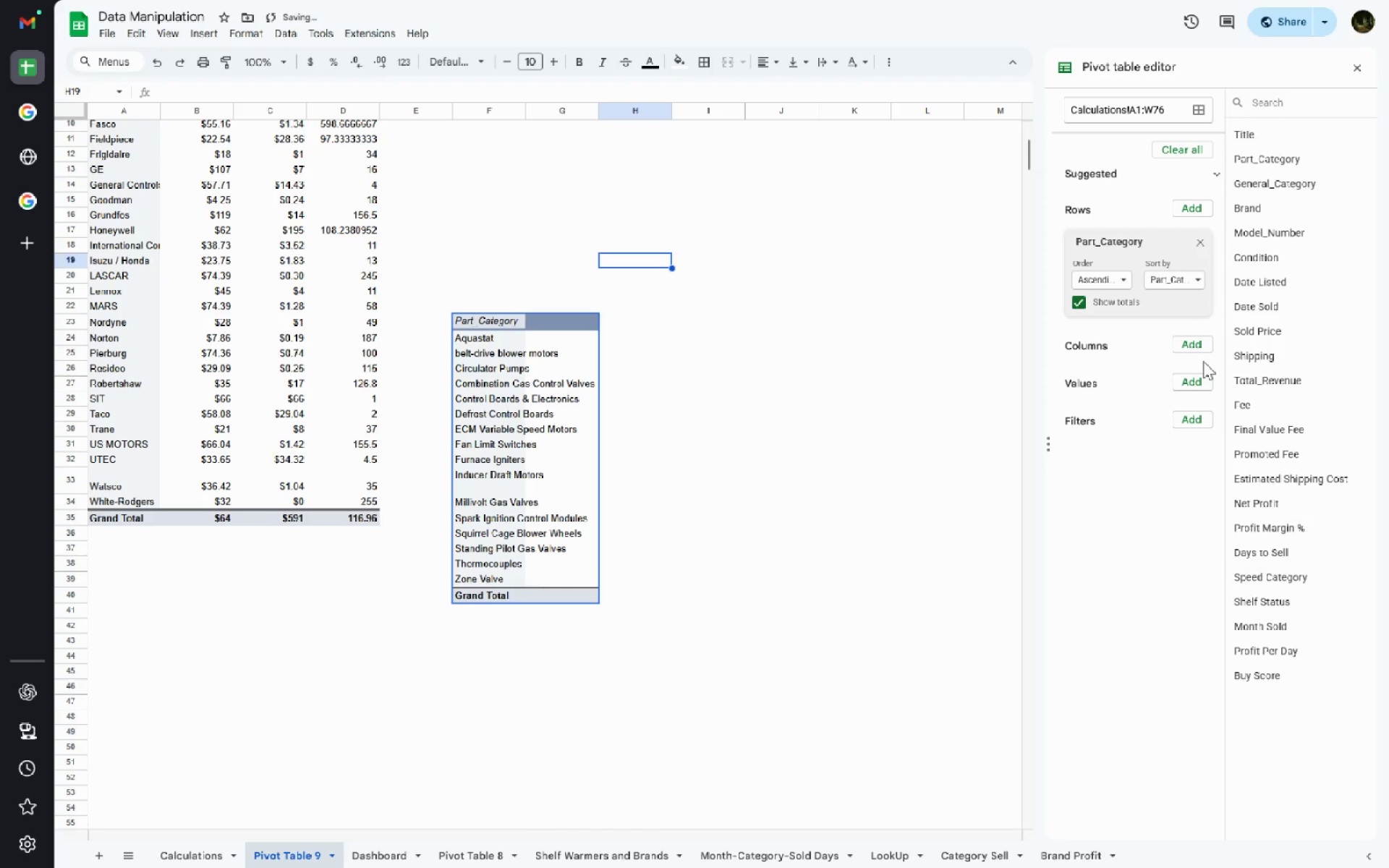 
left_click([1197, 245])
 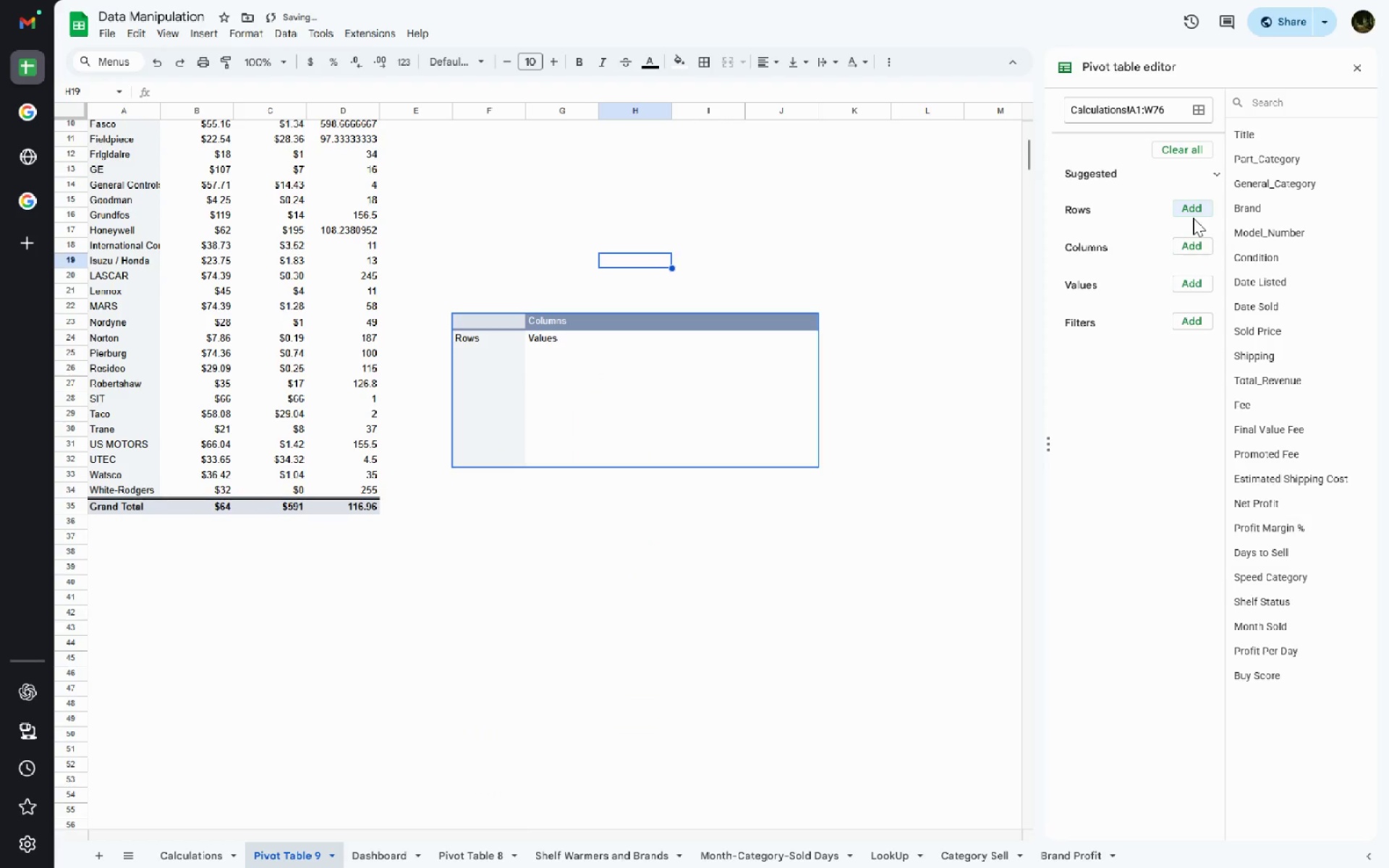 
left_click([1193, 218])
 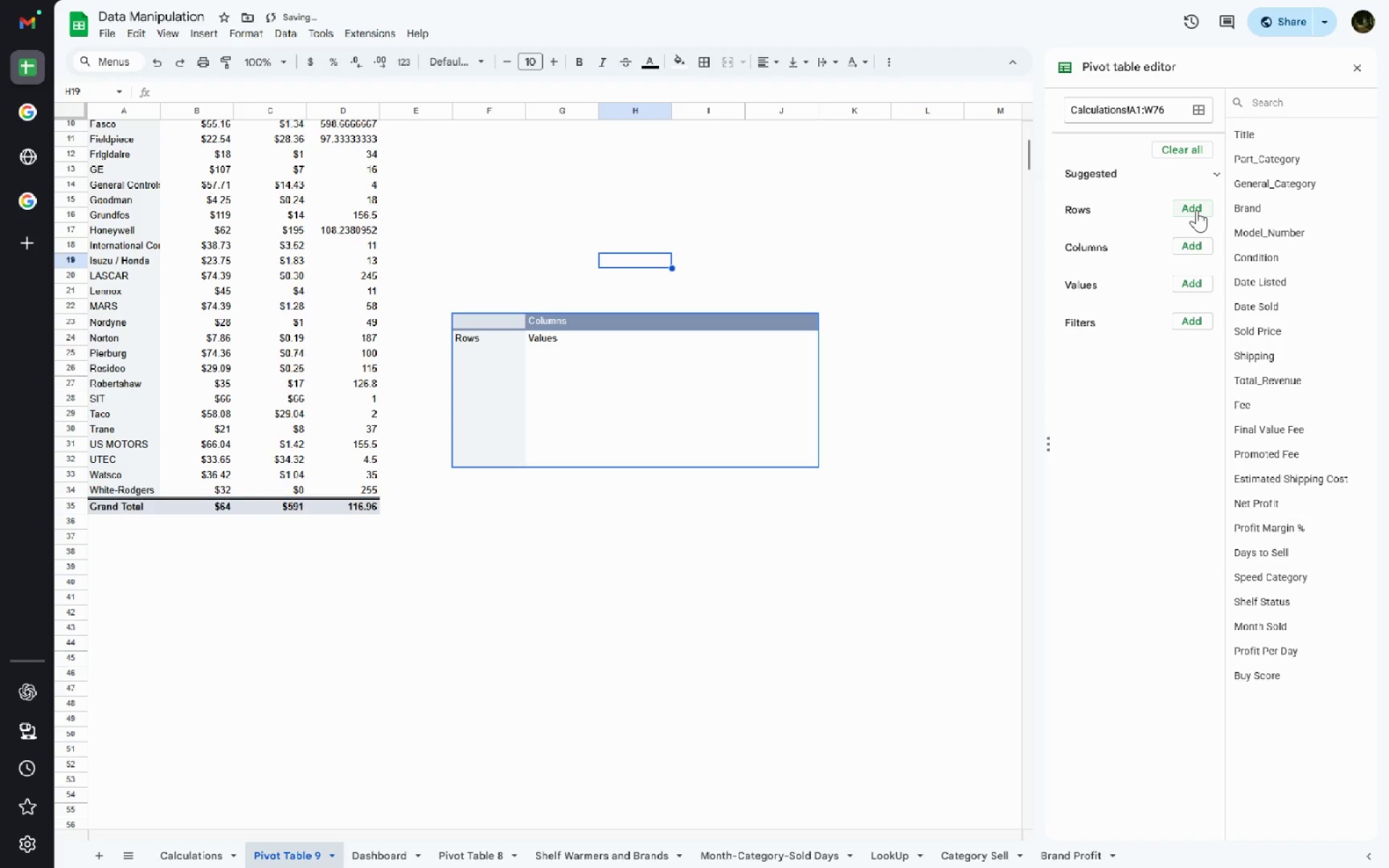 
left_click([1197, 210])
 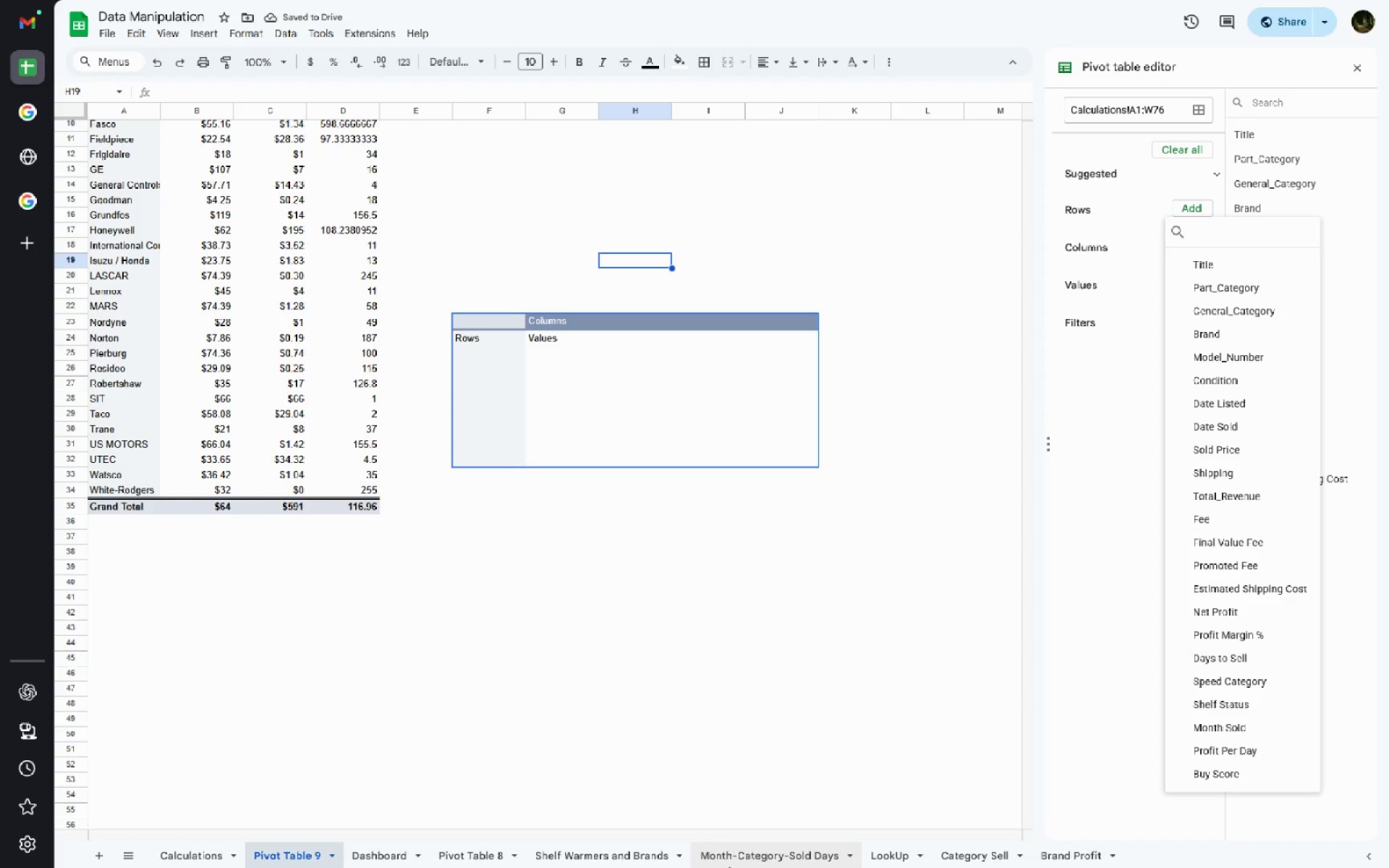 
key(Meta+MetaLeft)
 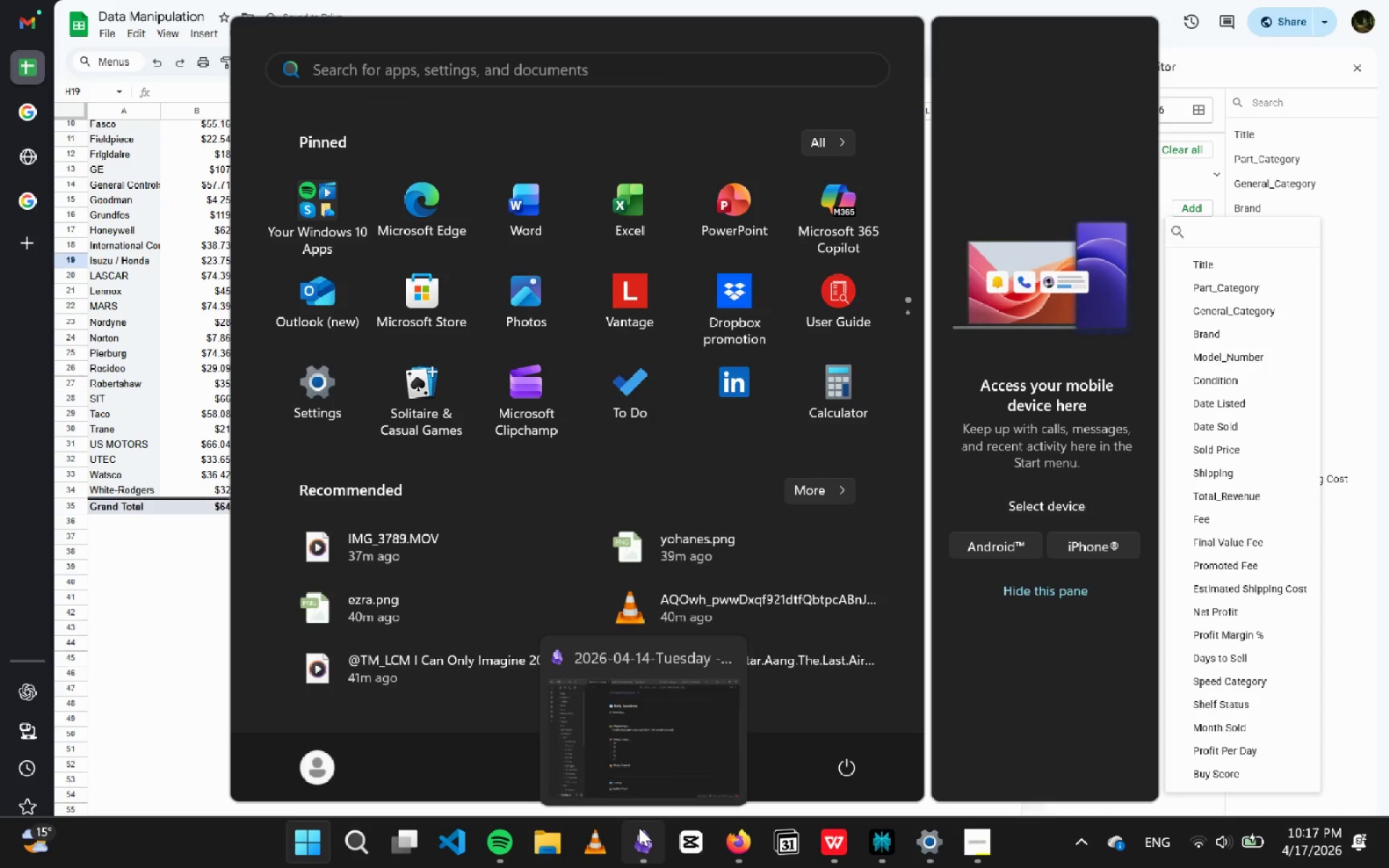 
type(tel)
 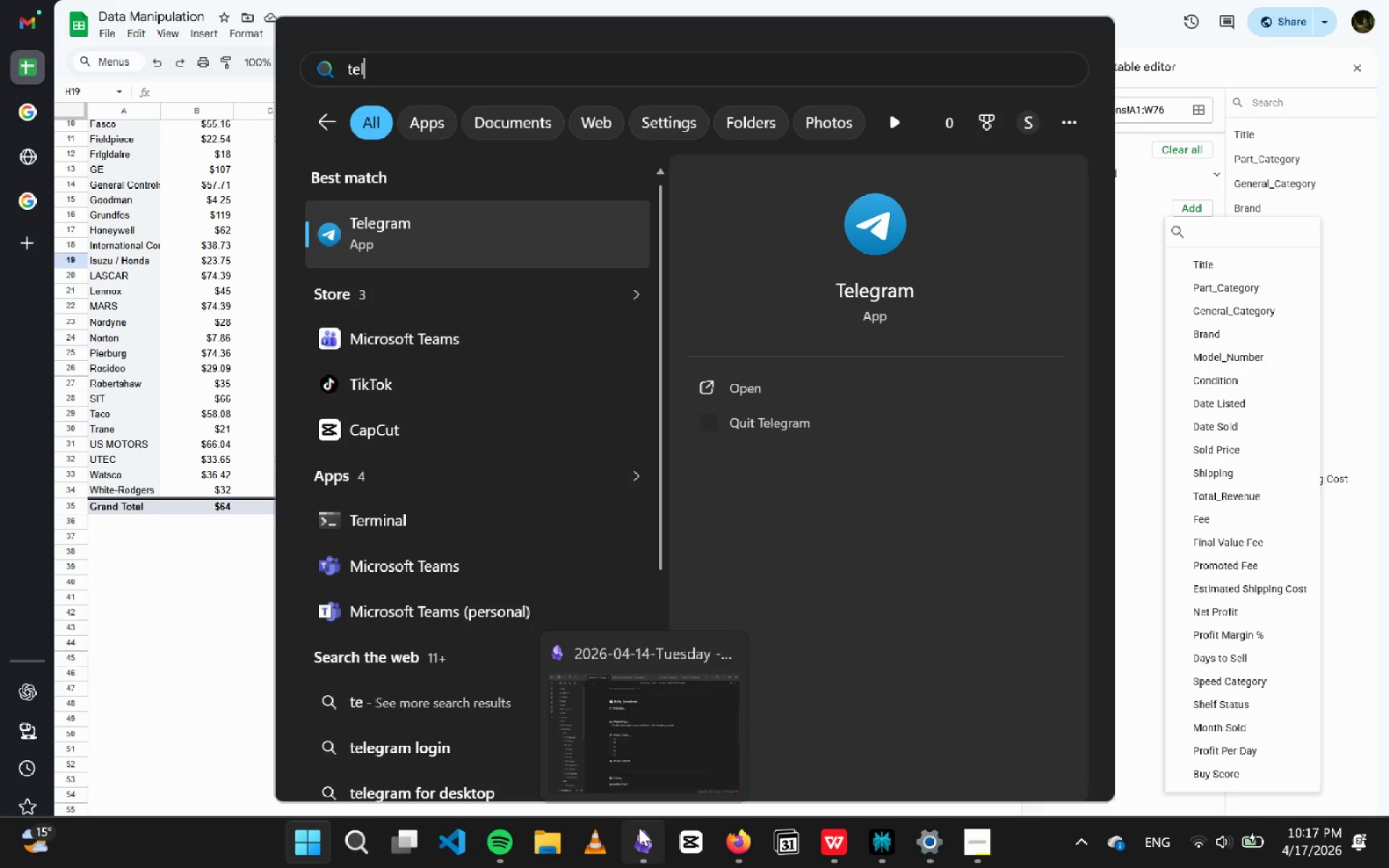 
key(Enter)
 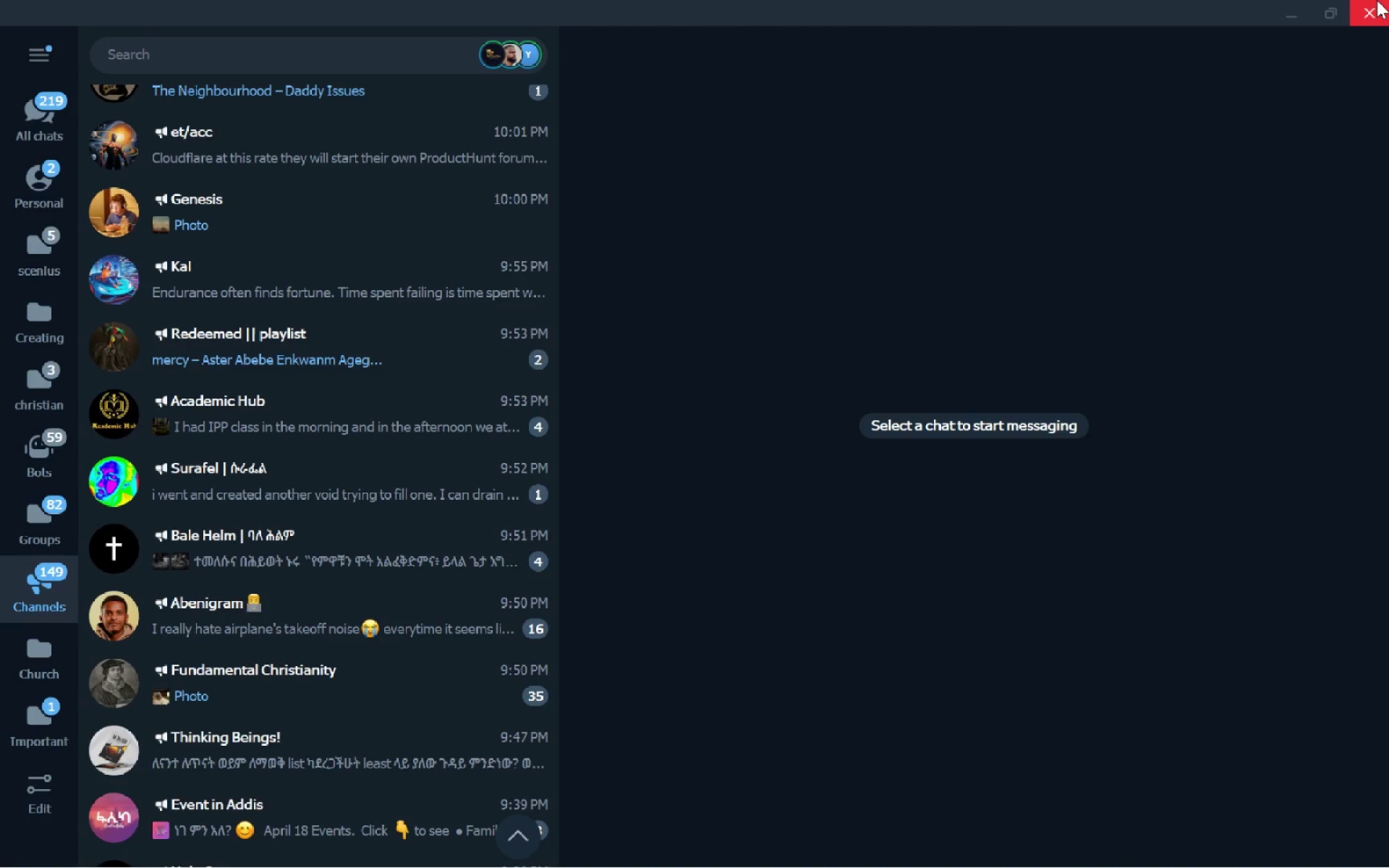 
left_click([1377, 0])
 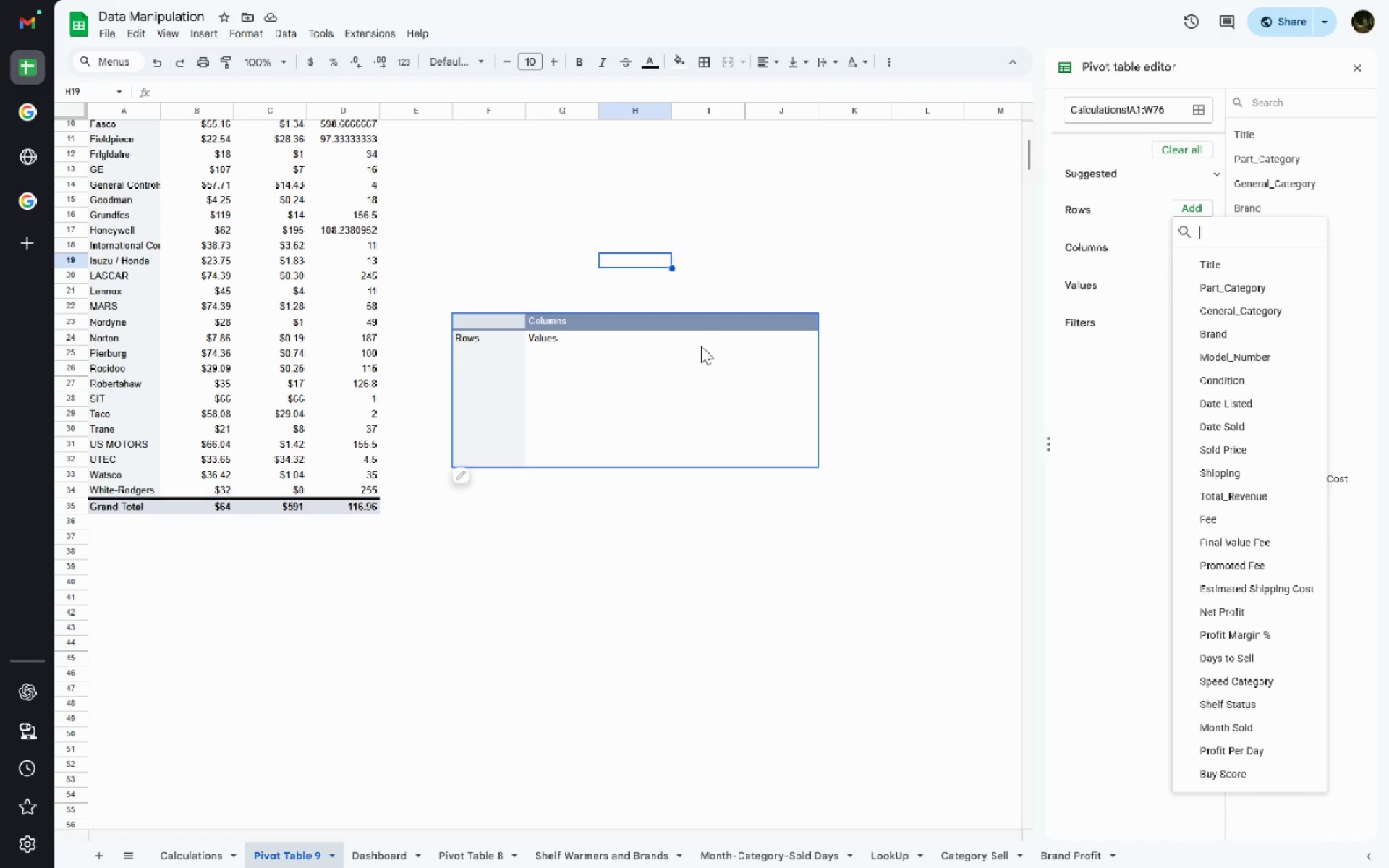 
key(Alt+AltLeft)
 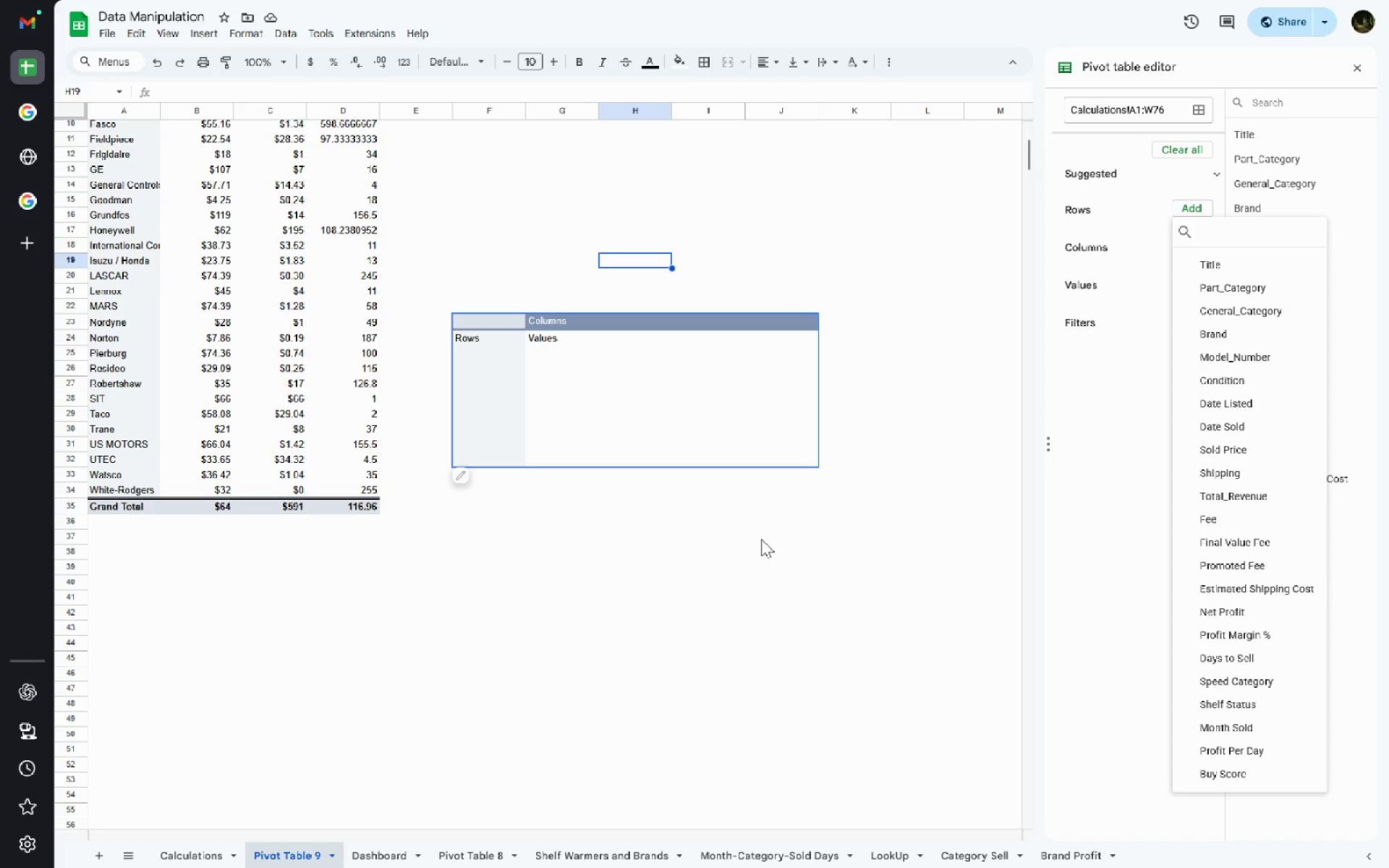 
key(Alt+Tab)
 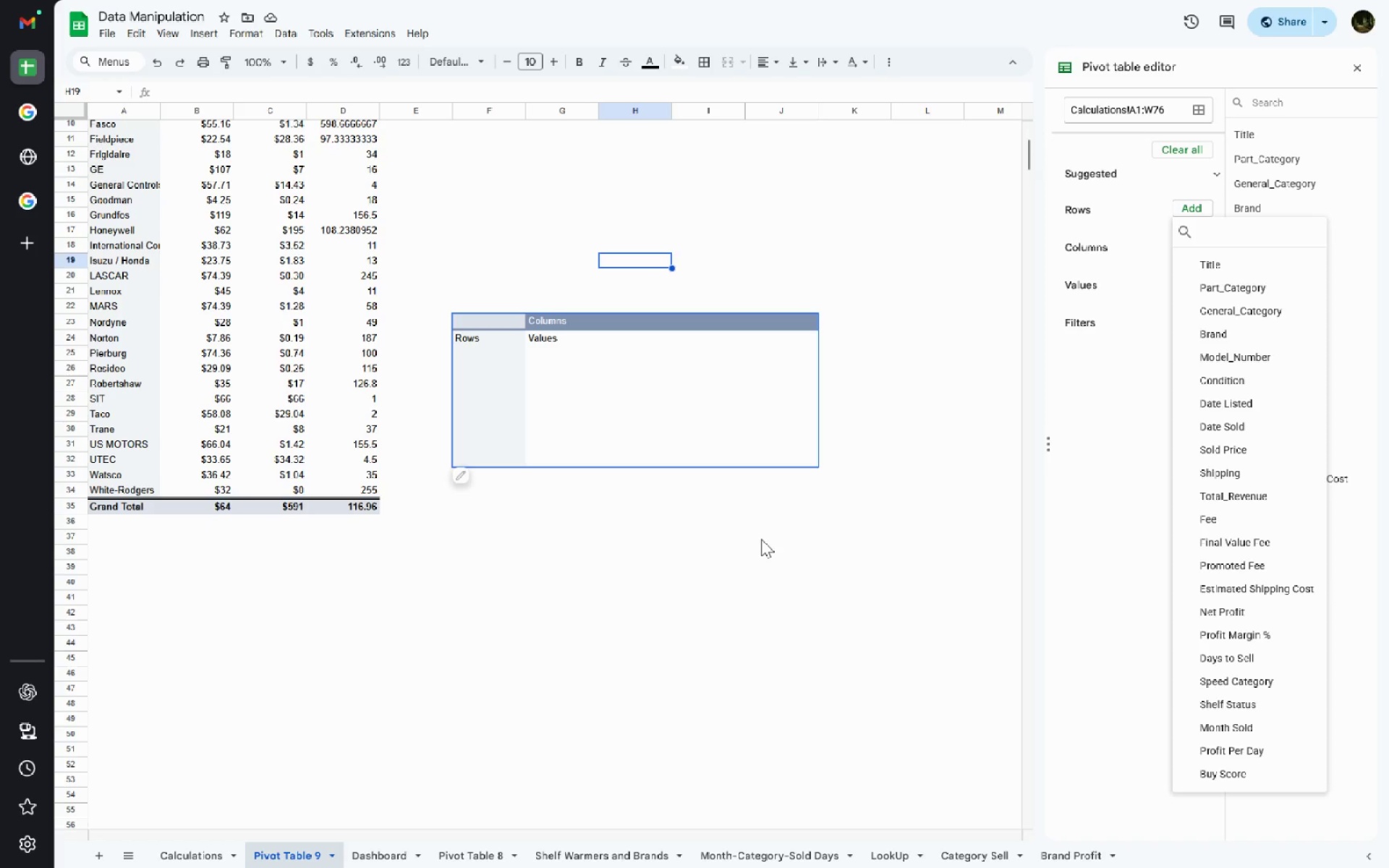 
key(Alt+AltLeft)
 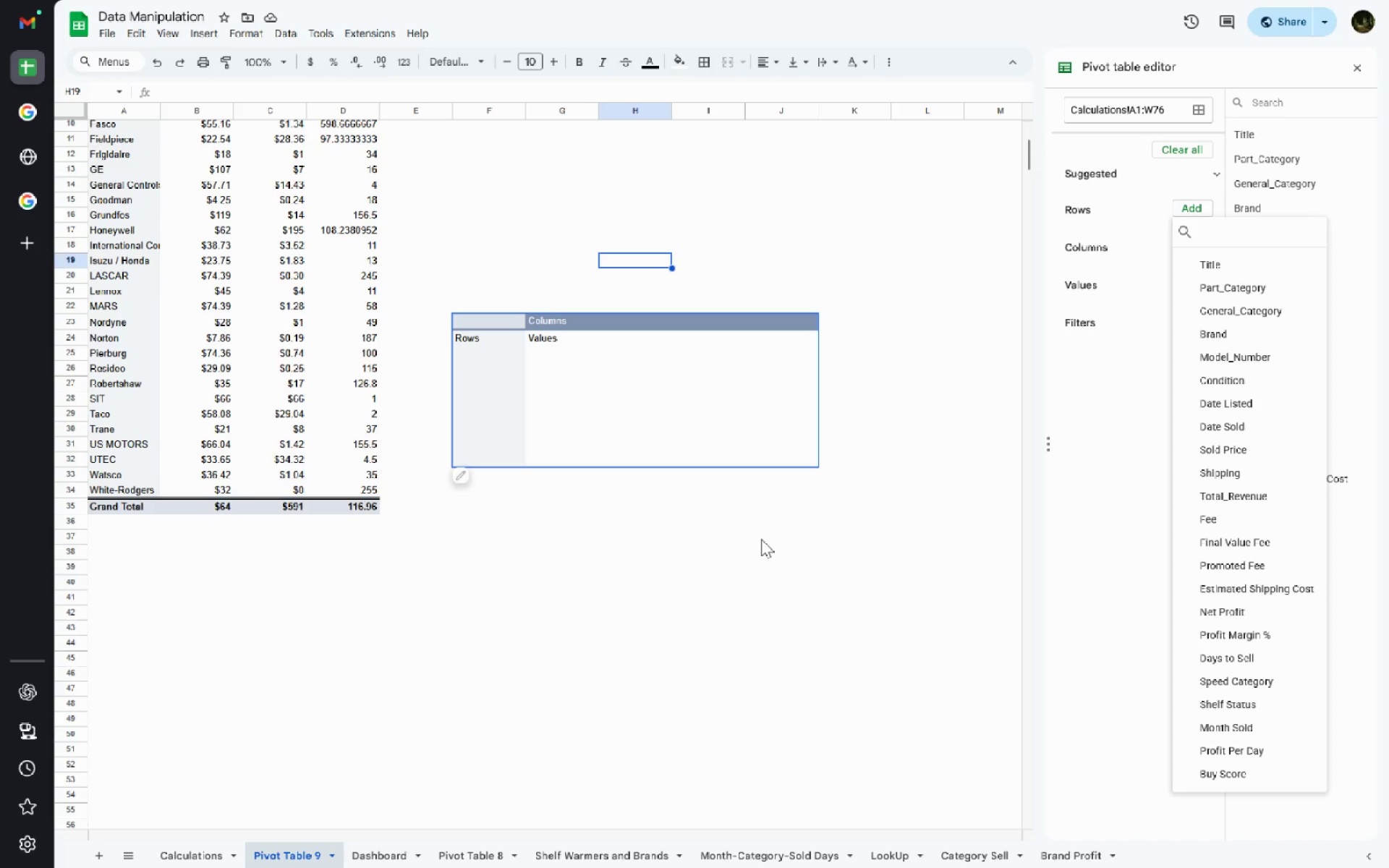 
key(Alt+Tab)
 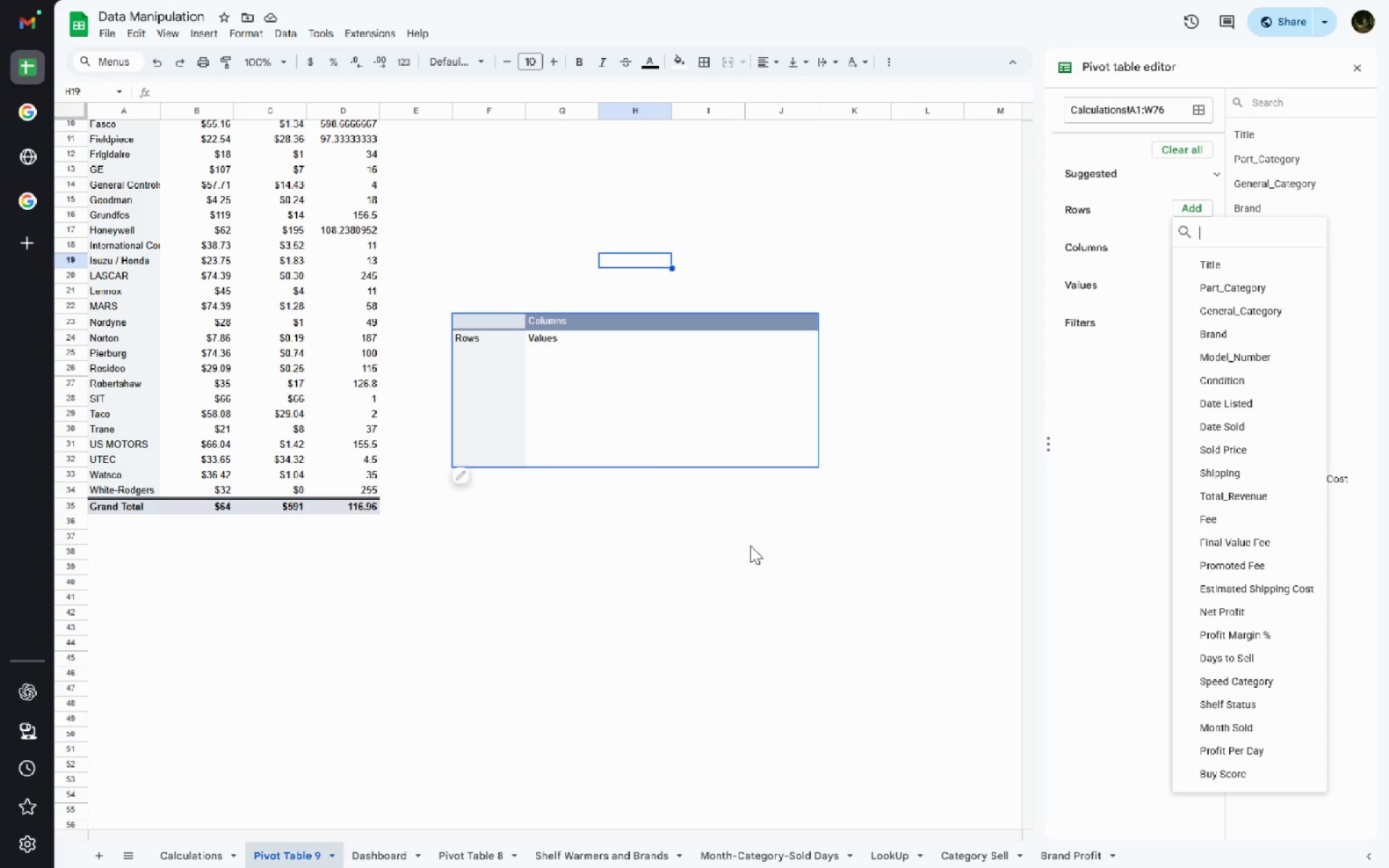 
wait(15.25)
 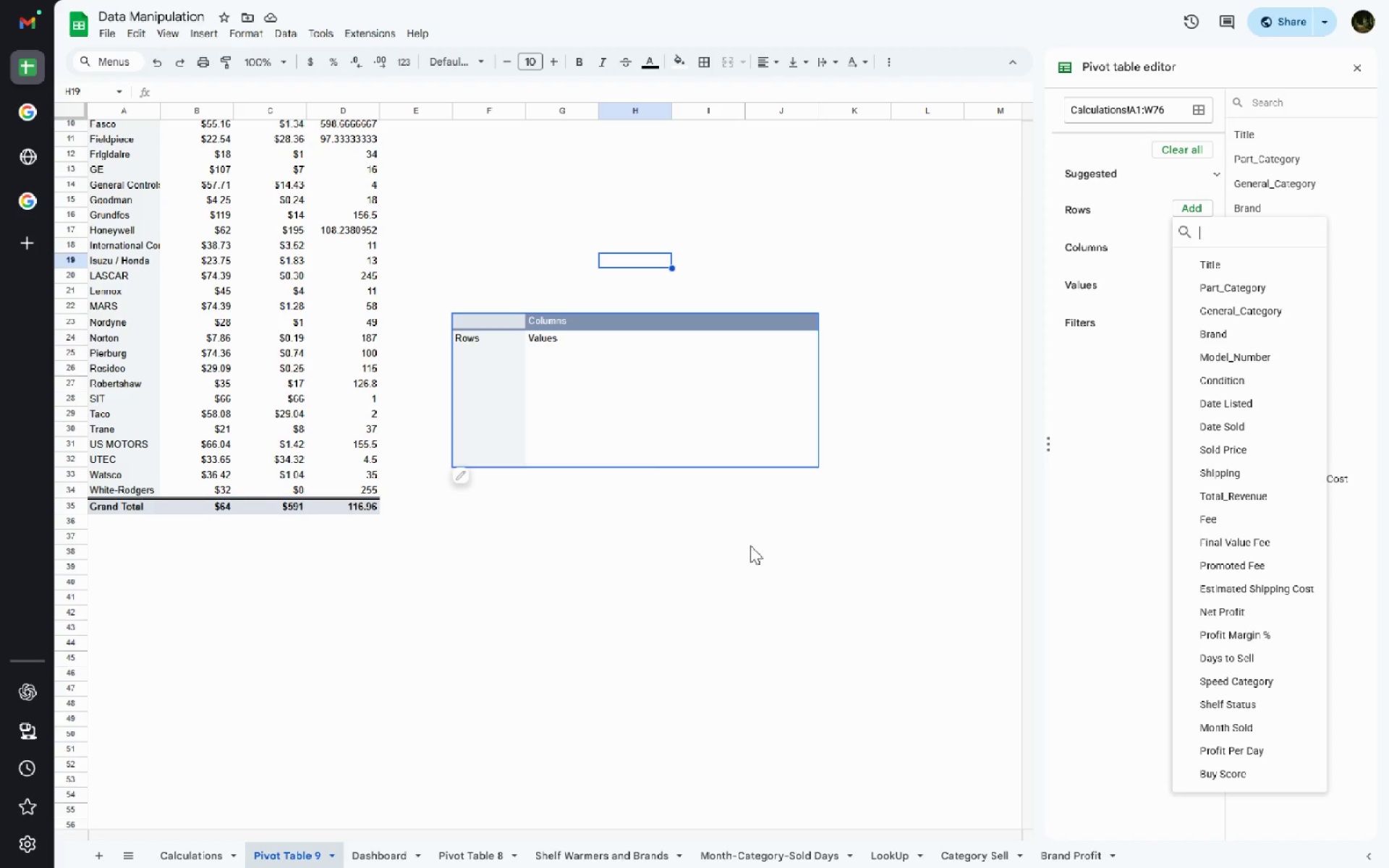 
left_click([220, 854])
 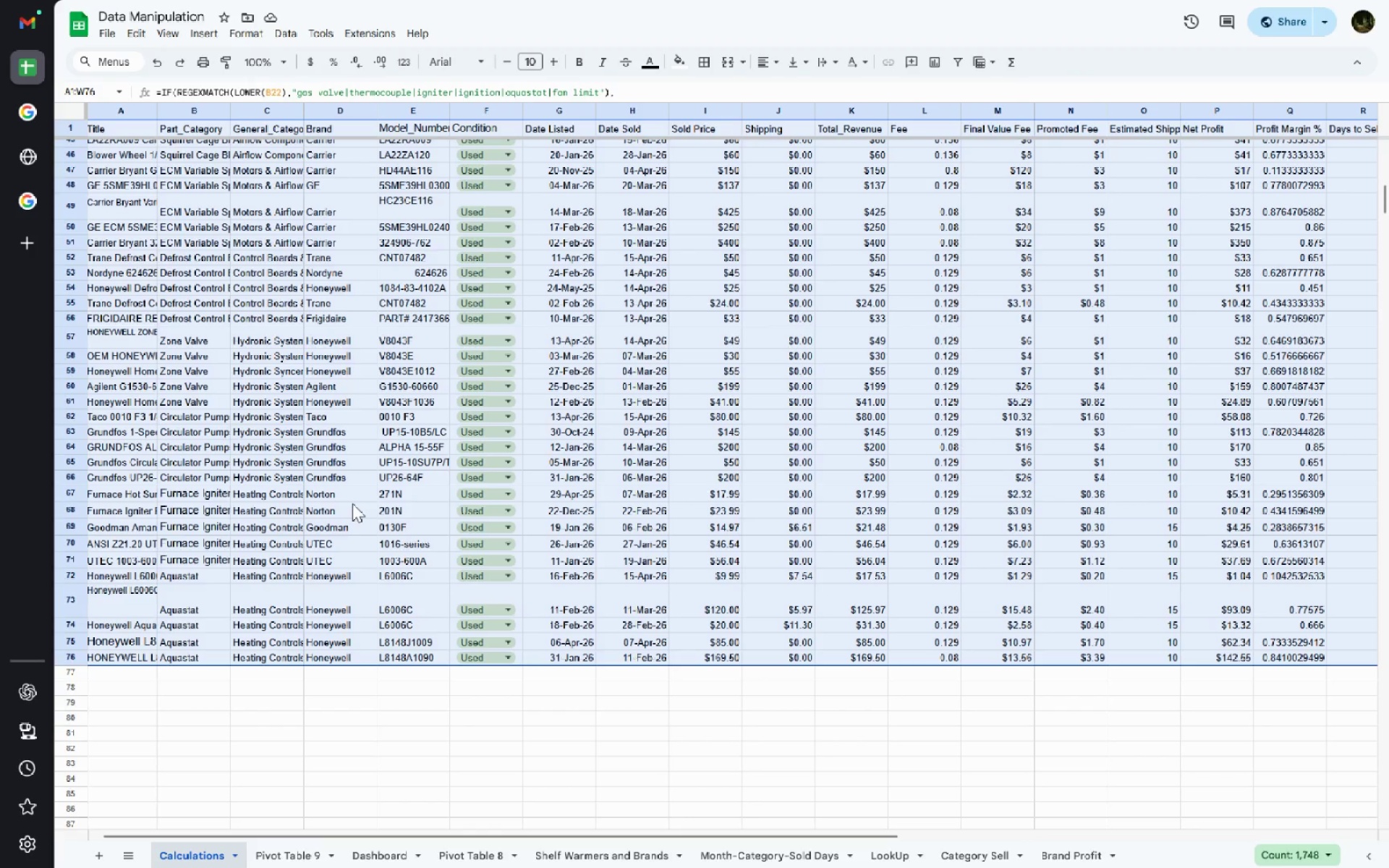 
left_click([352, 503])
 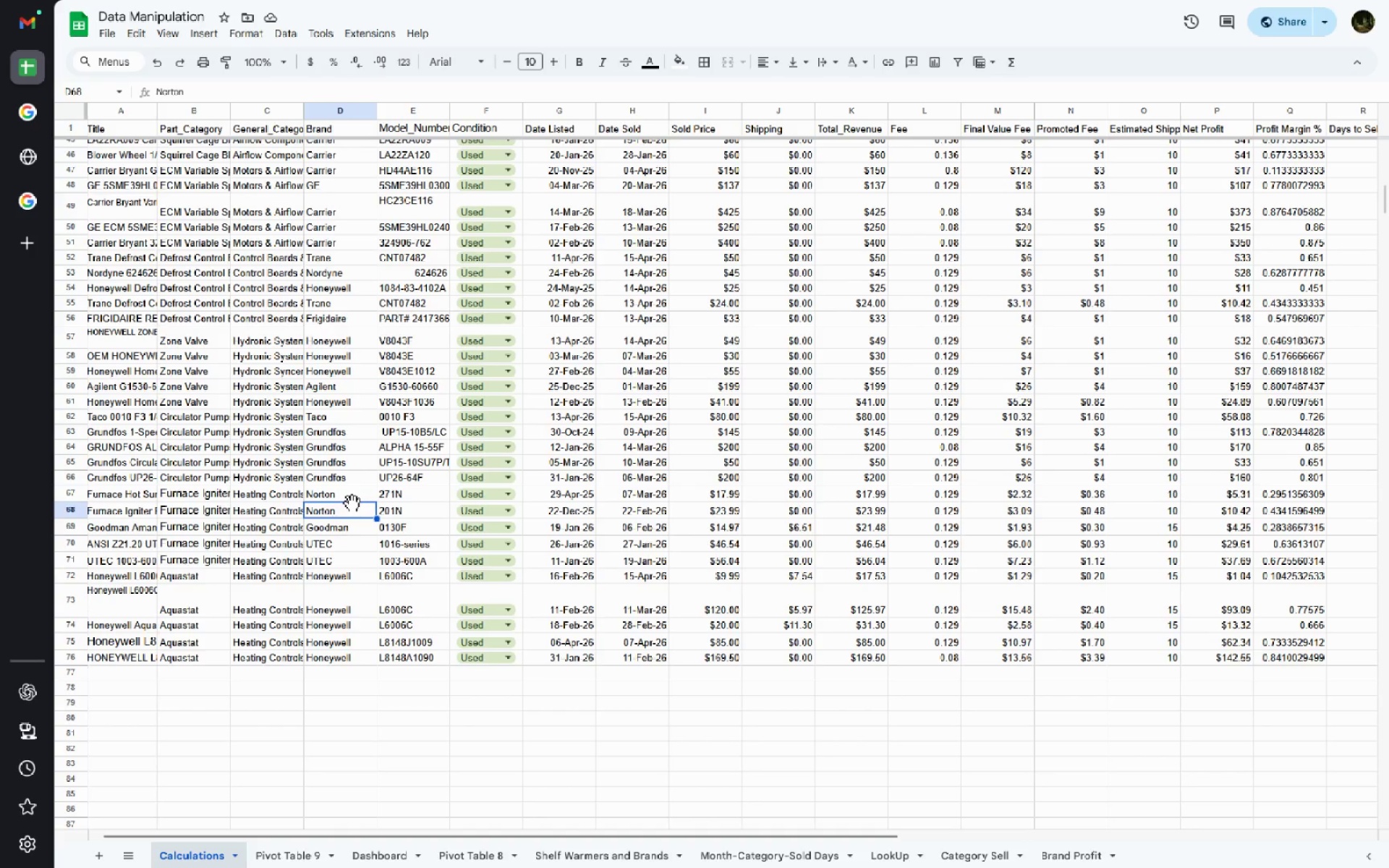 
key(Control+ControlLeft)
 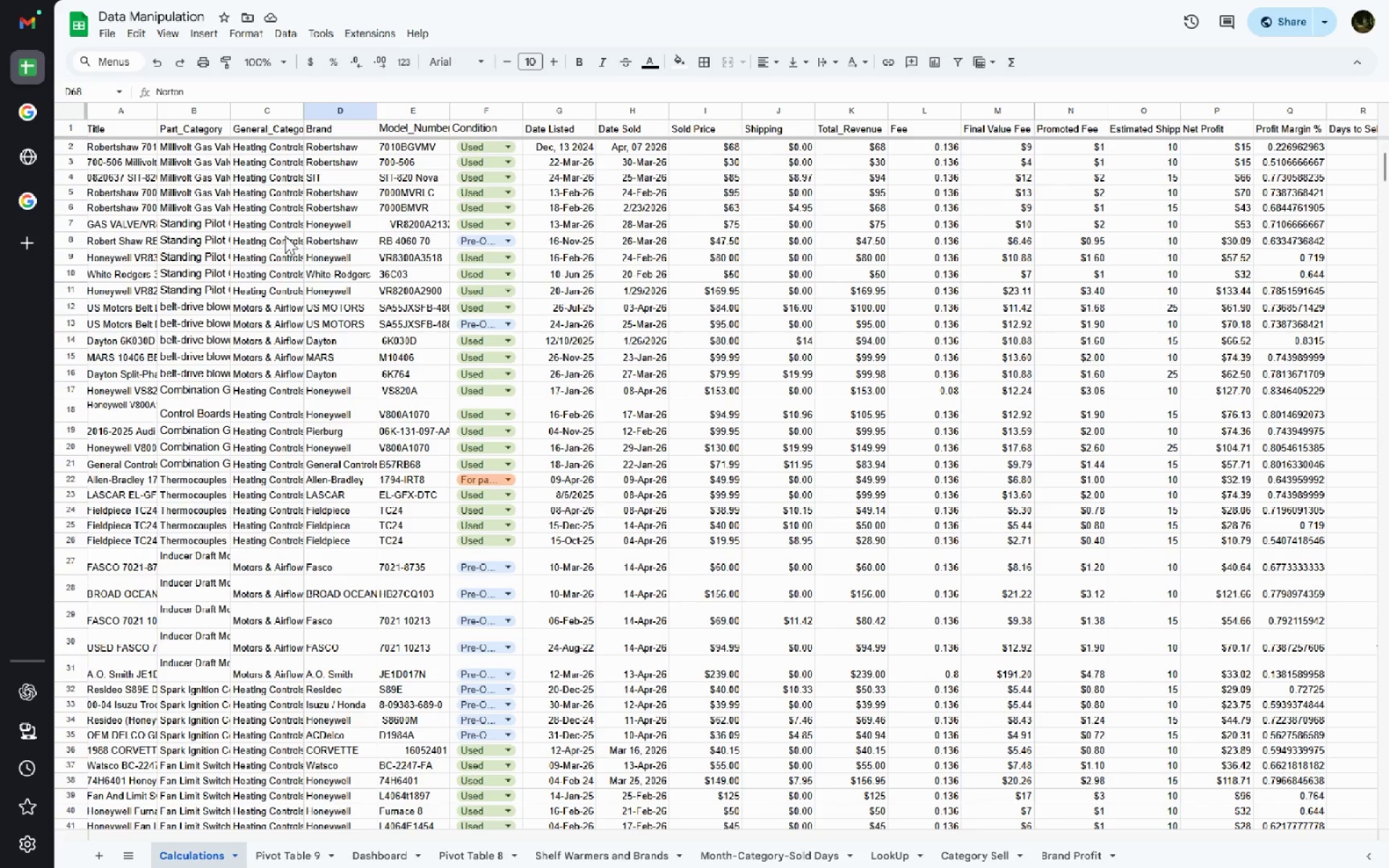 
hold_key(key=ShiftLeft, duration=0.98)
left_click([184, 128])
 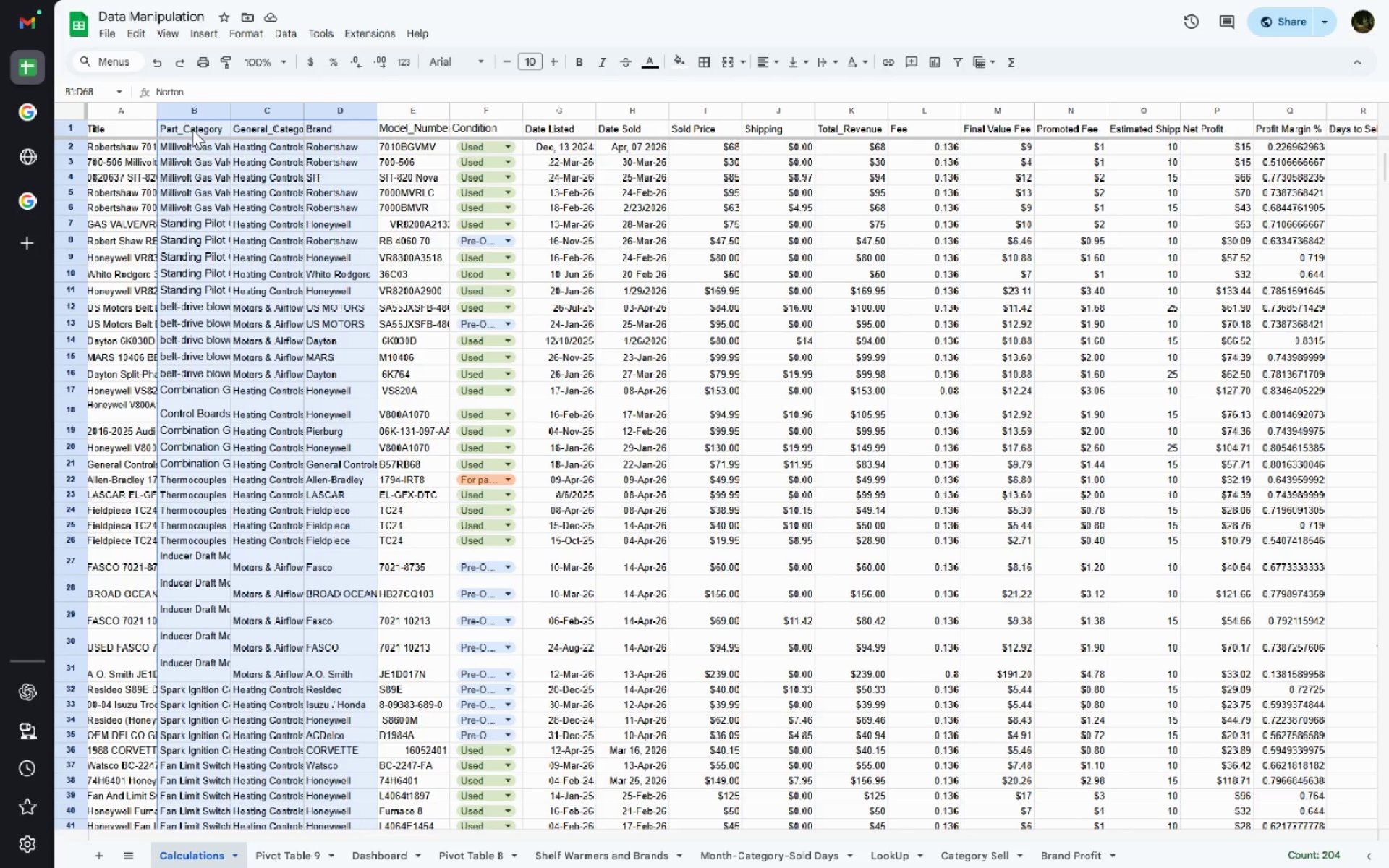 
left_click([192, 129])
 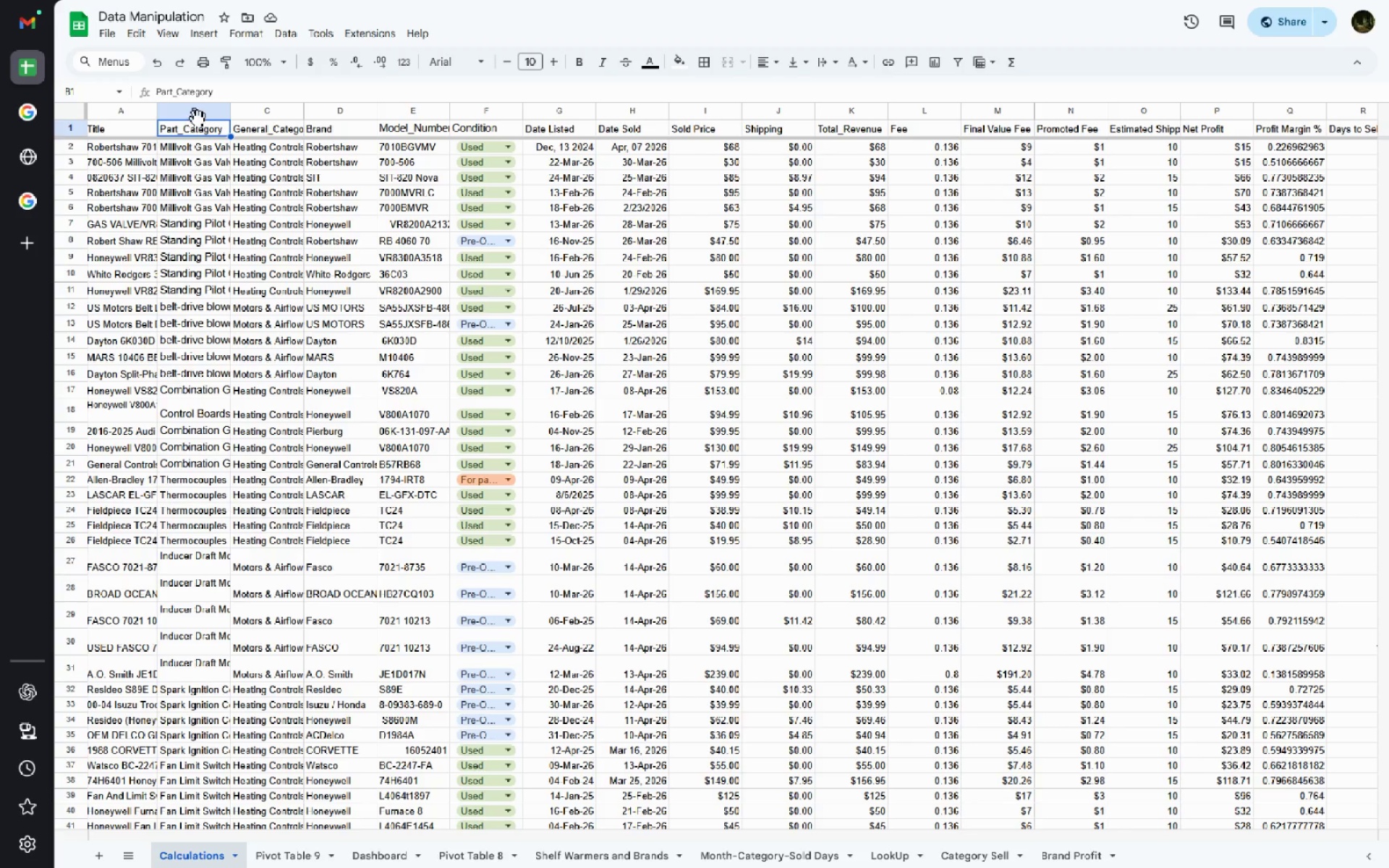 
left_click([197, 119])
 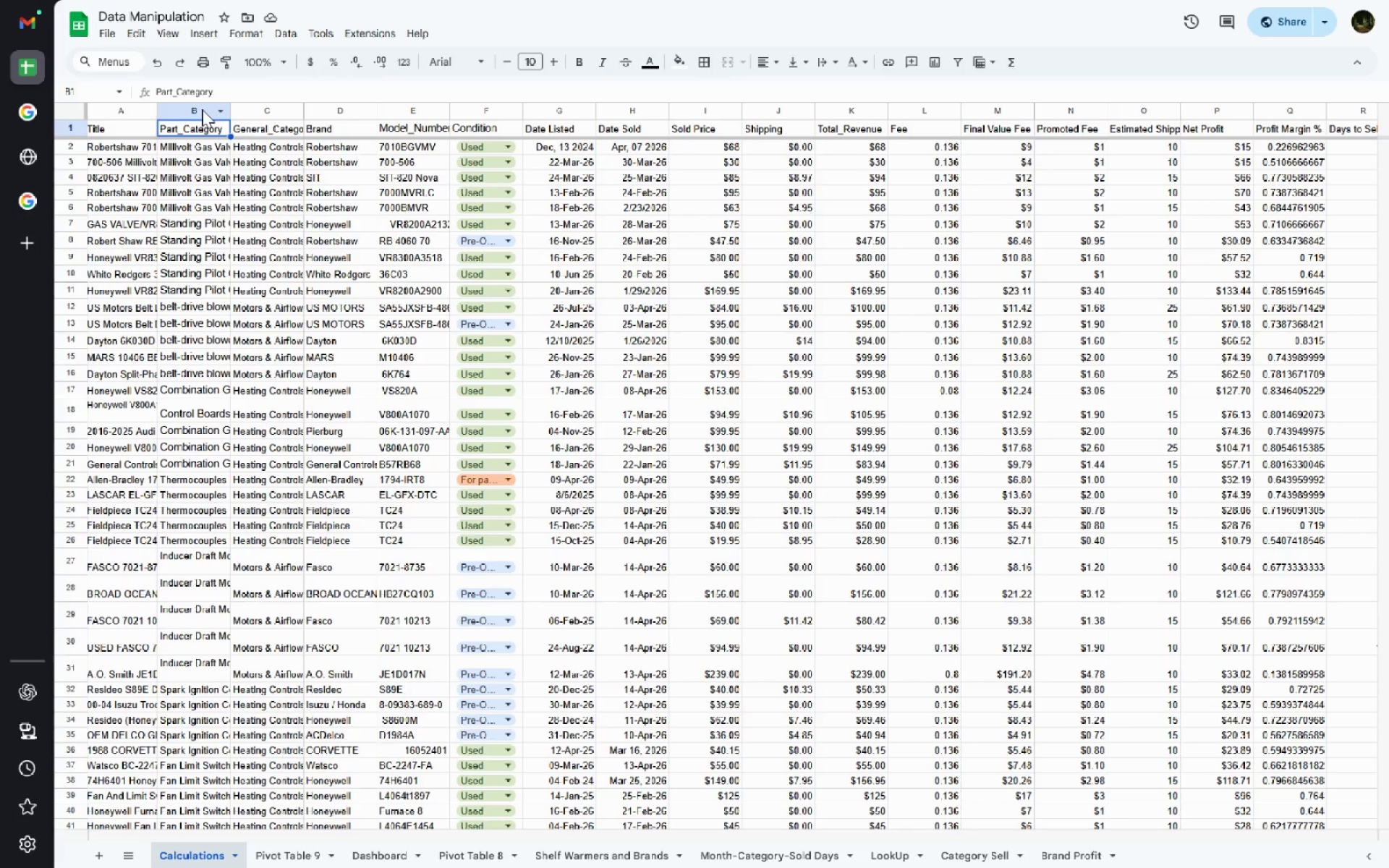 
left_click([202, 109])
 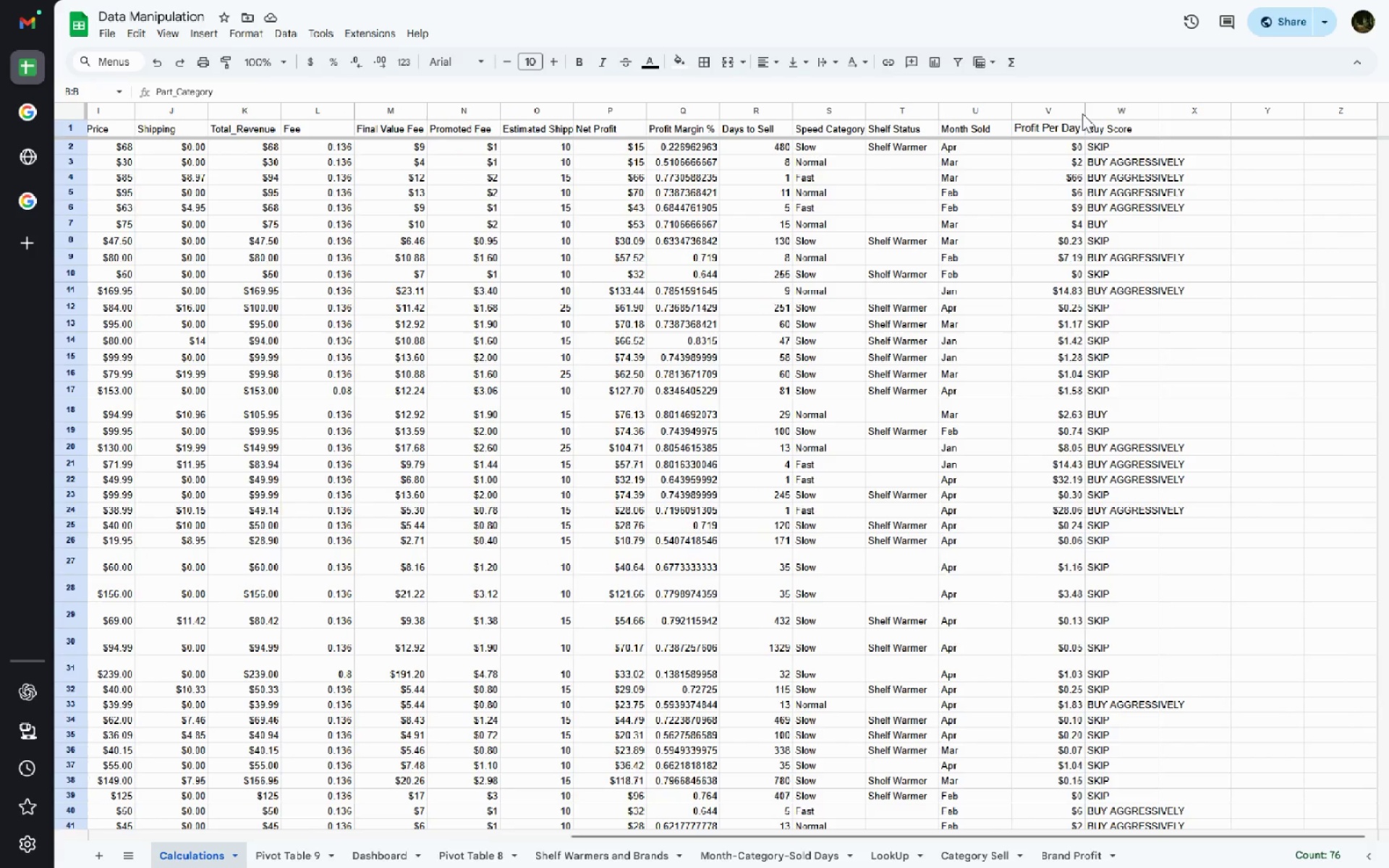 
hold_key(key=ControlLeft, duration=0.33)
 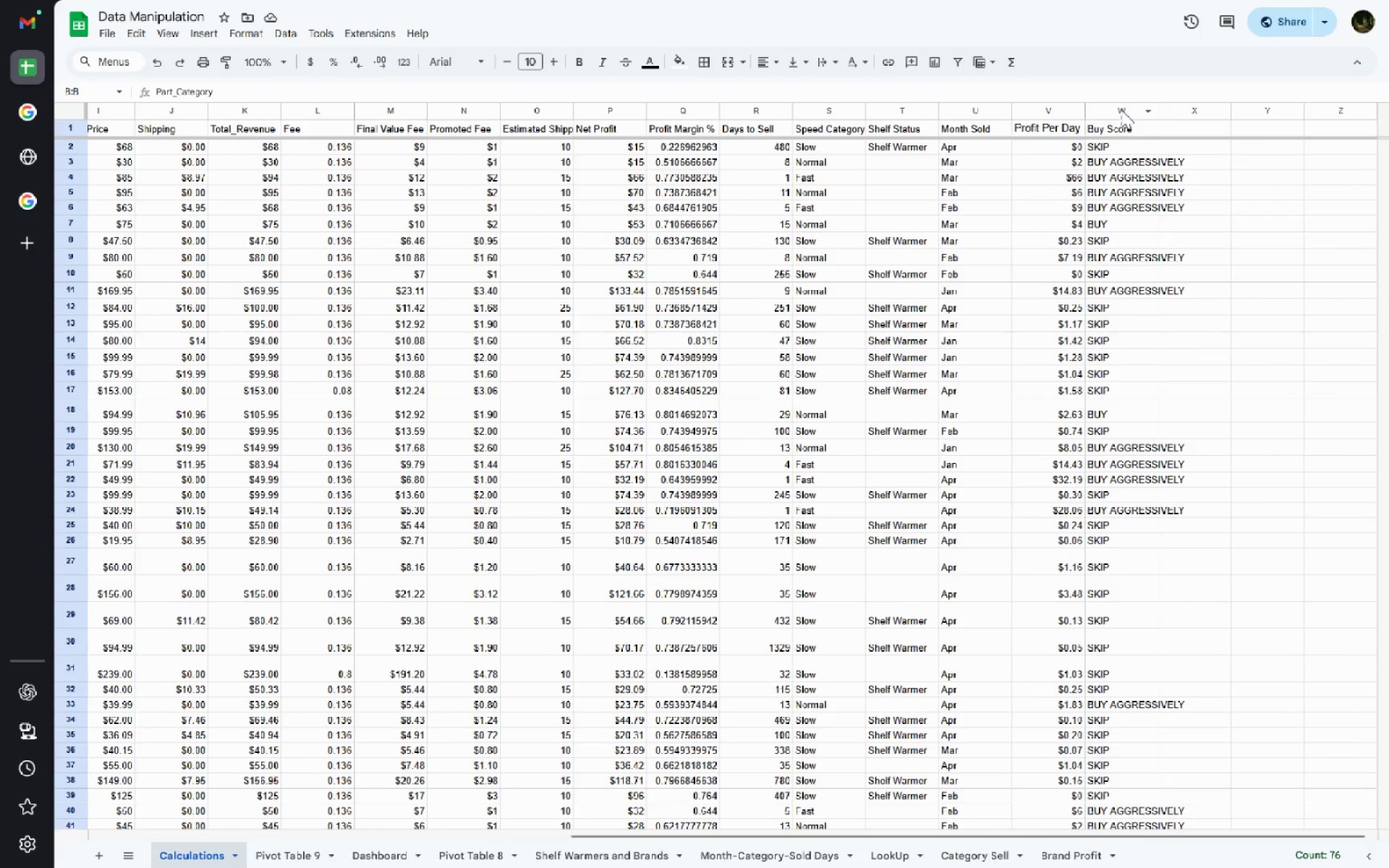 
hold_key(key=ShiftLeft, duration=0.88)
left_click([1121, 111])
 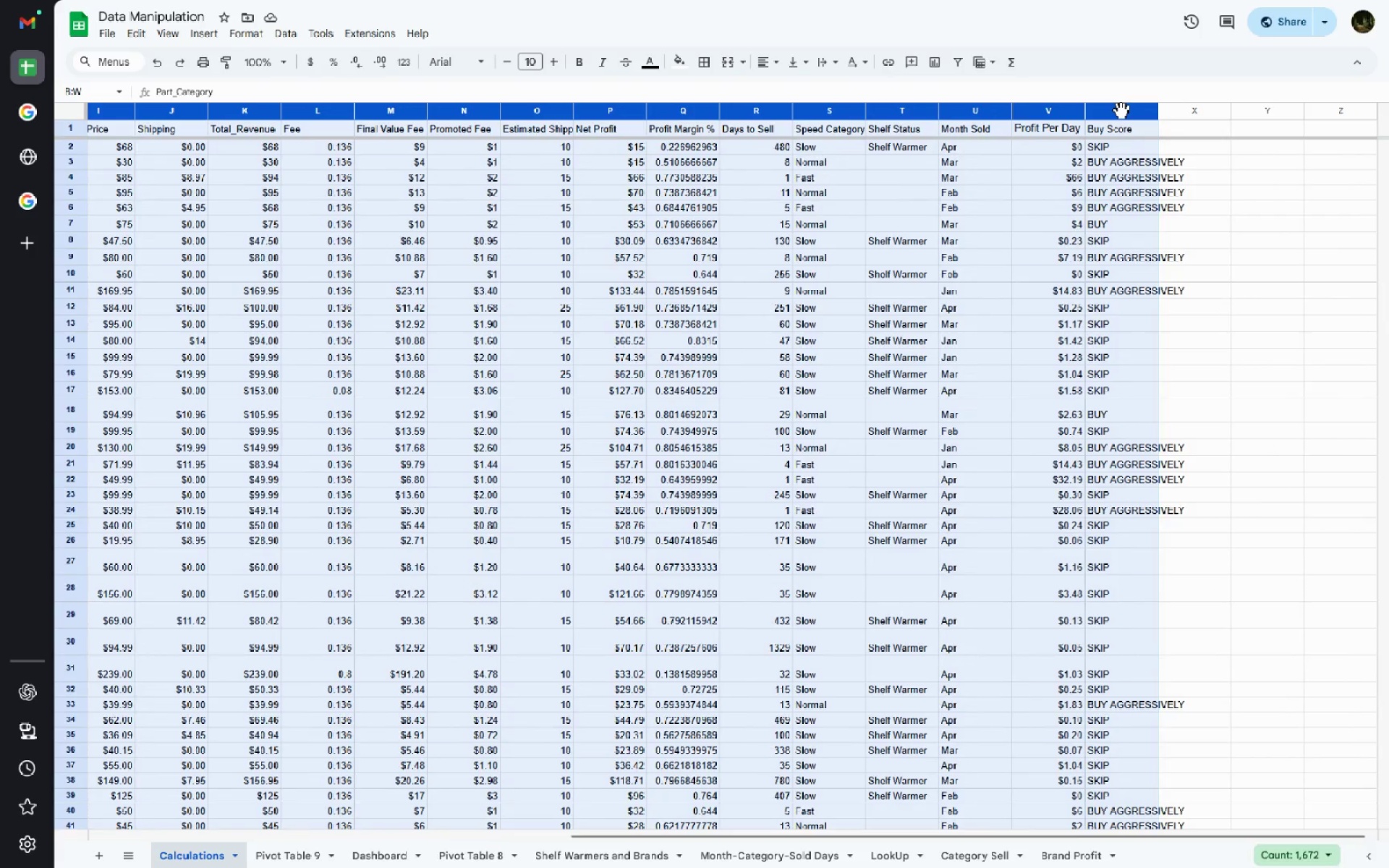 
key(Control+Z)
 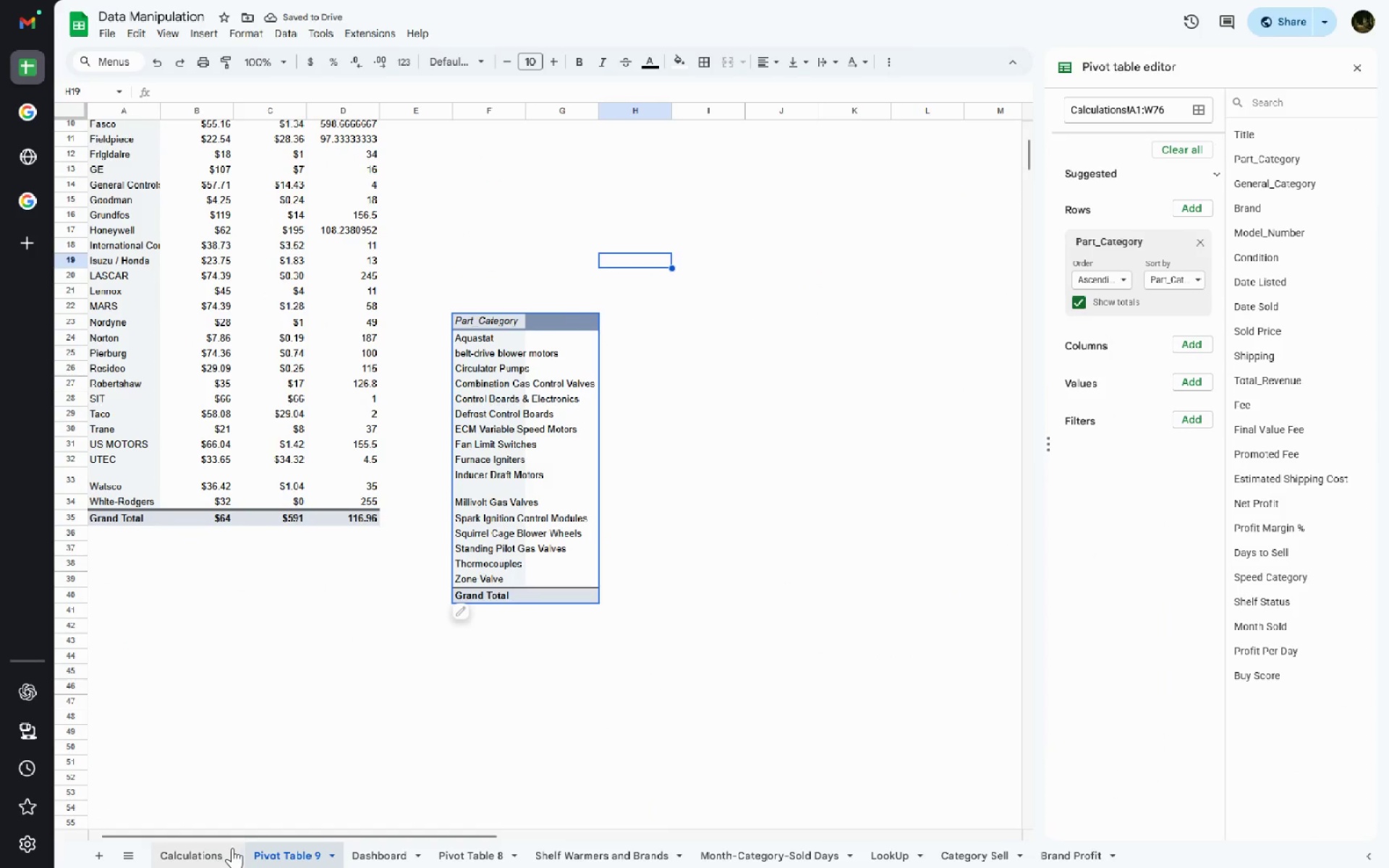 
left_click([201, 851])
 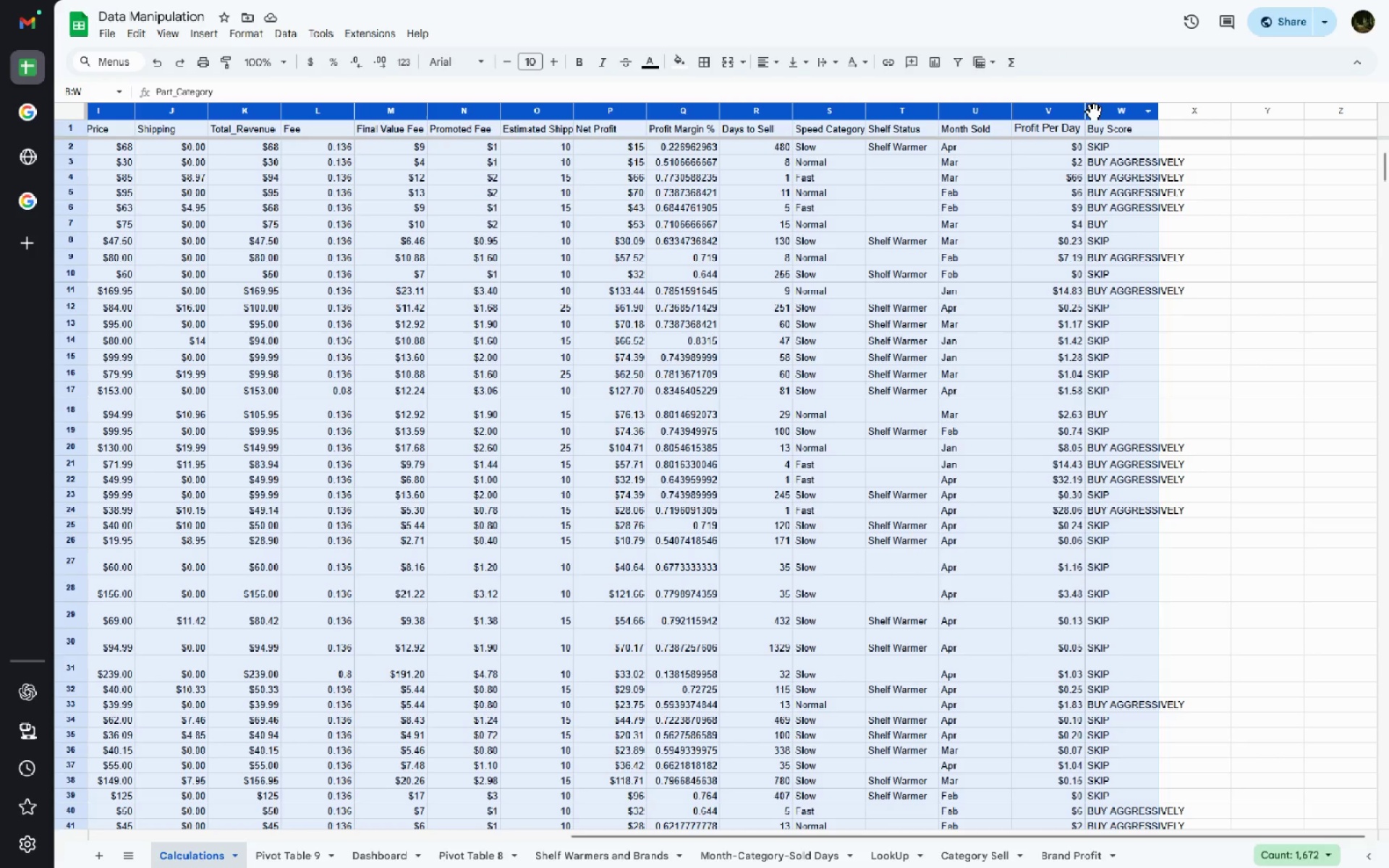 
left_click([1113, 118])
 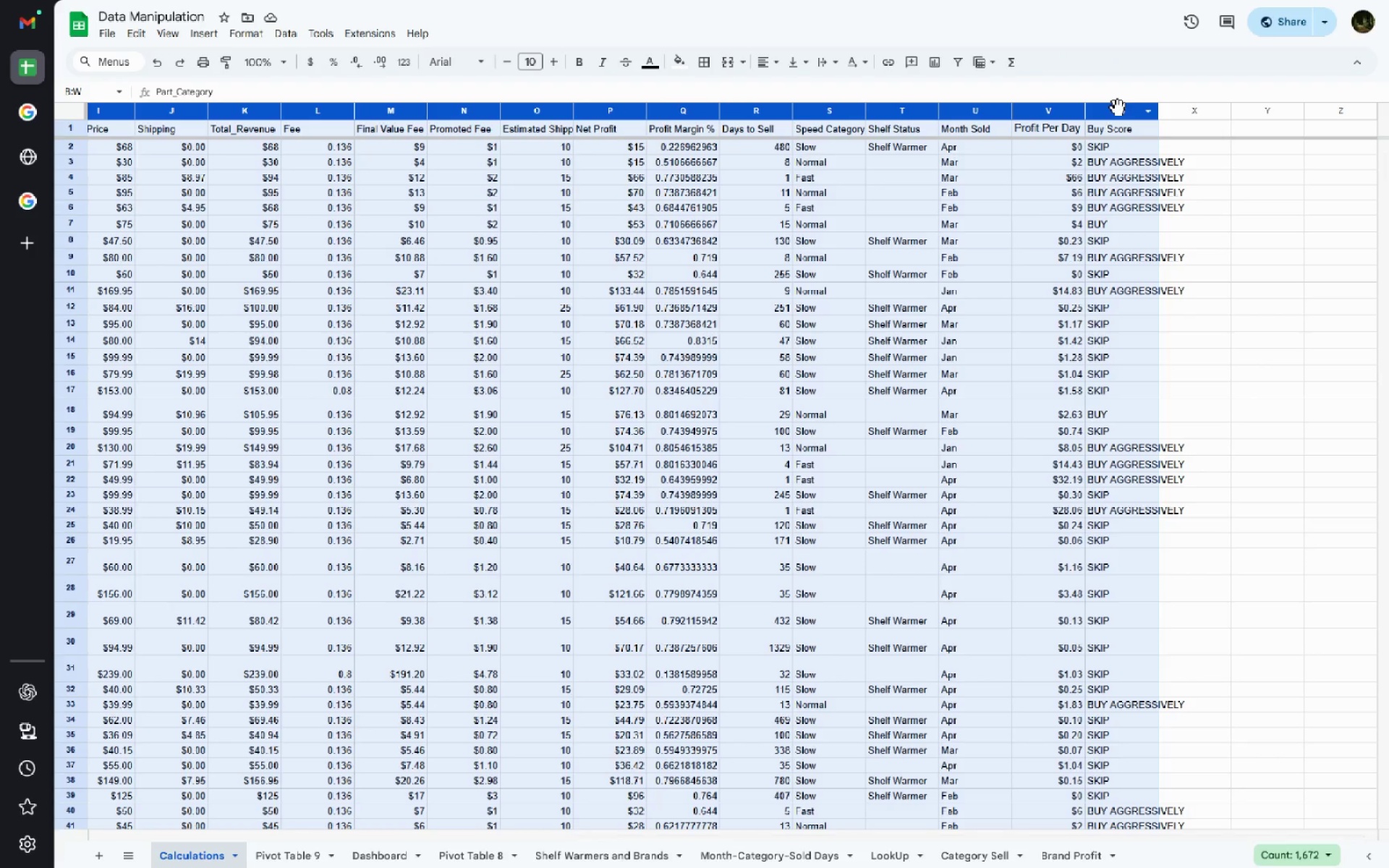 
left_click([1118, 108])
 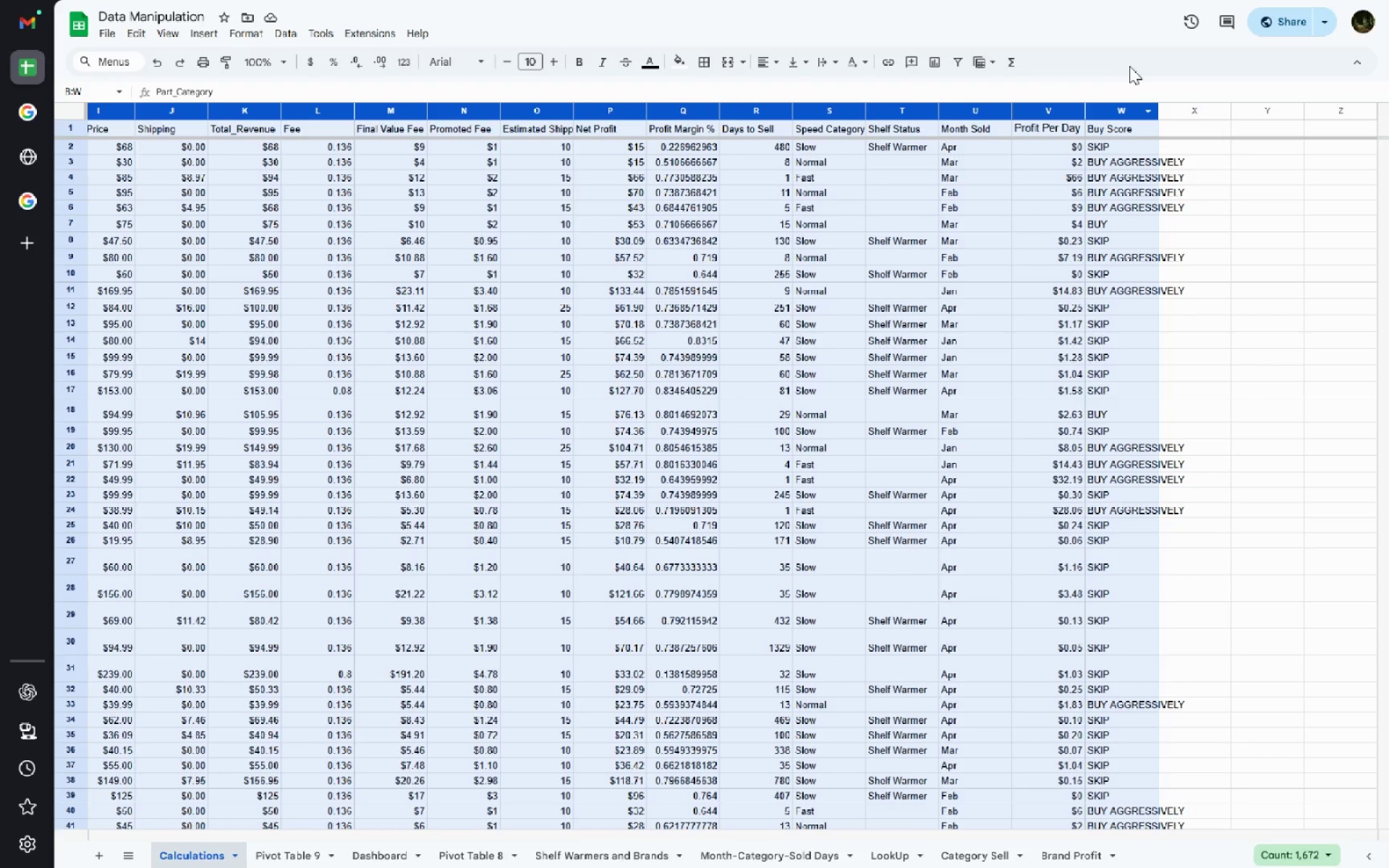 
left_click([1129, 66])
 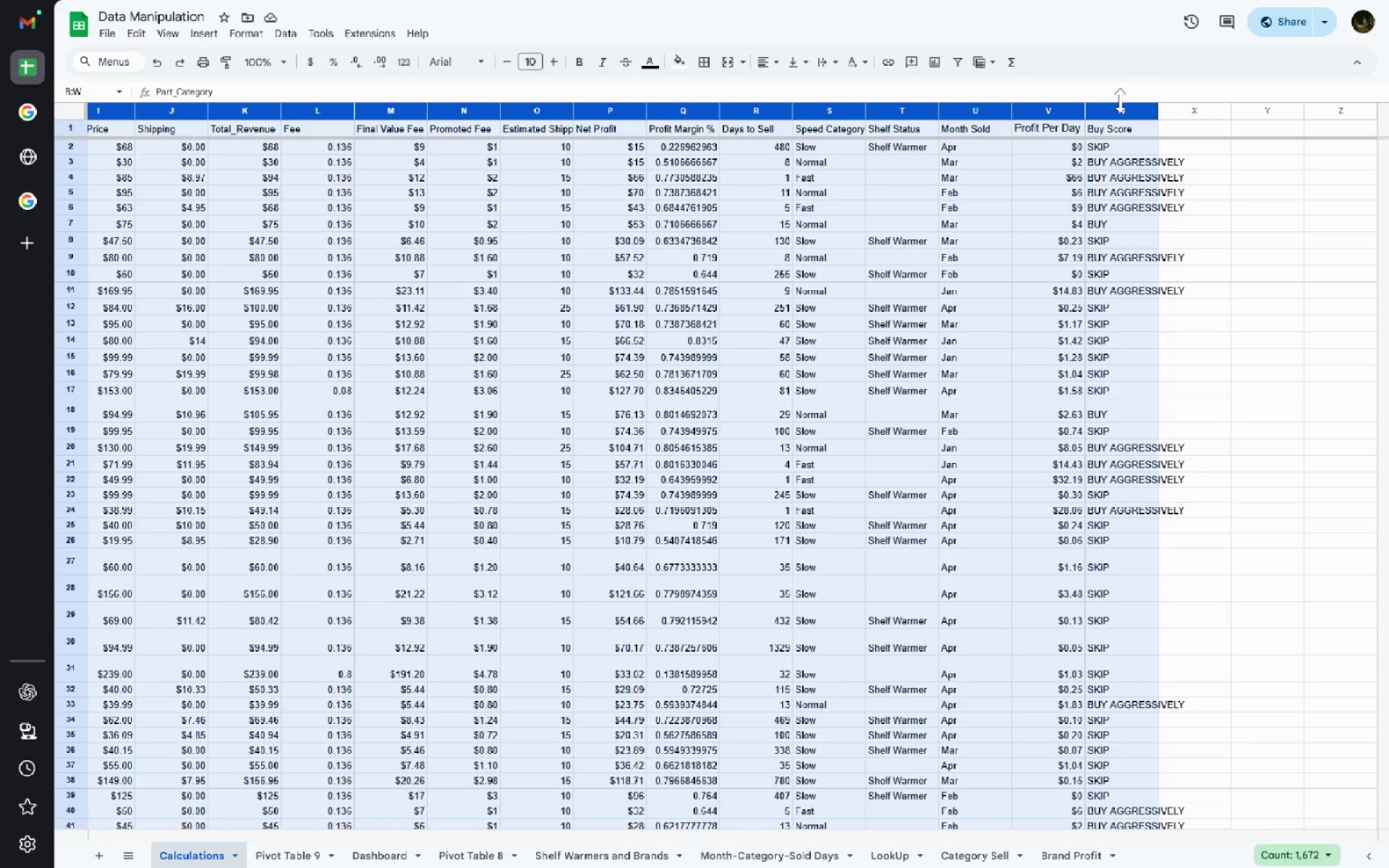 
left_click([1120, 101])
 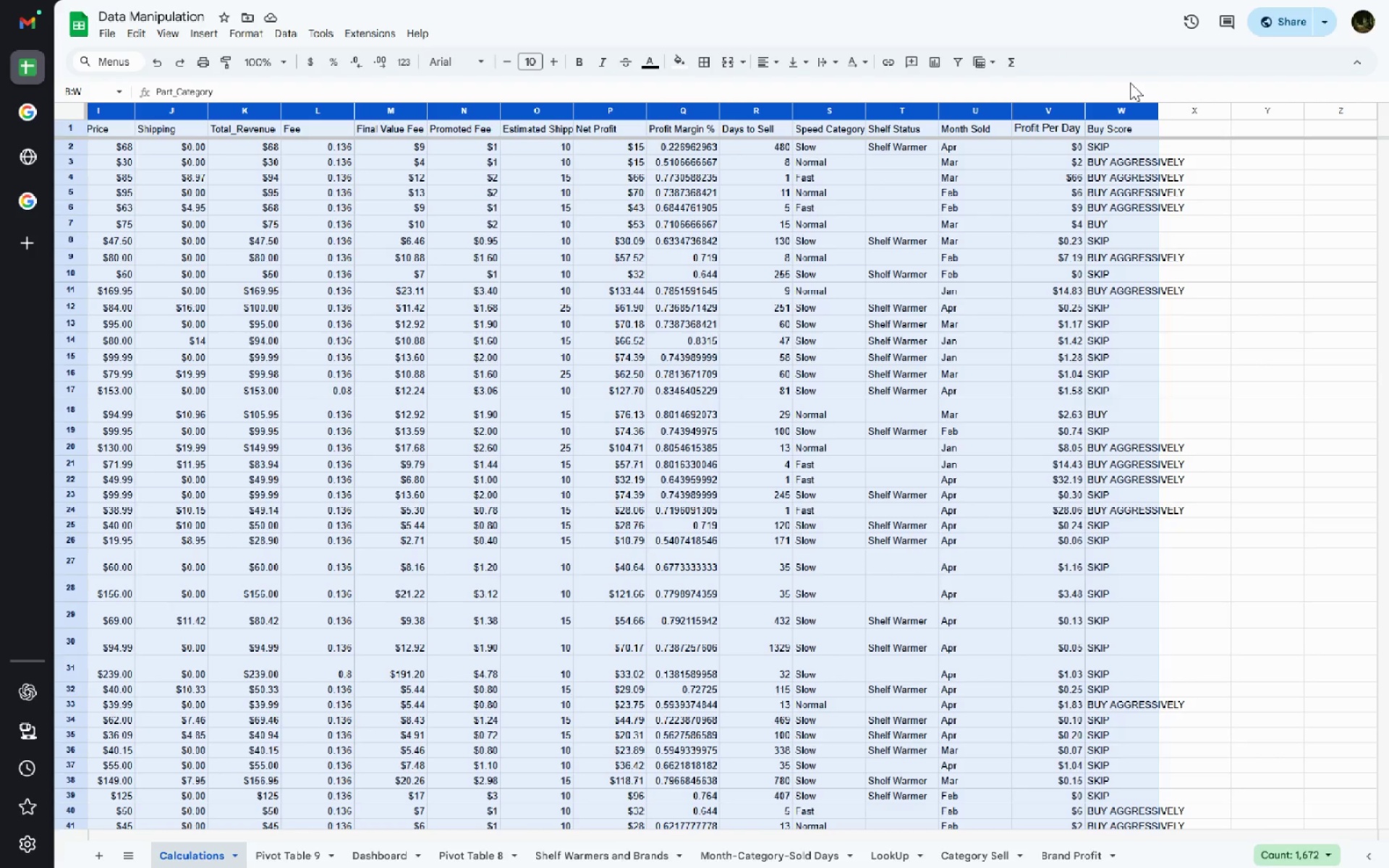 
left_click([1130, 82])
 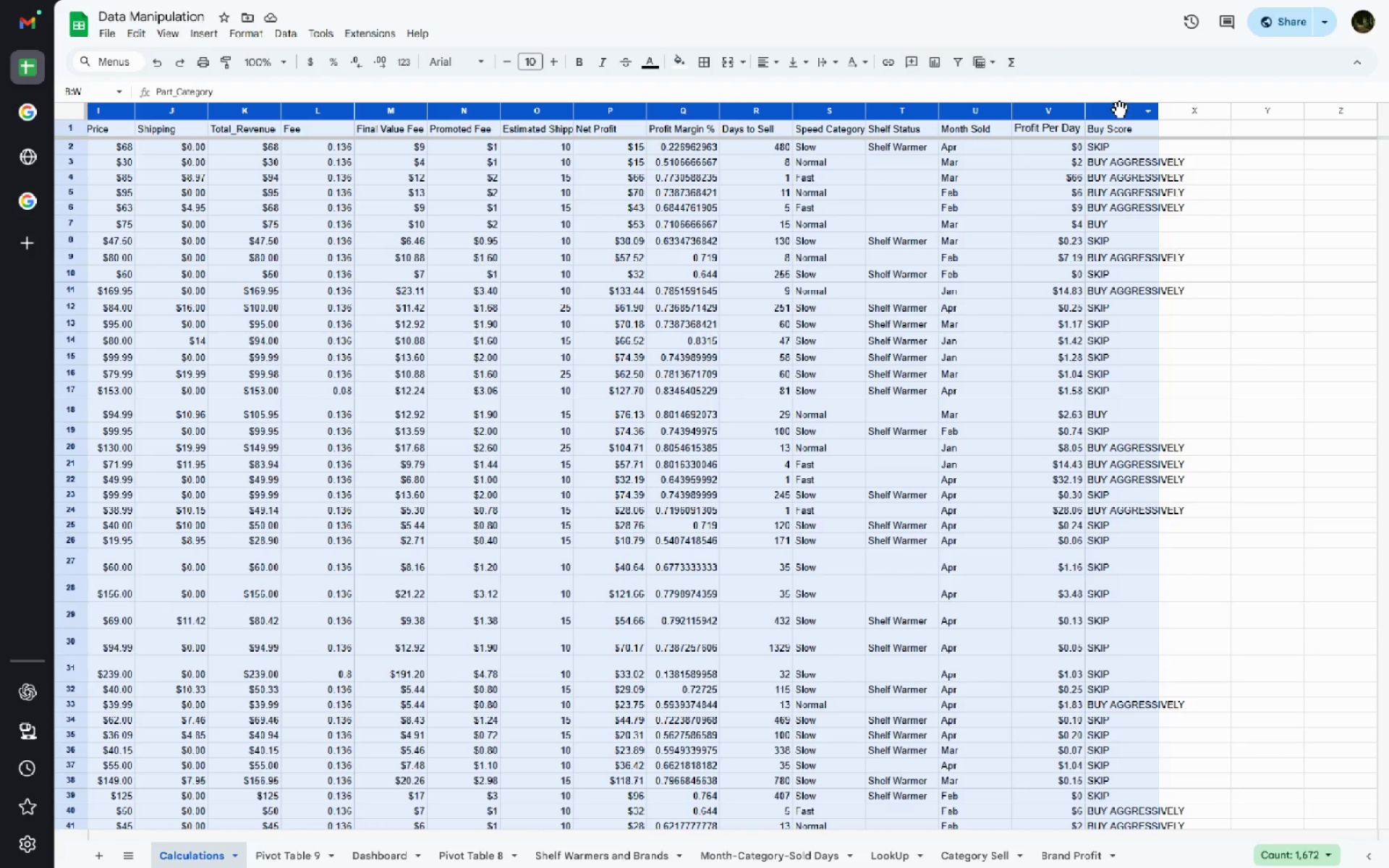 
left_click([1120, 110])
 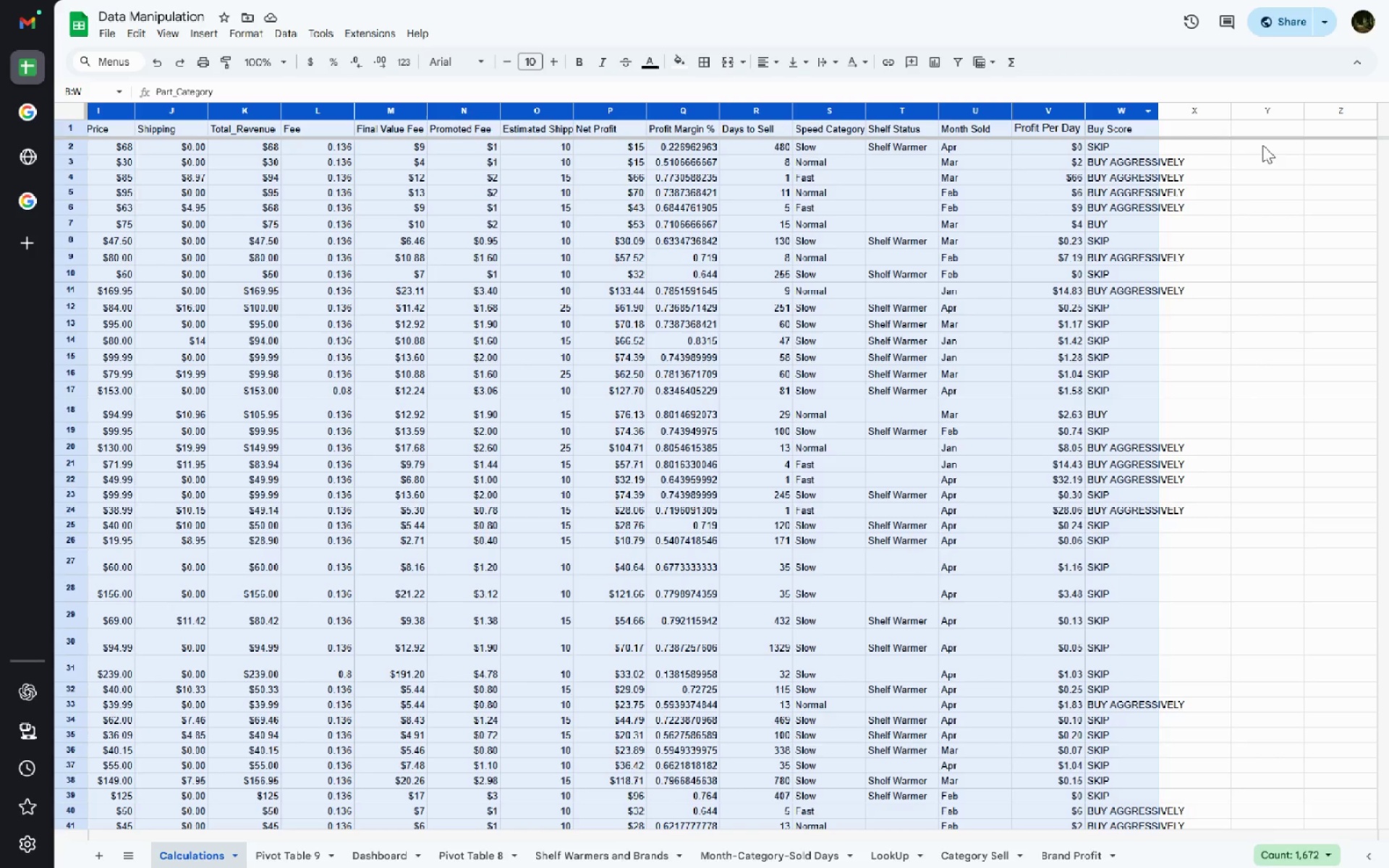 
left_click([1262, 145])
 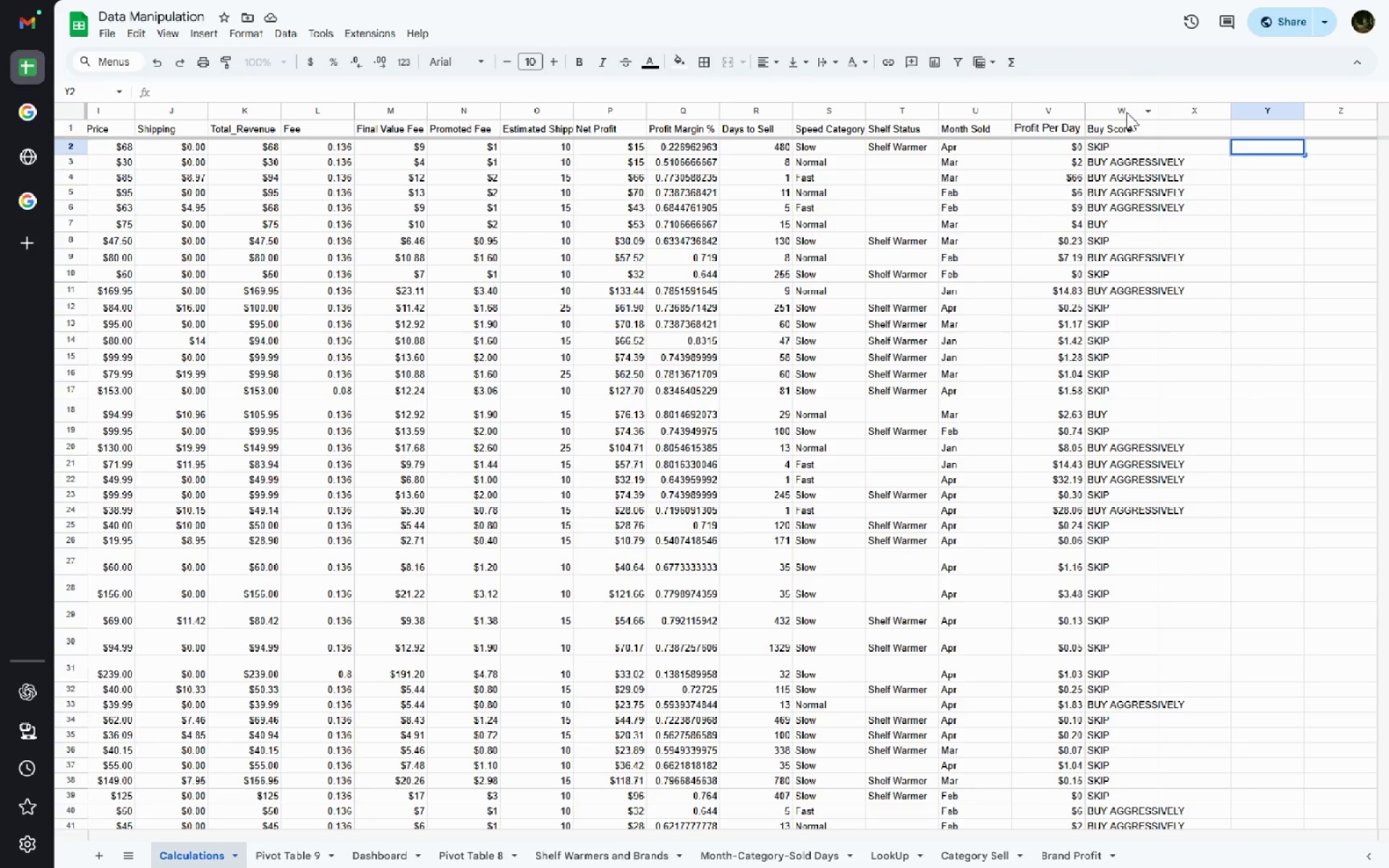 
left_click([1126, 112])
 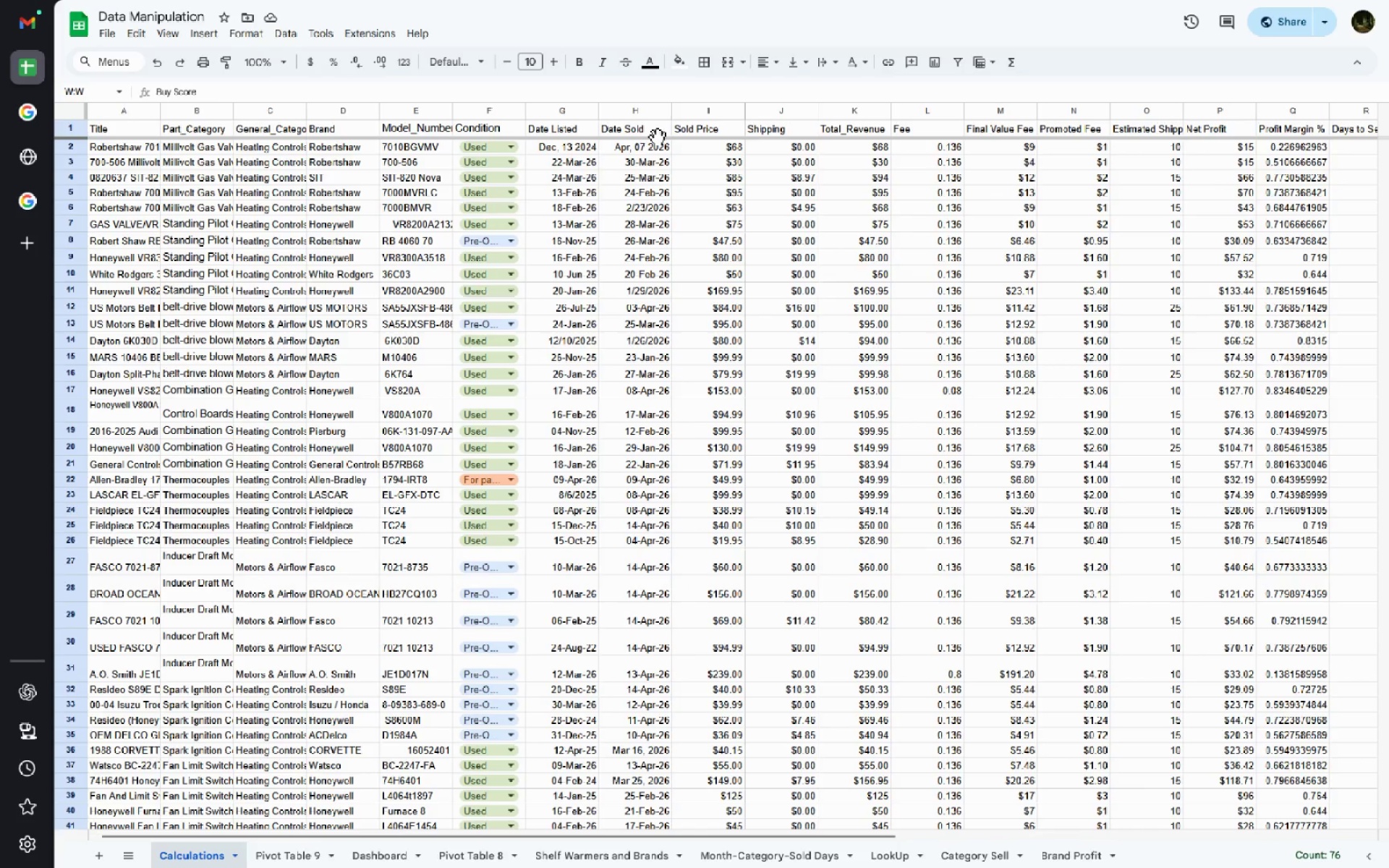 
hold_key(key=ShiftLeft, duration=0.77)
 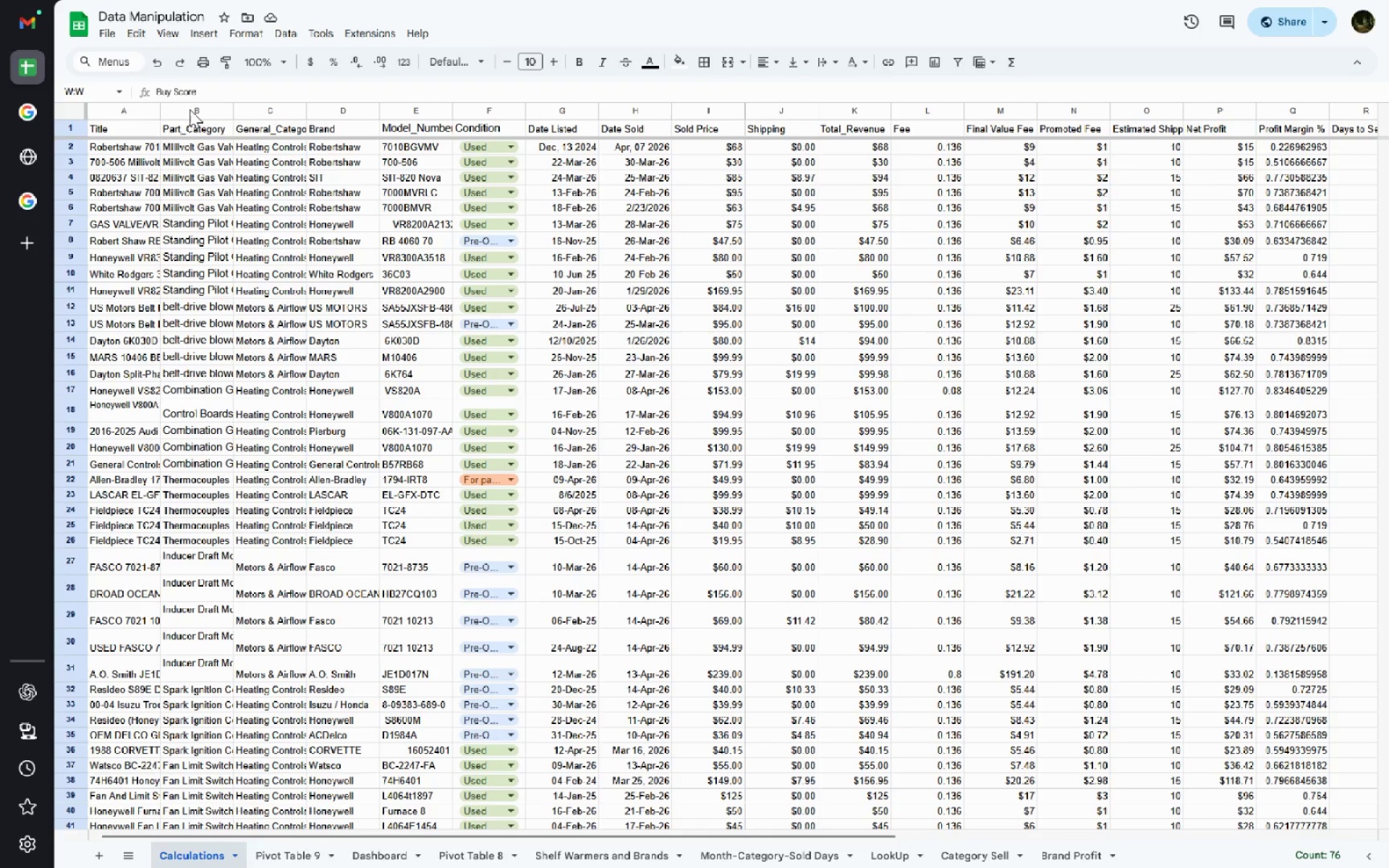 
hold_key(key=ControlLeft, duration=0.86)
left_click([190, 109])
 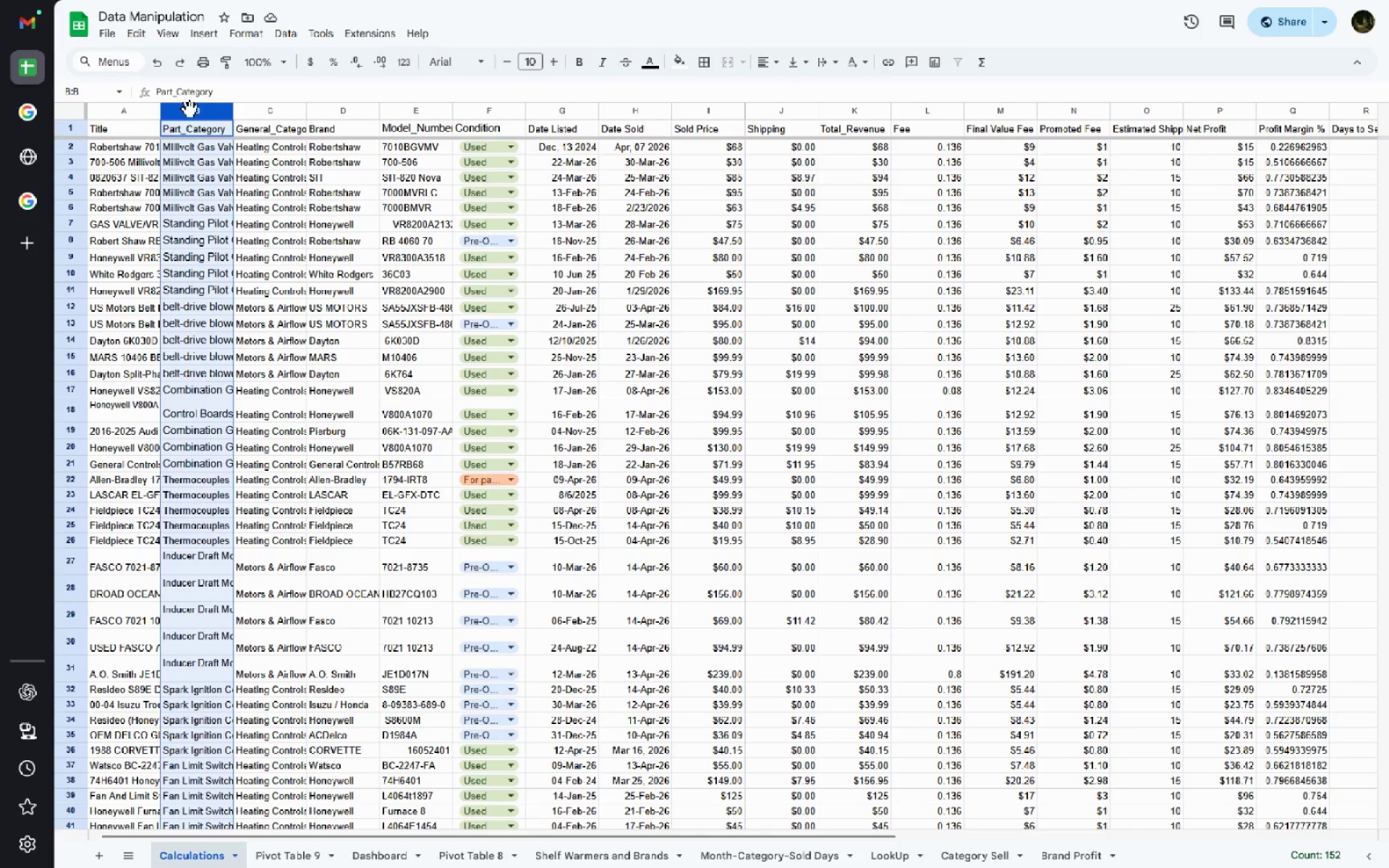 
right_click([190, 109])
 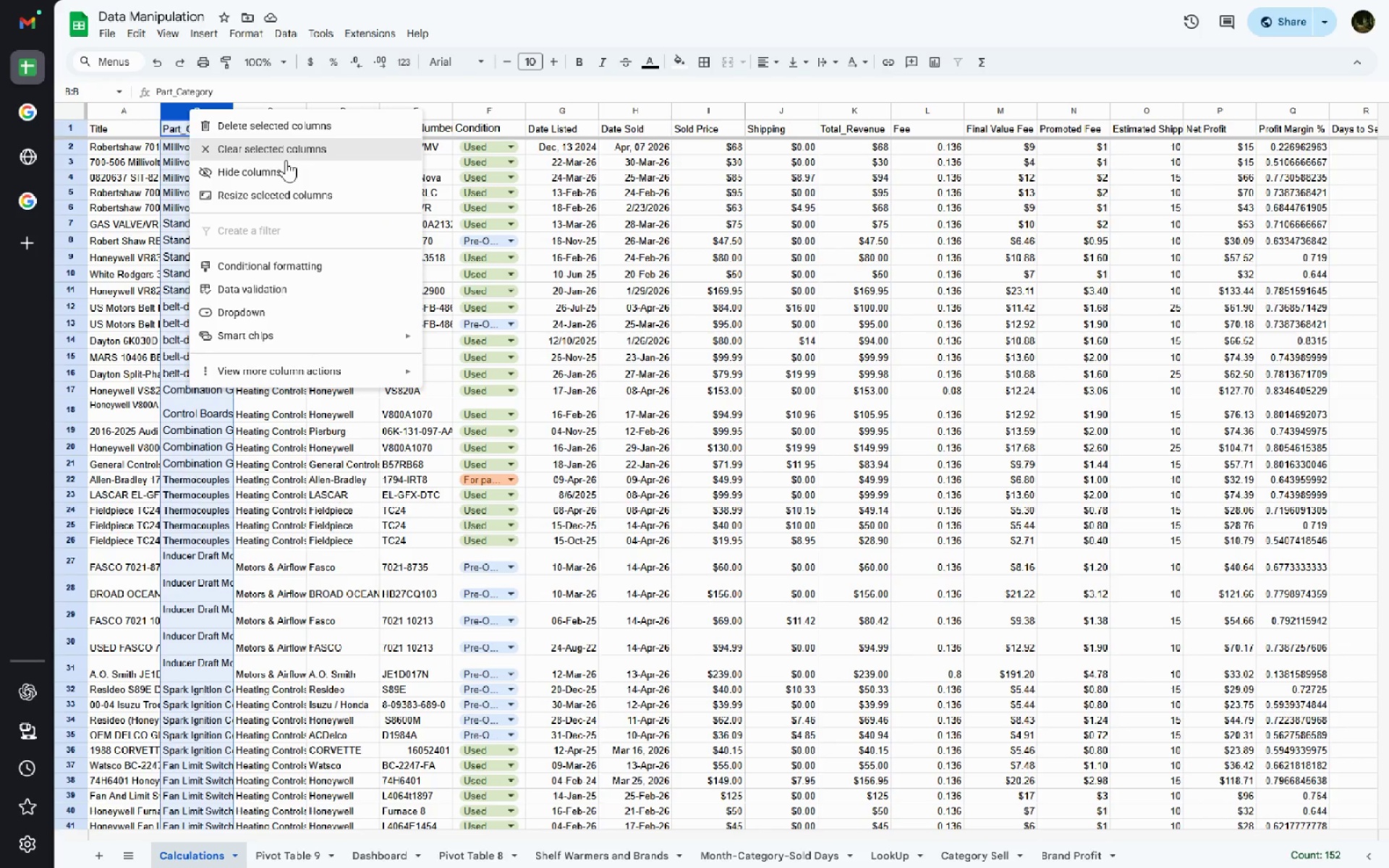 
wait(8.75)
 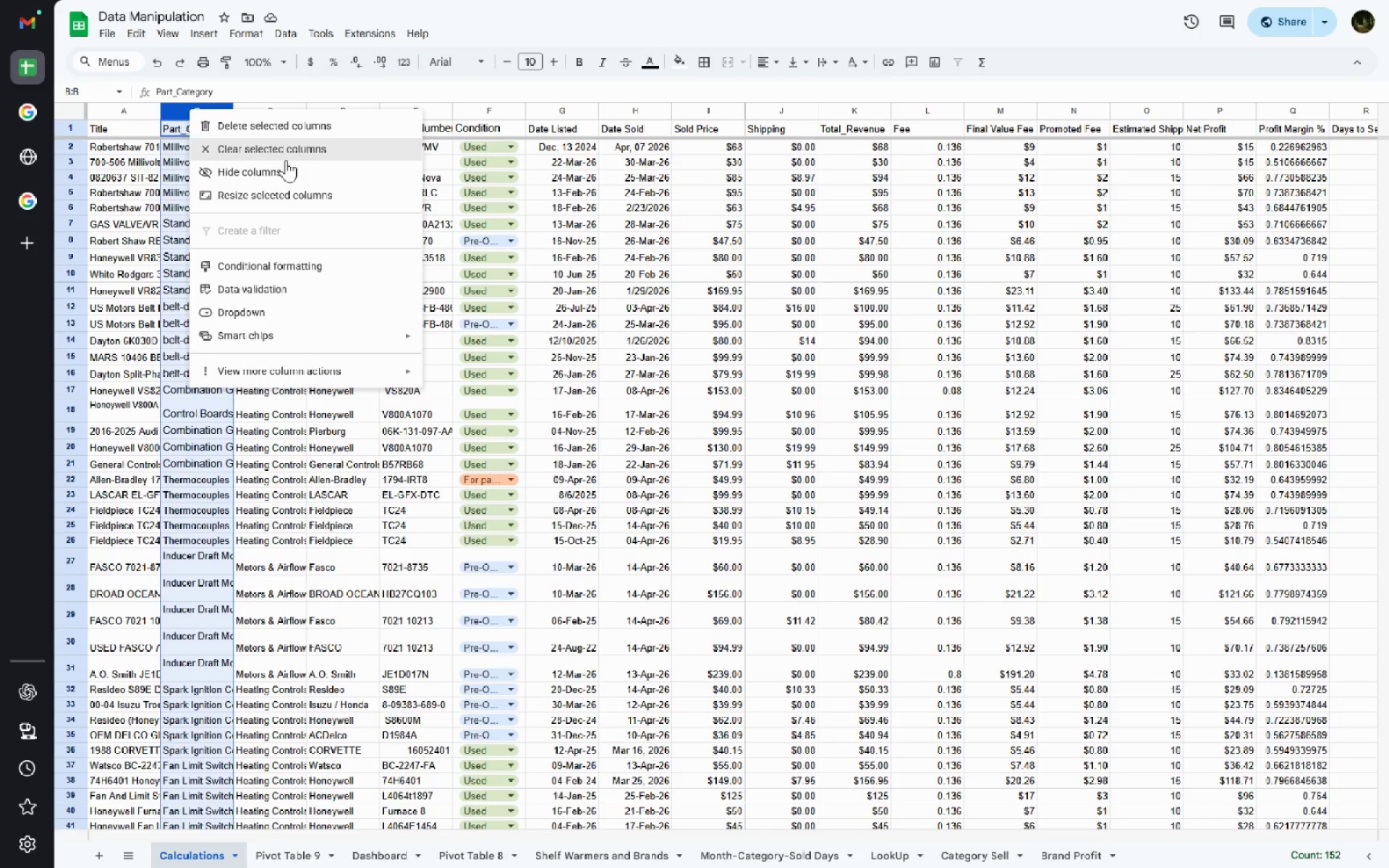 
left_click([198, 33])
 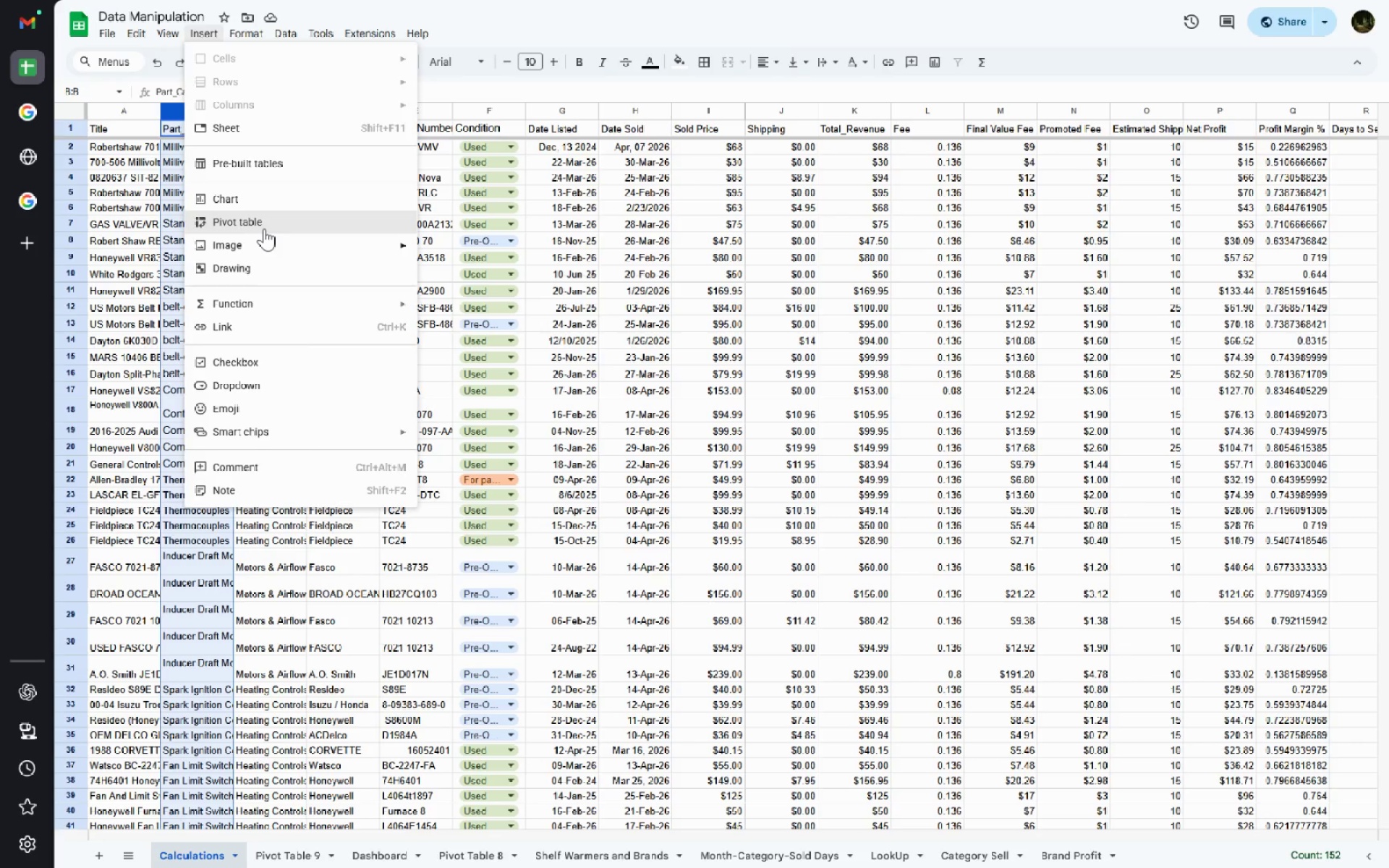 
left_click([264, 229])
 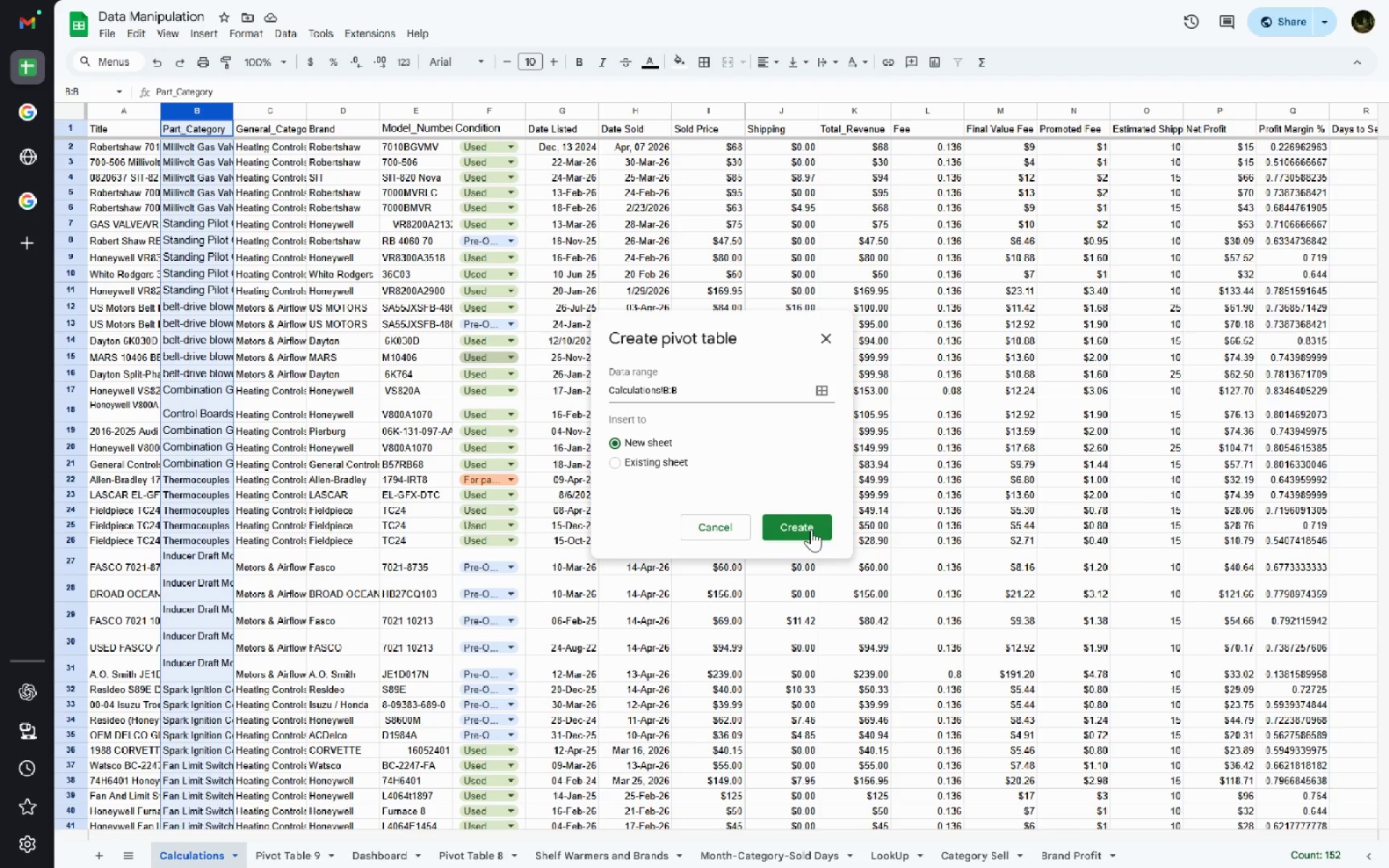 
wait(5.33)
 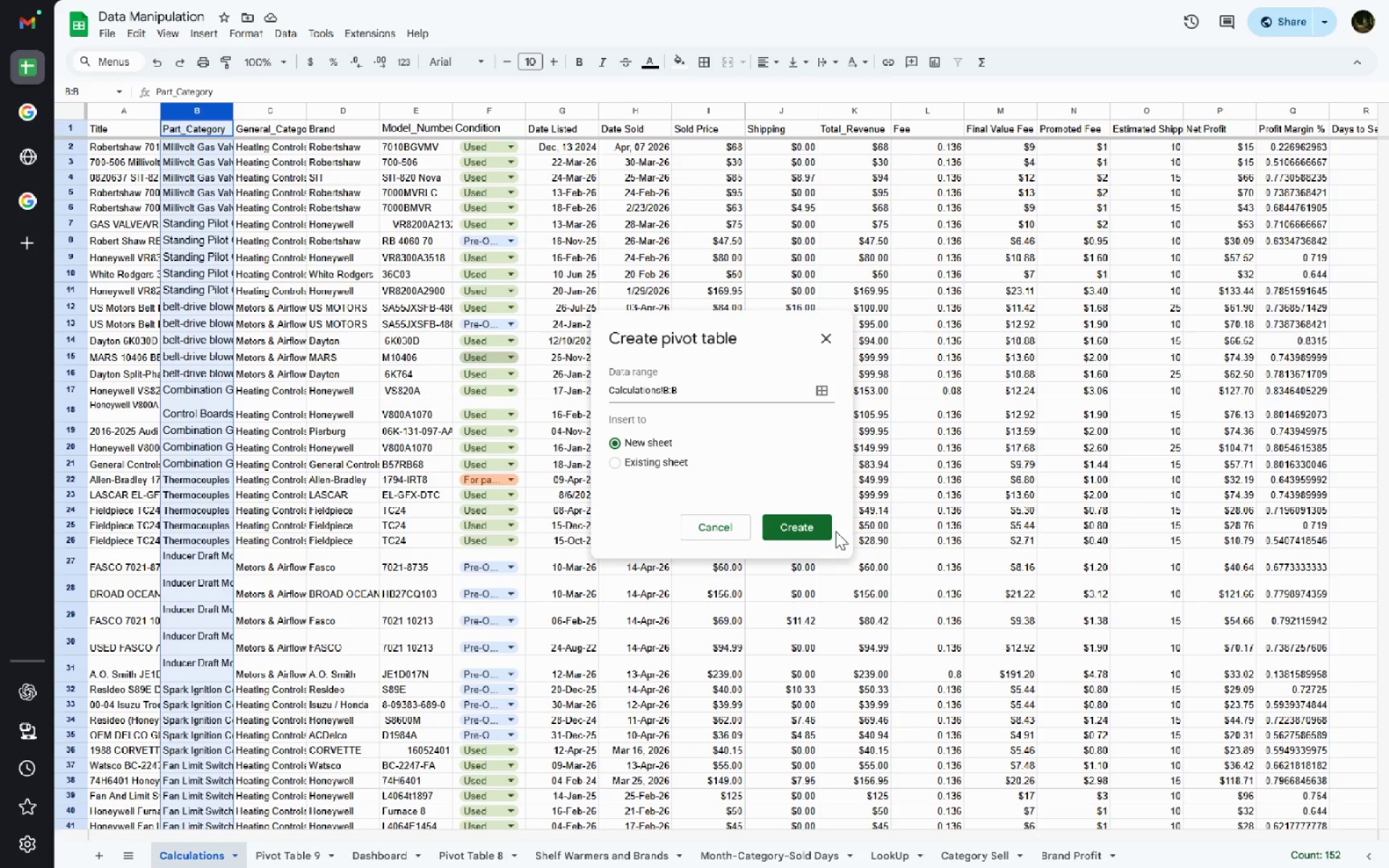 
left_click([674, 464])
 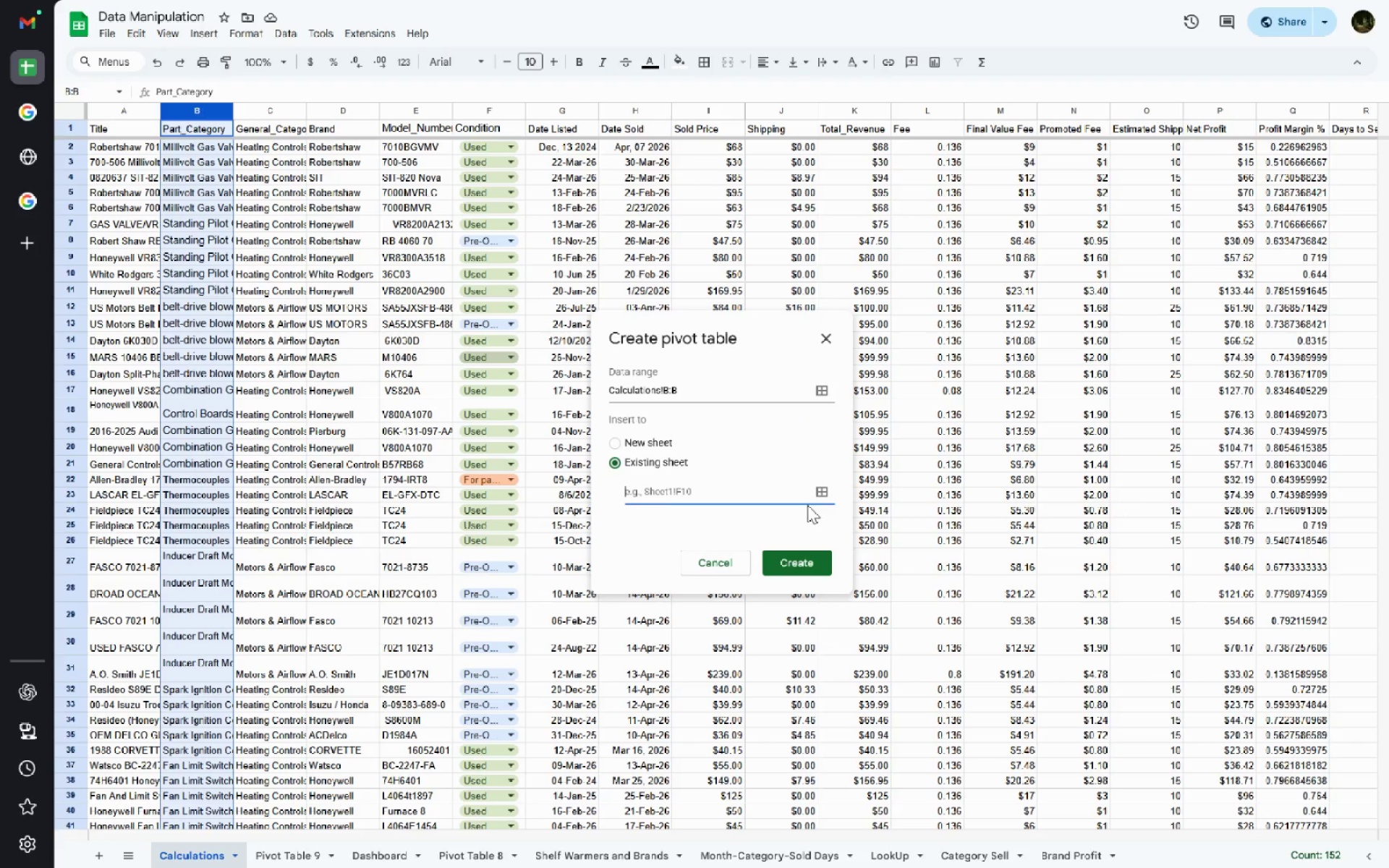 
left_click([817, 490])
 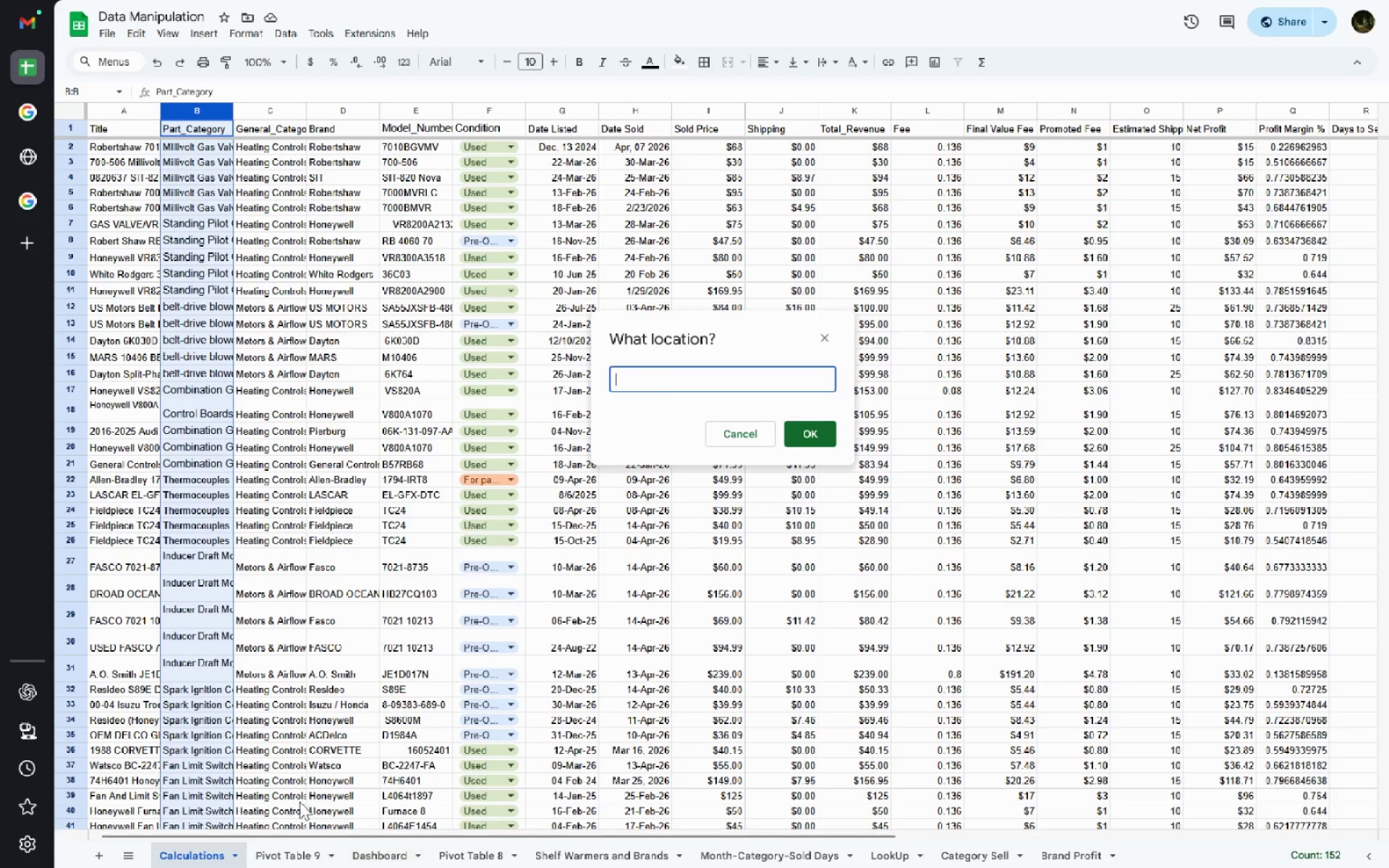 
left_click([275, 852])
 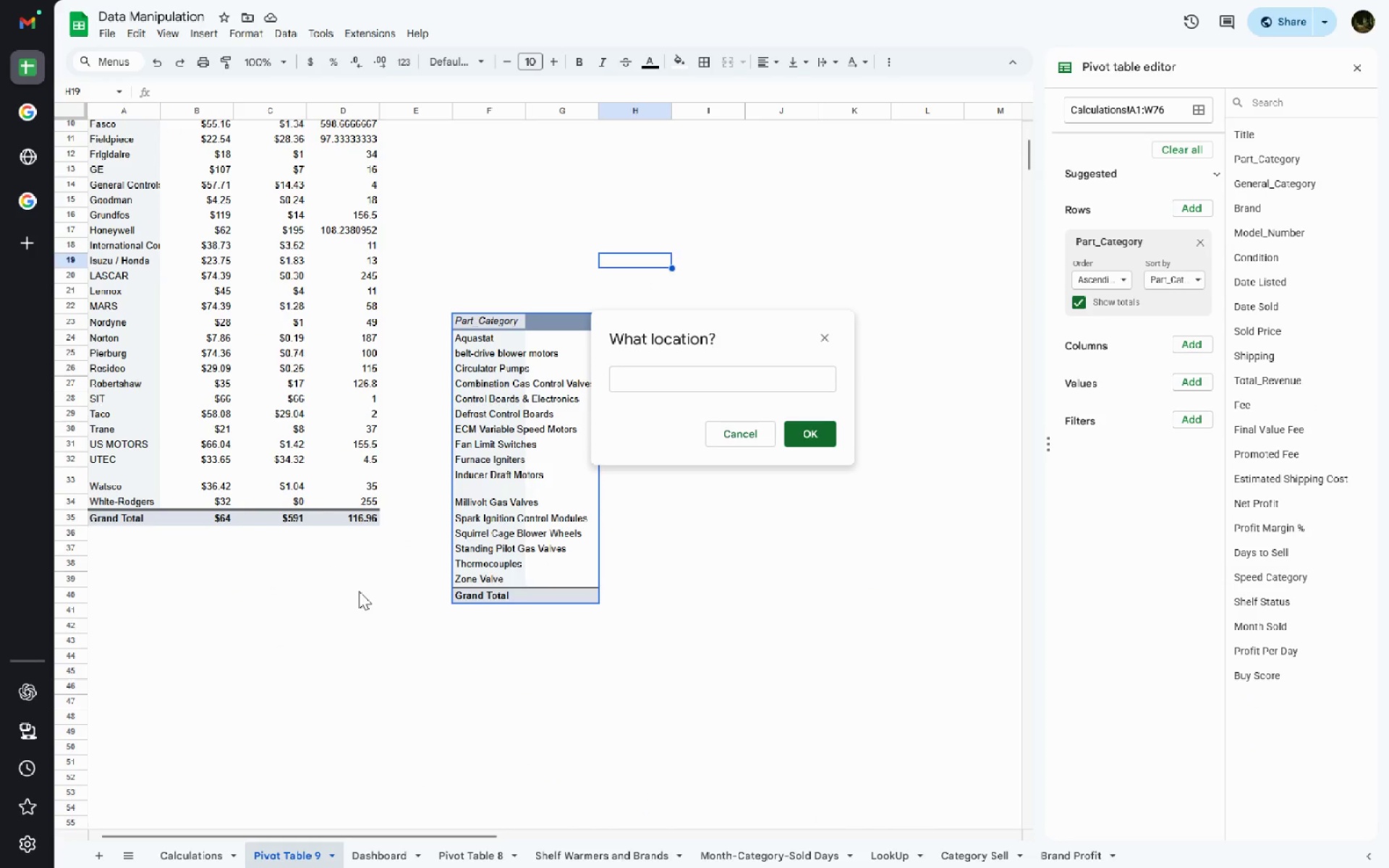 
left_click([359, 591])
 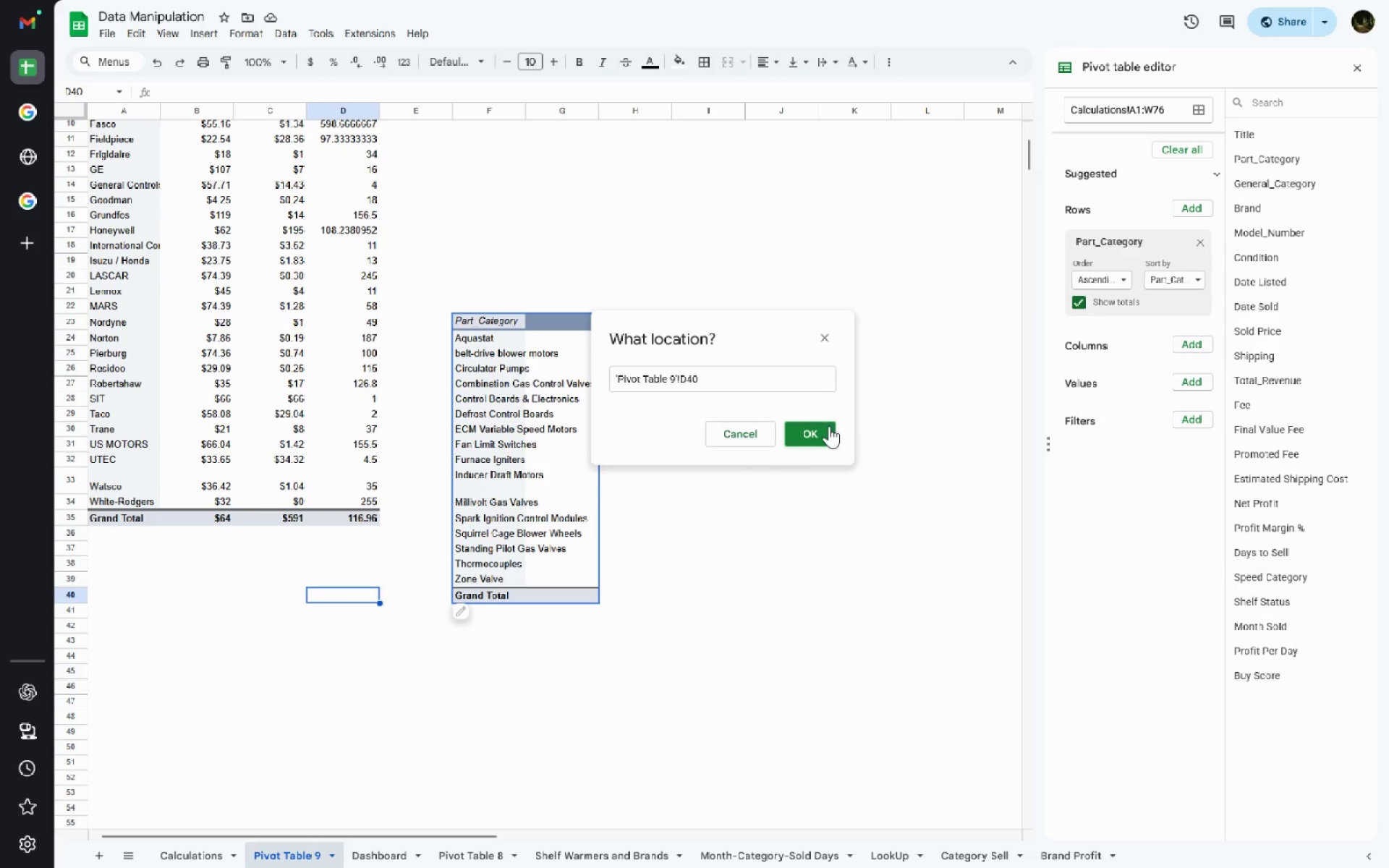 
left_click([829, 426])
 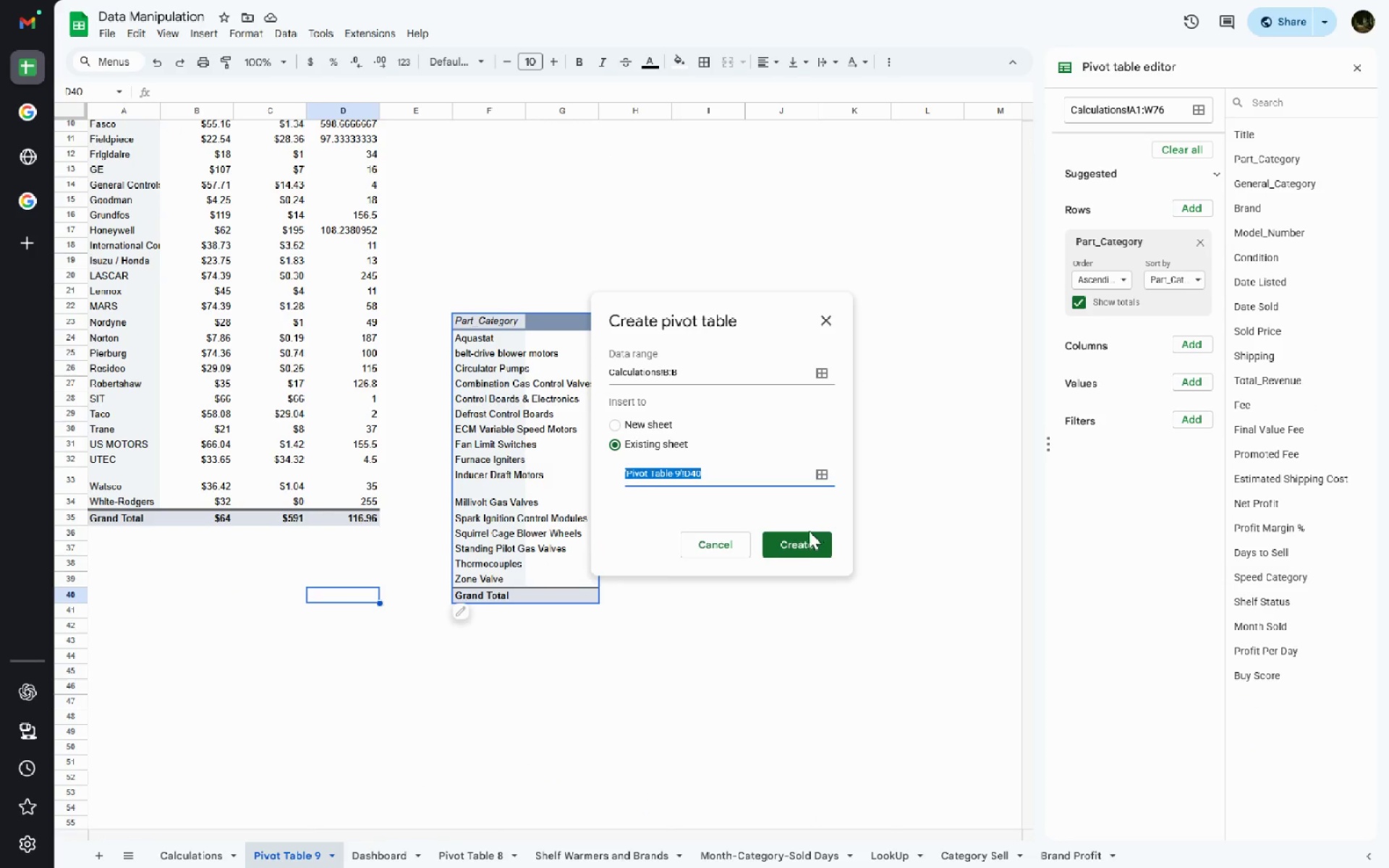 
left_click([804, 538])
 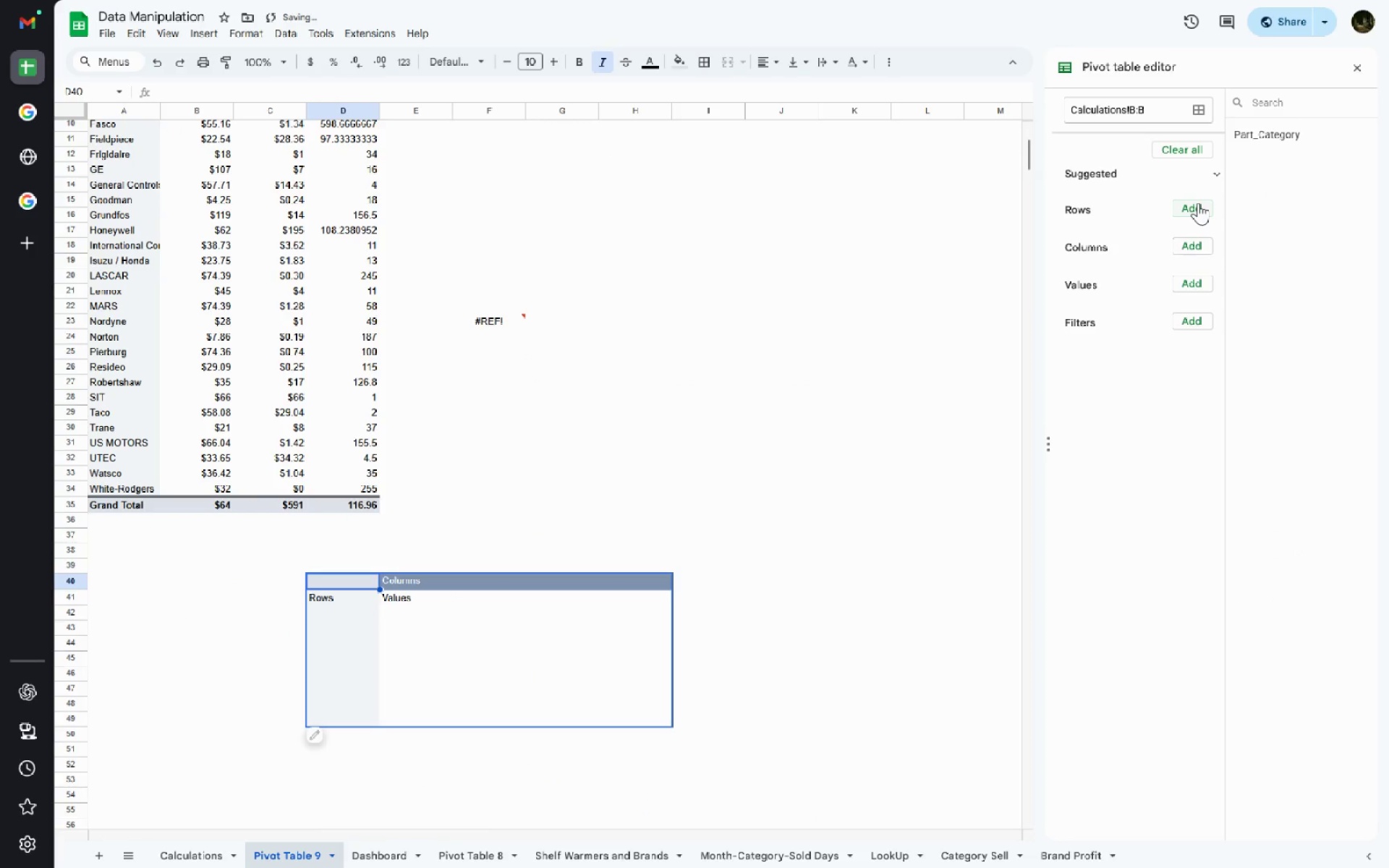 
left_click([1197, 203])
 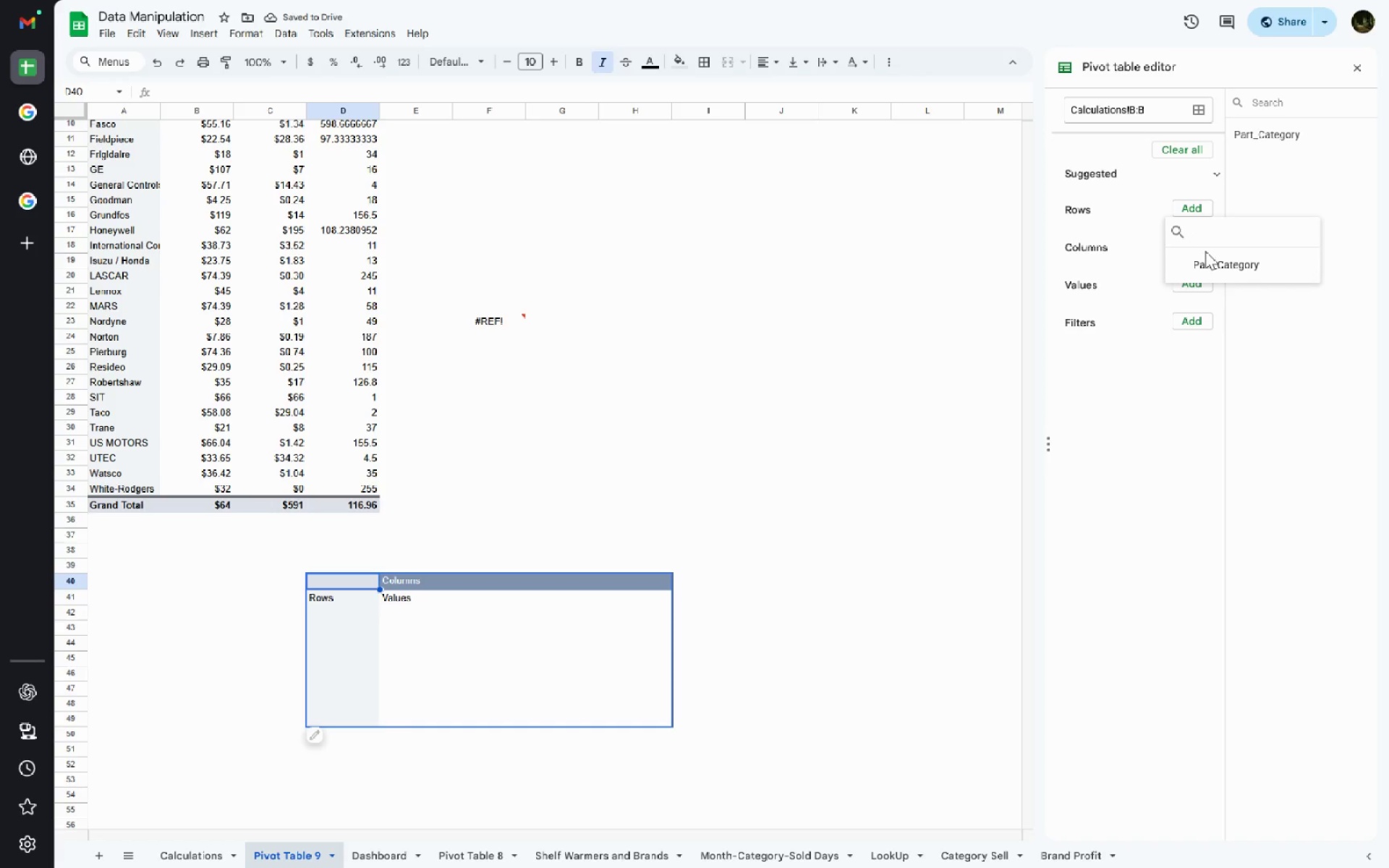 
left_click([1206, 255])
 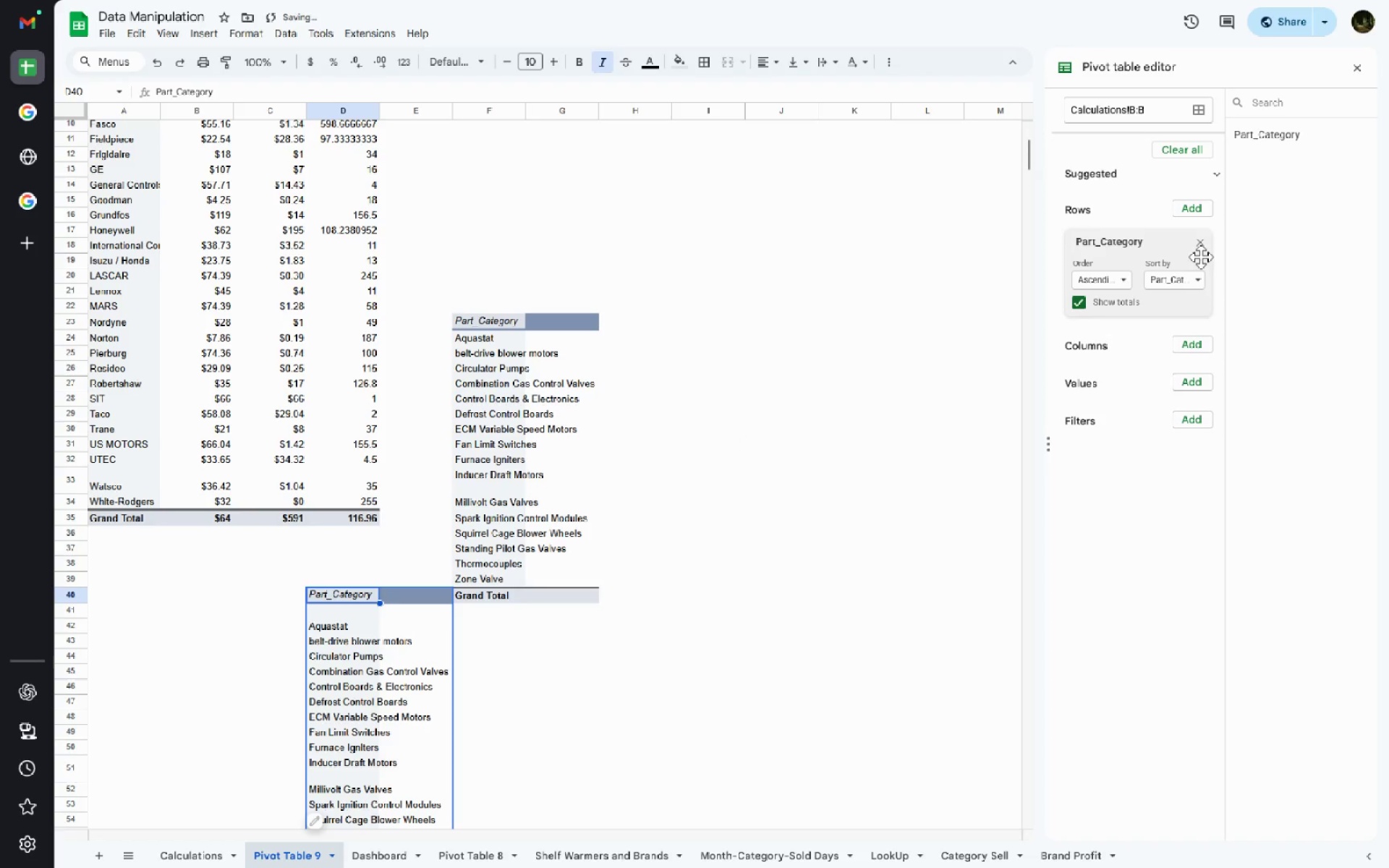 
left_click([1199, 248])
 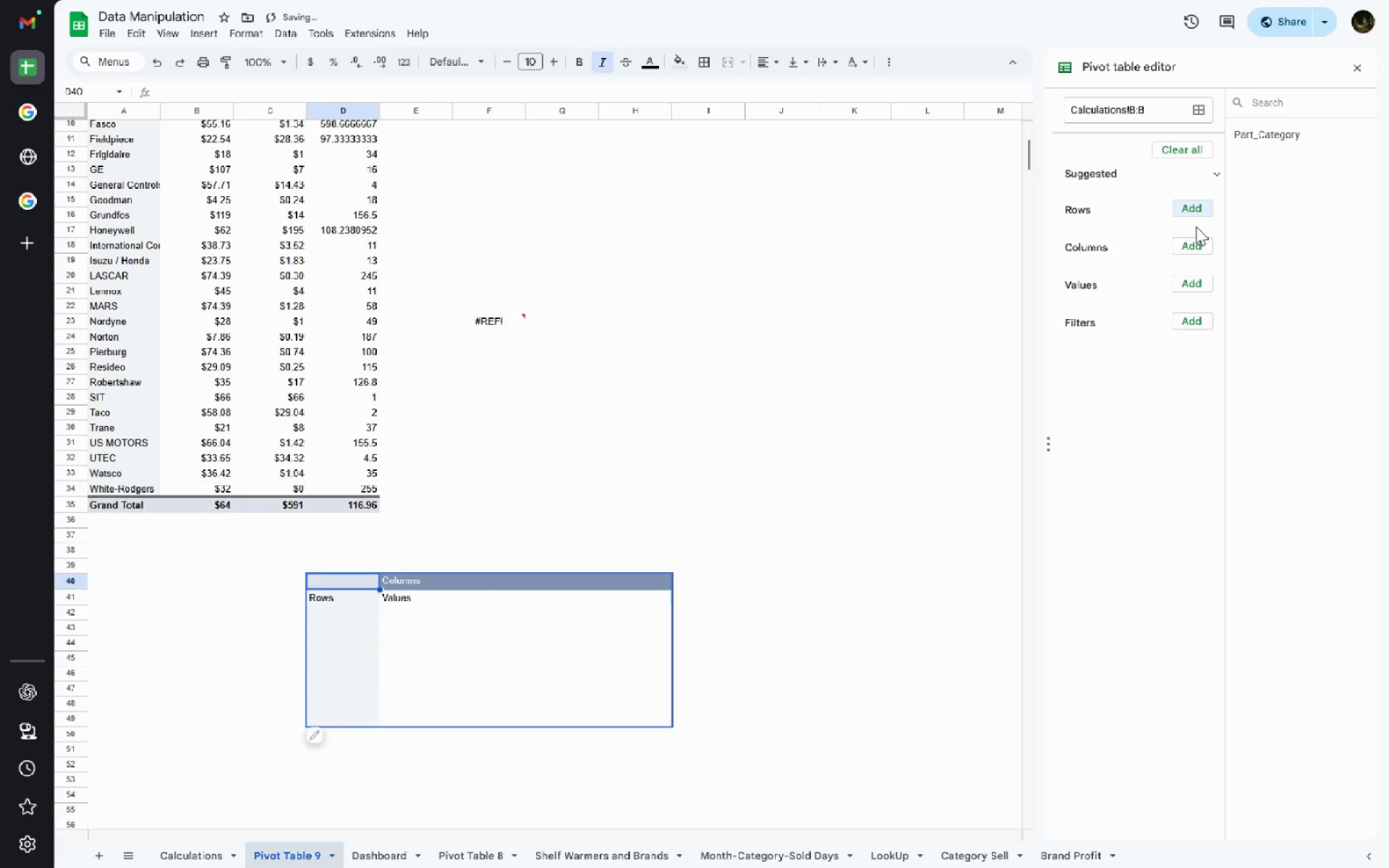 
left_click([1192, 218])
 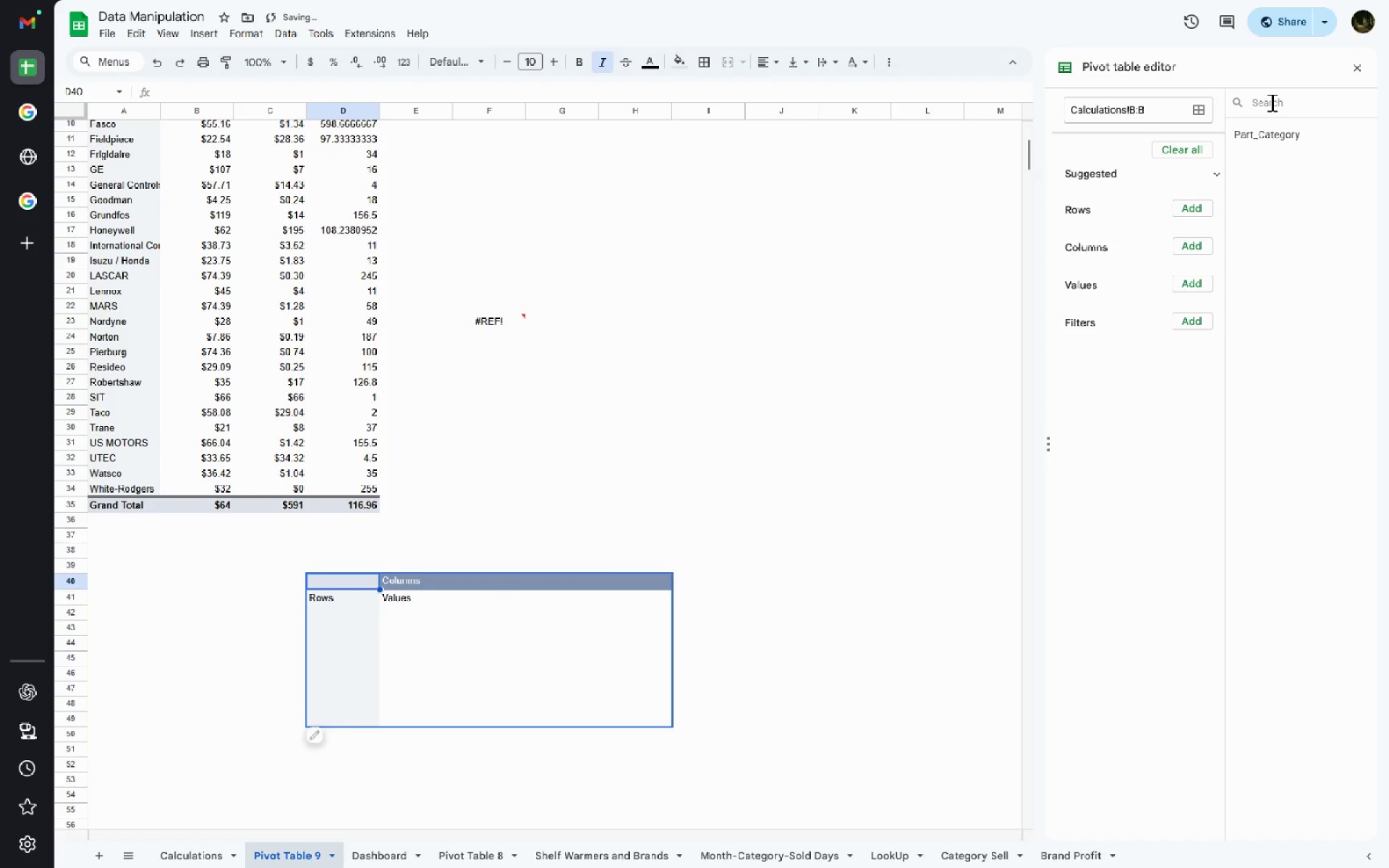 
left_click([1270, 101])
 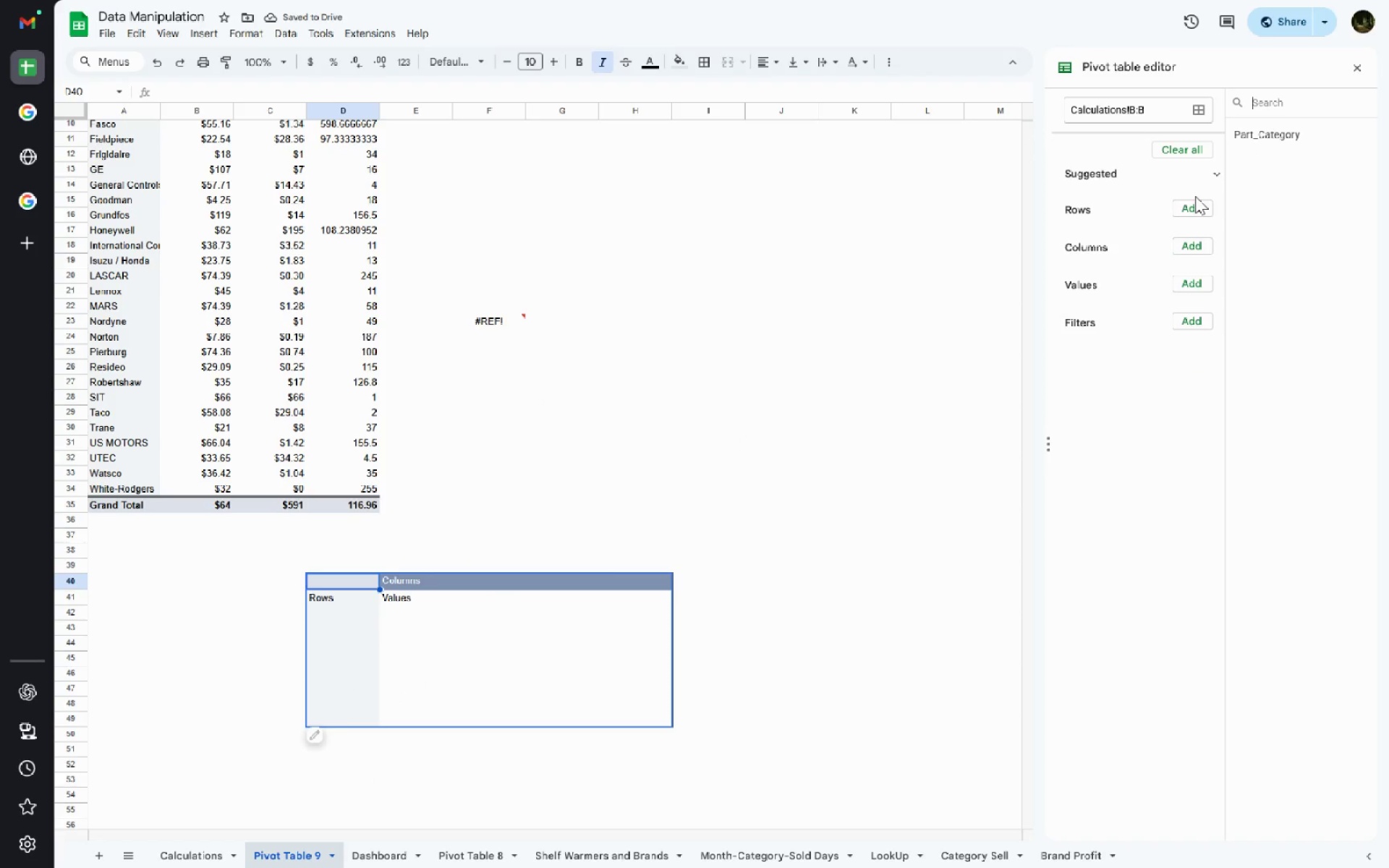 
left_click([1183, 212])
 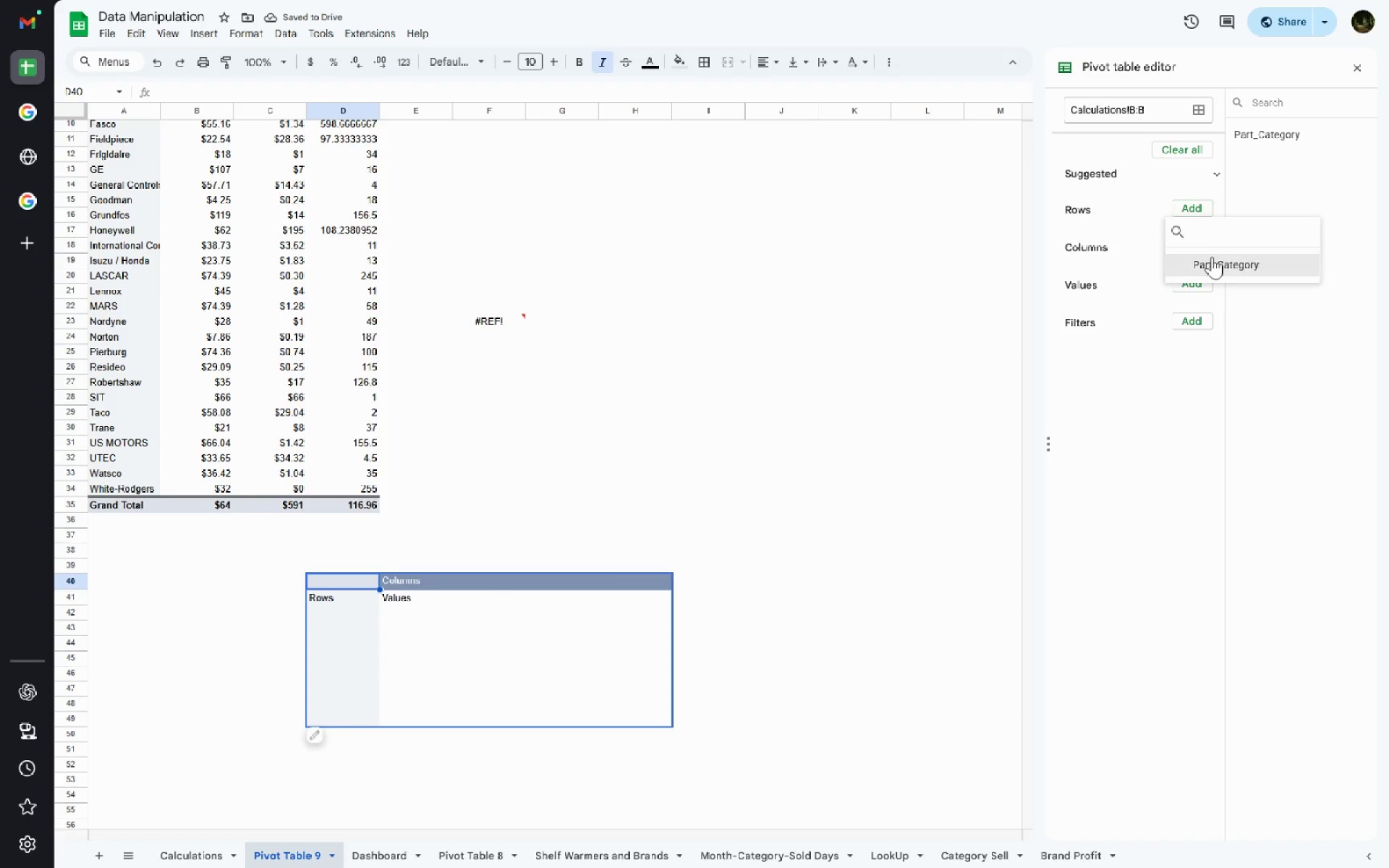 
left_click([1212, 257])
 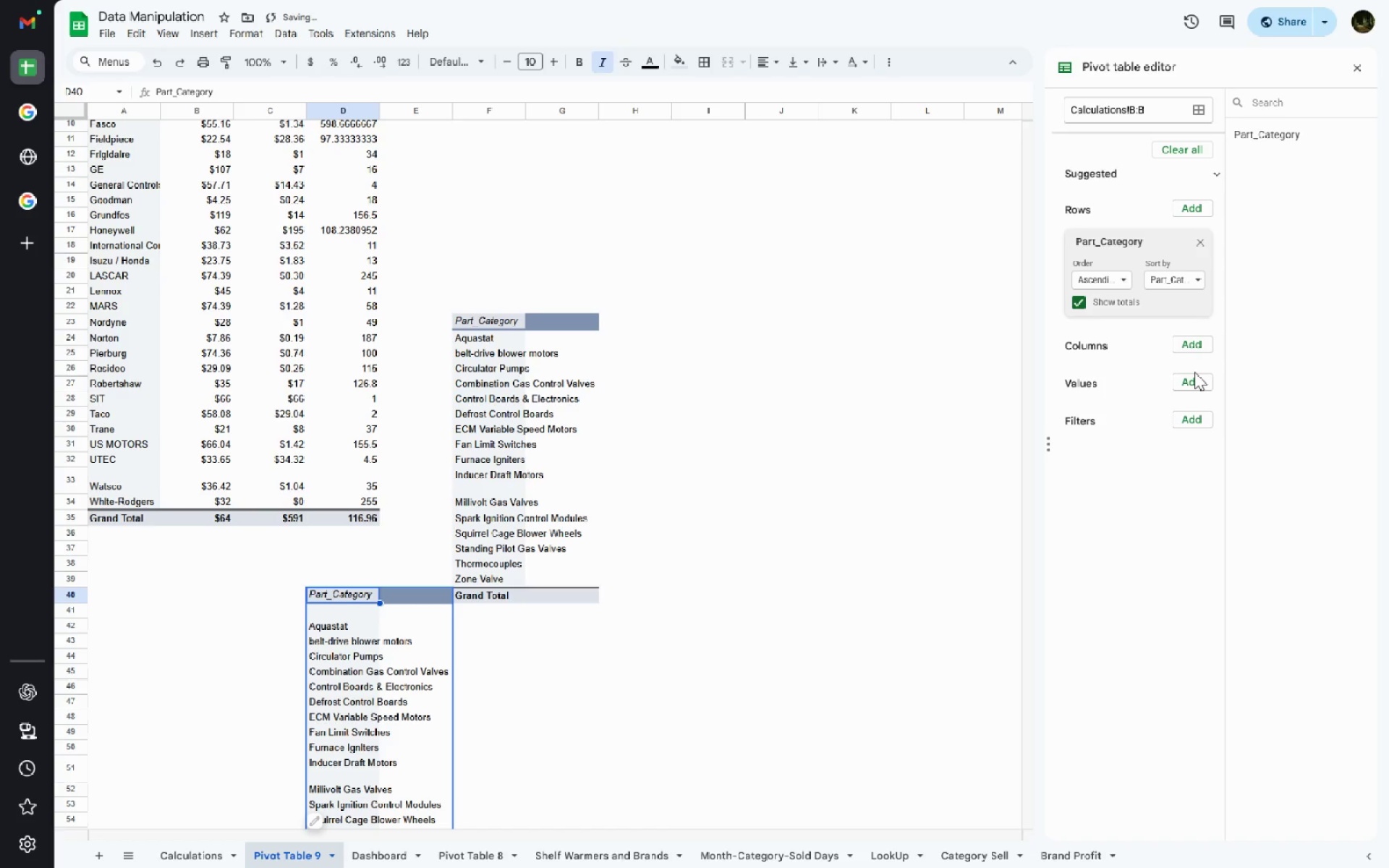 
left_click([1194, 372])
 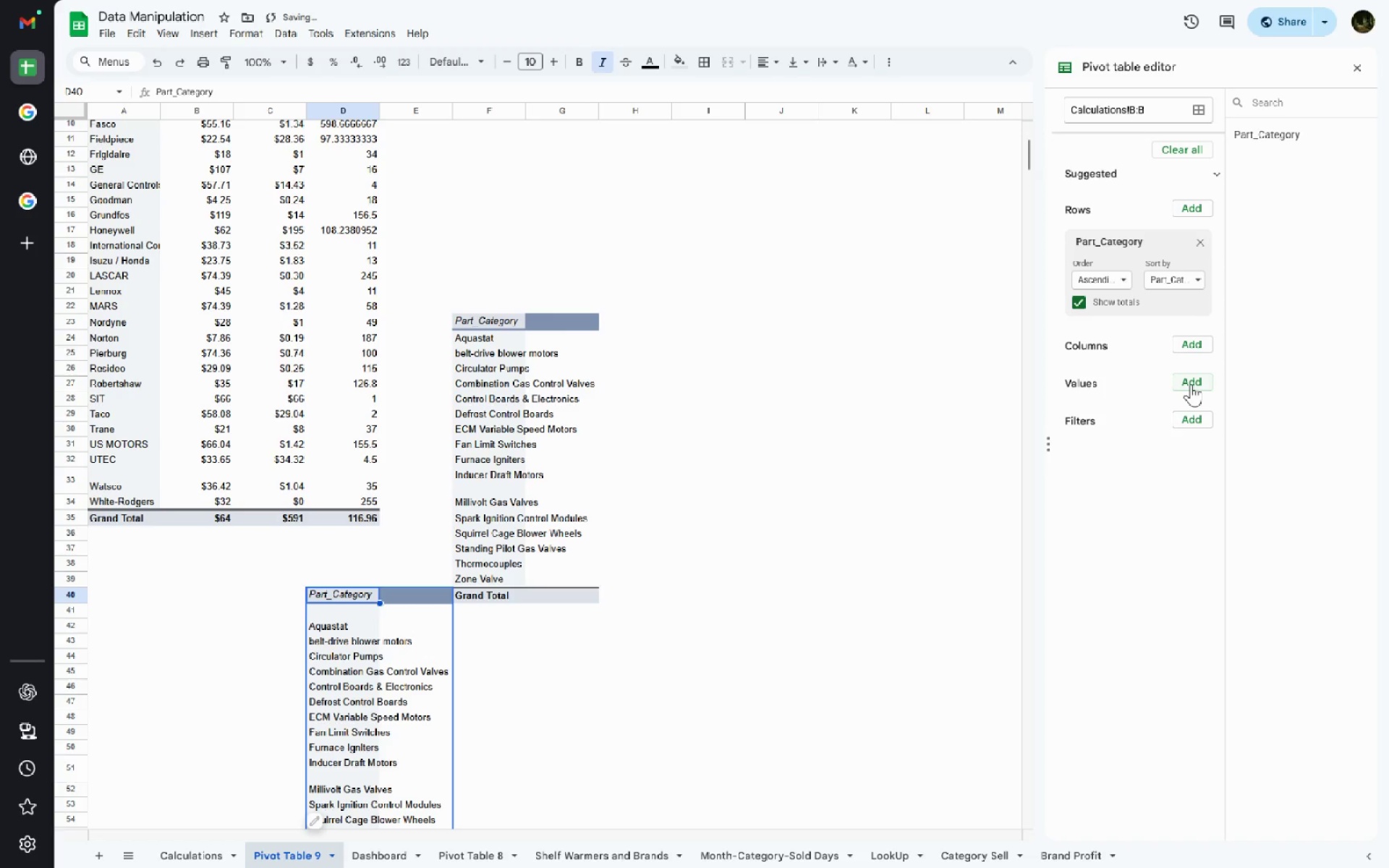 
left_click([1191, 384])
 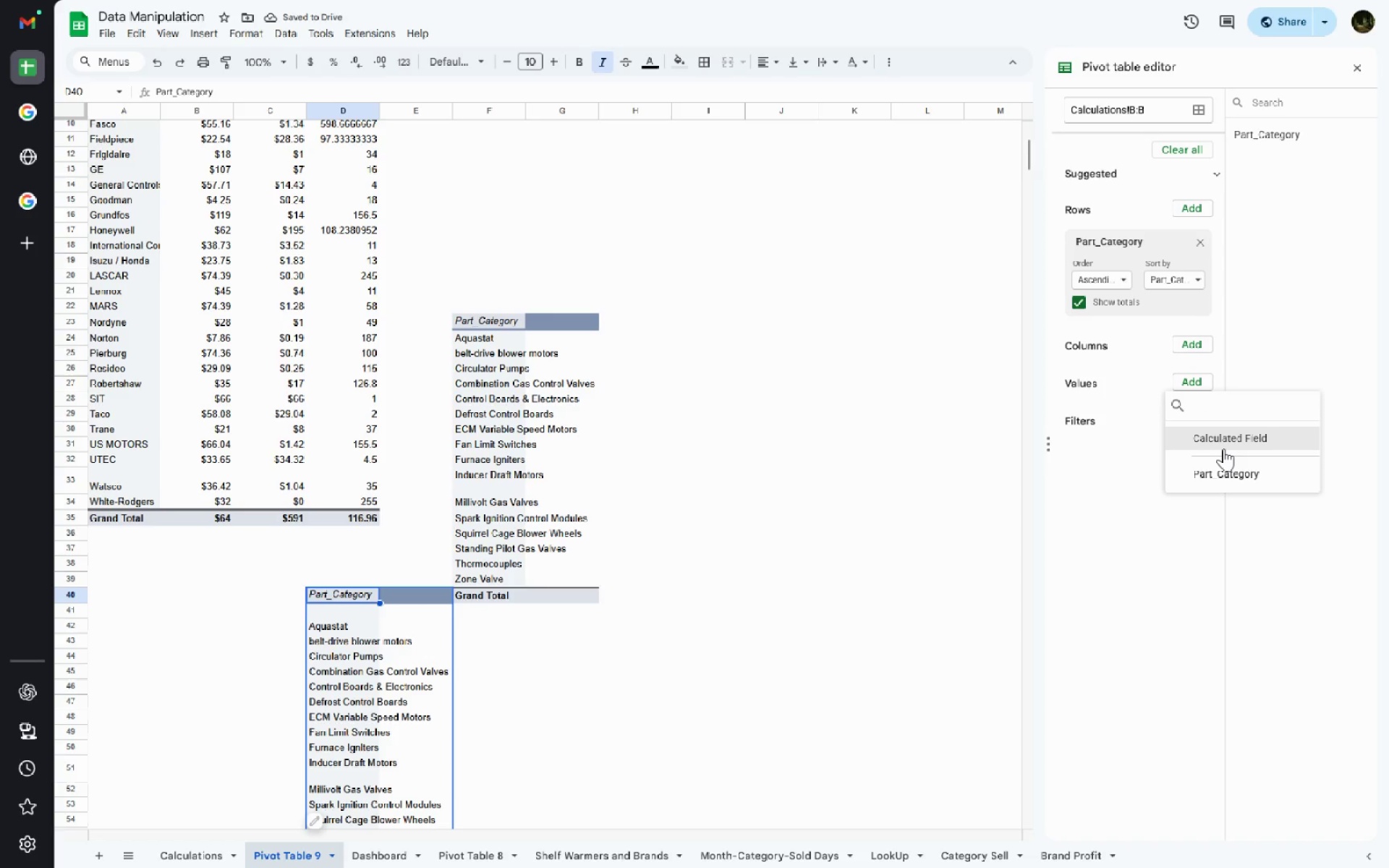 
key(D)
 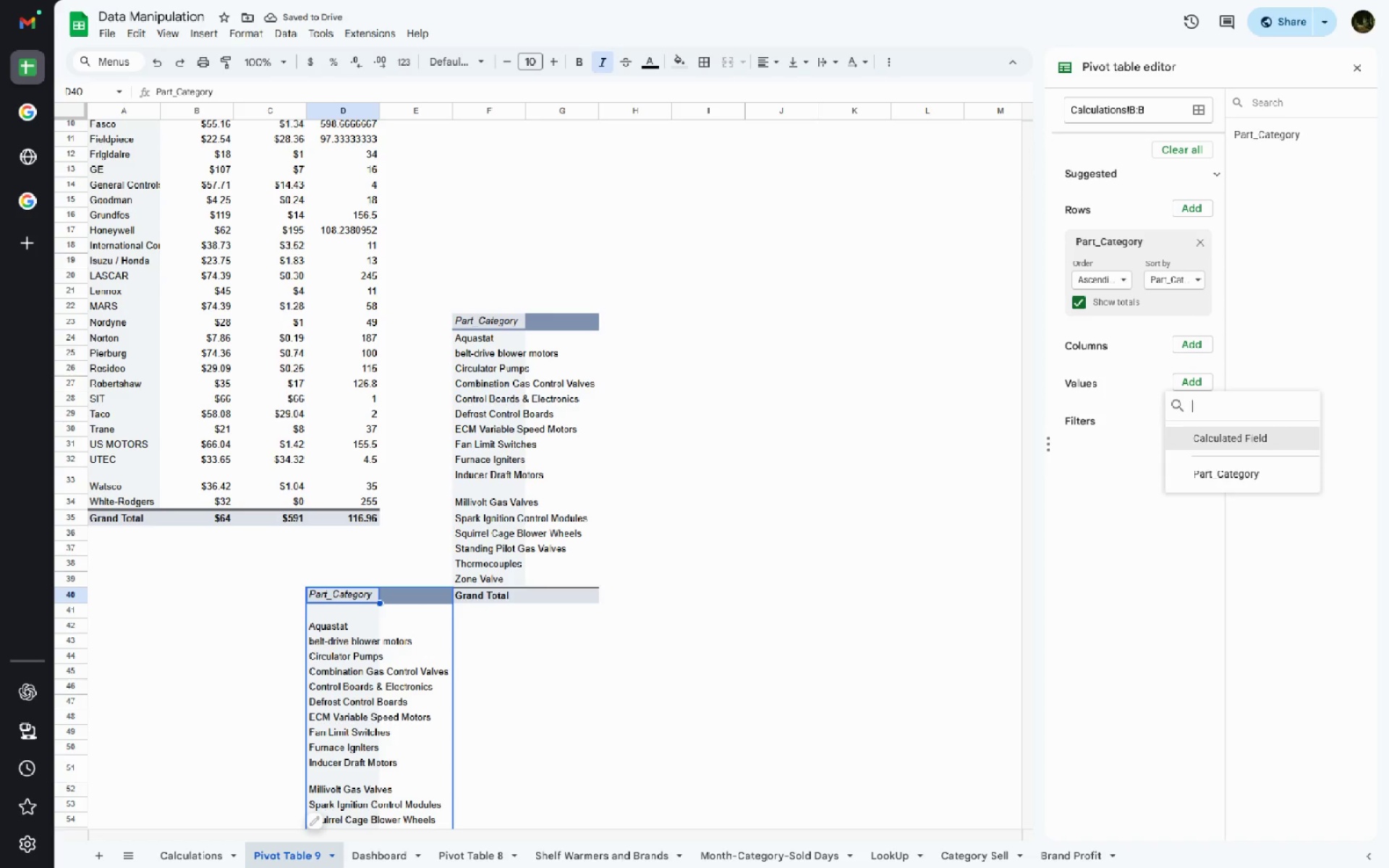 
key(Backspace)
 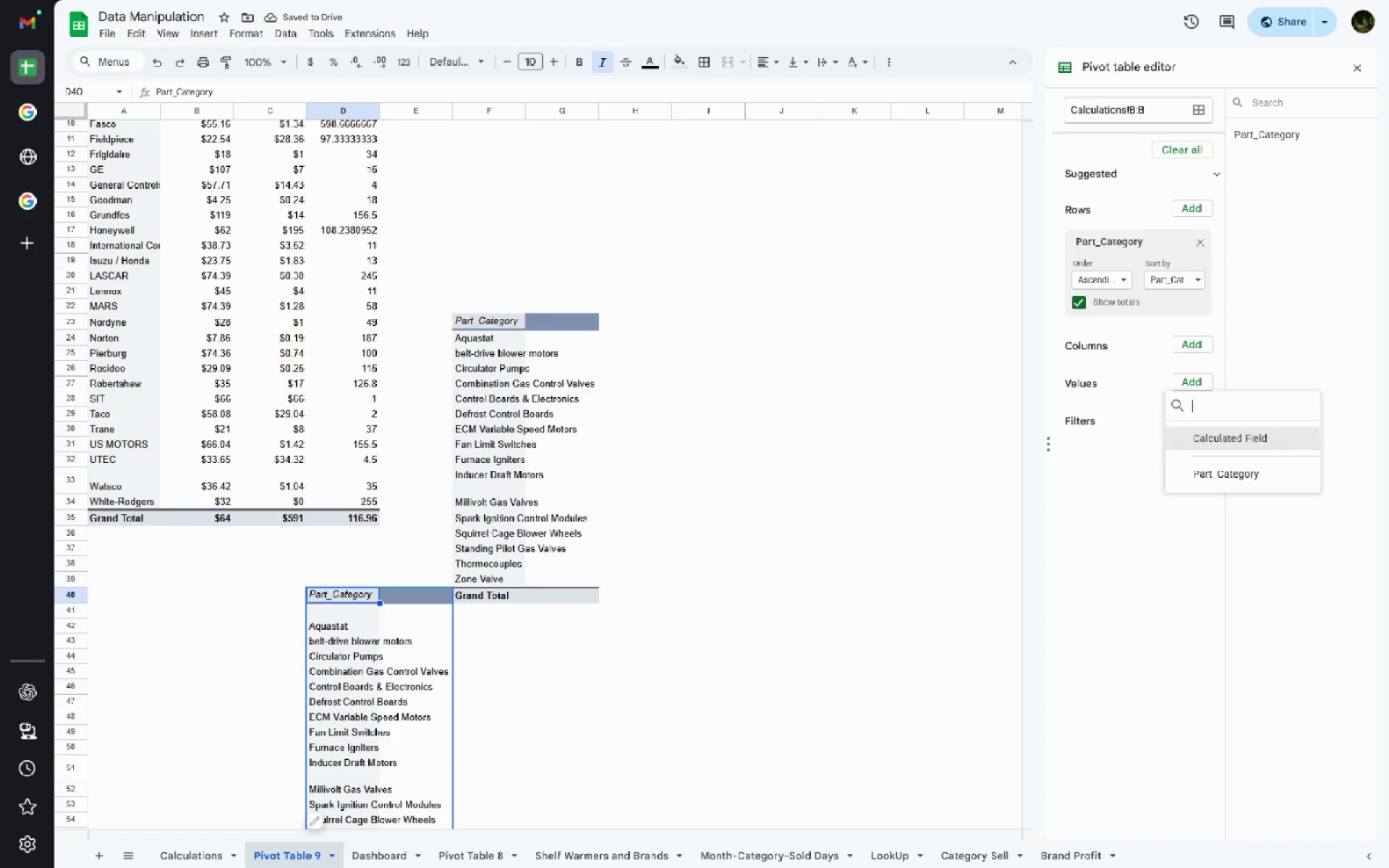 
key(Escape)
 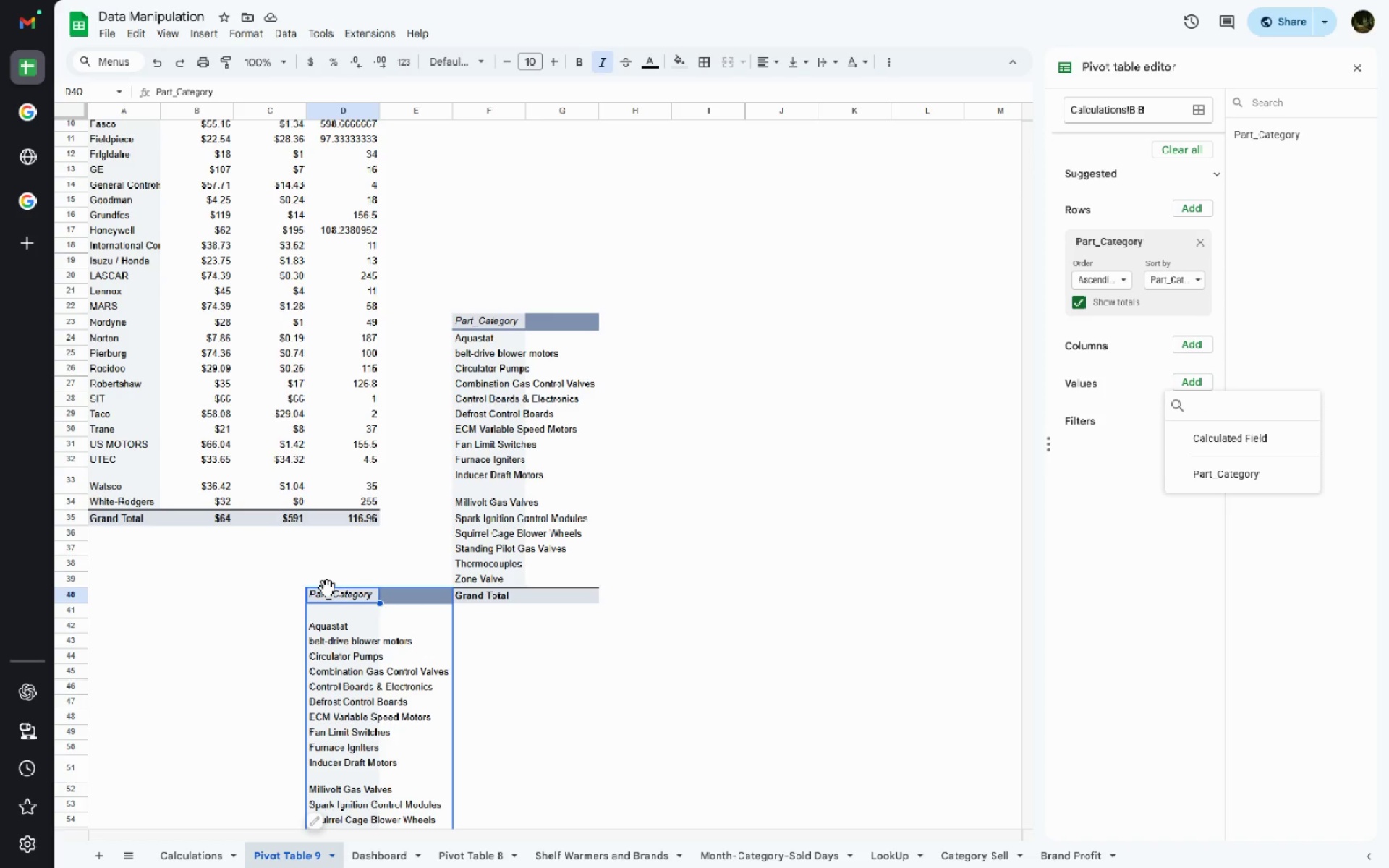 
key(Delete)
 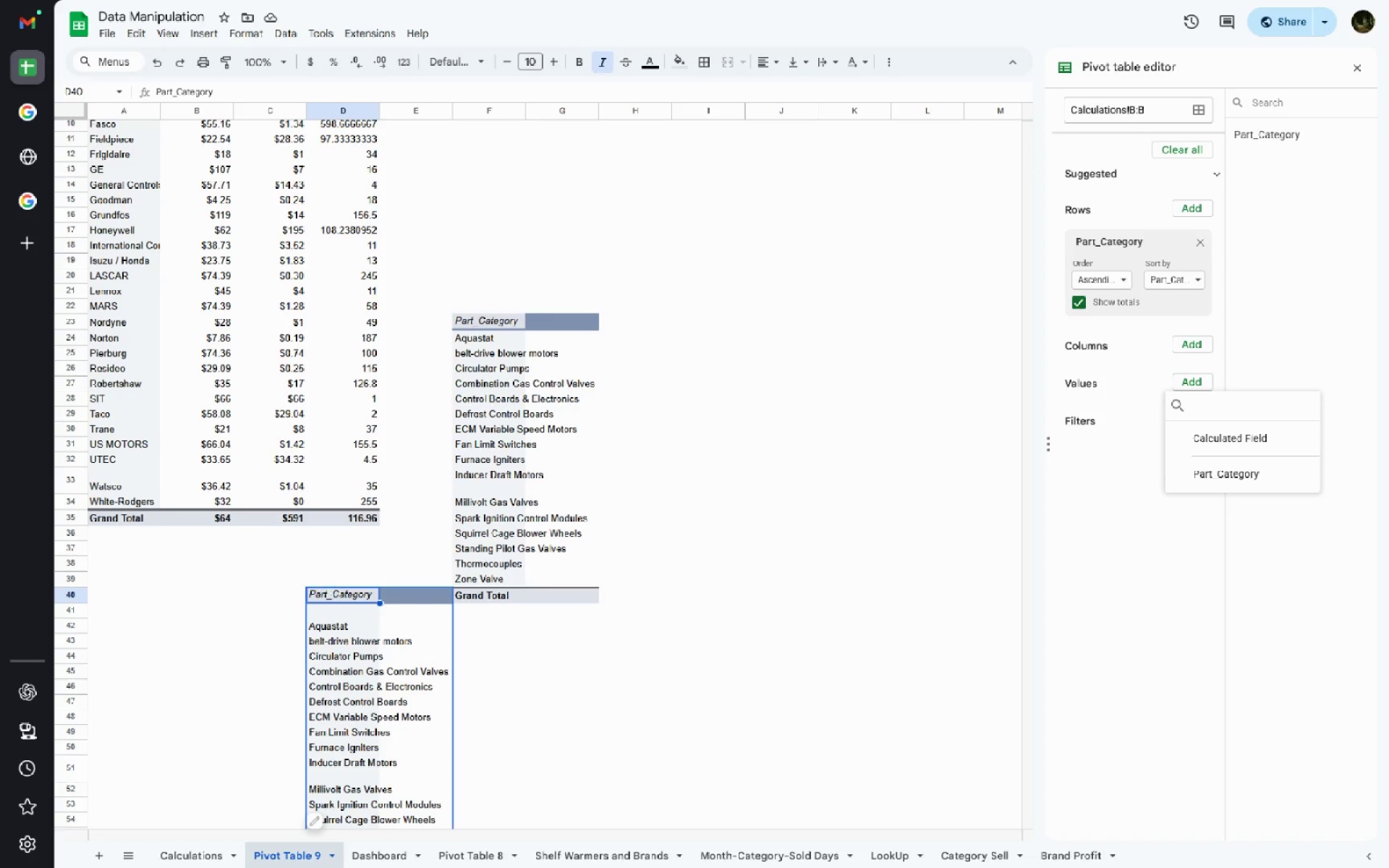 
key(Escape)
 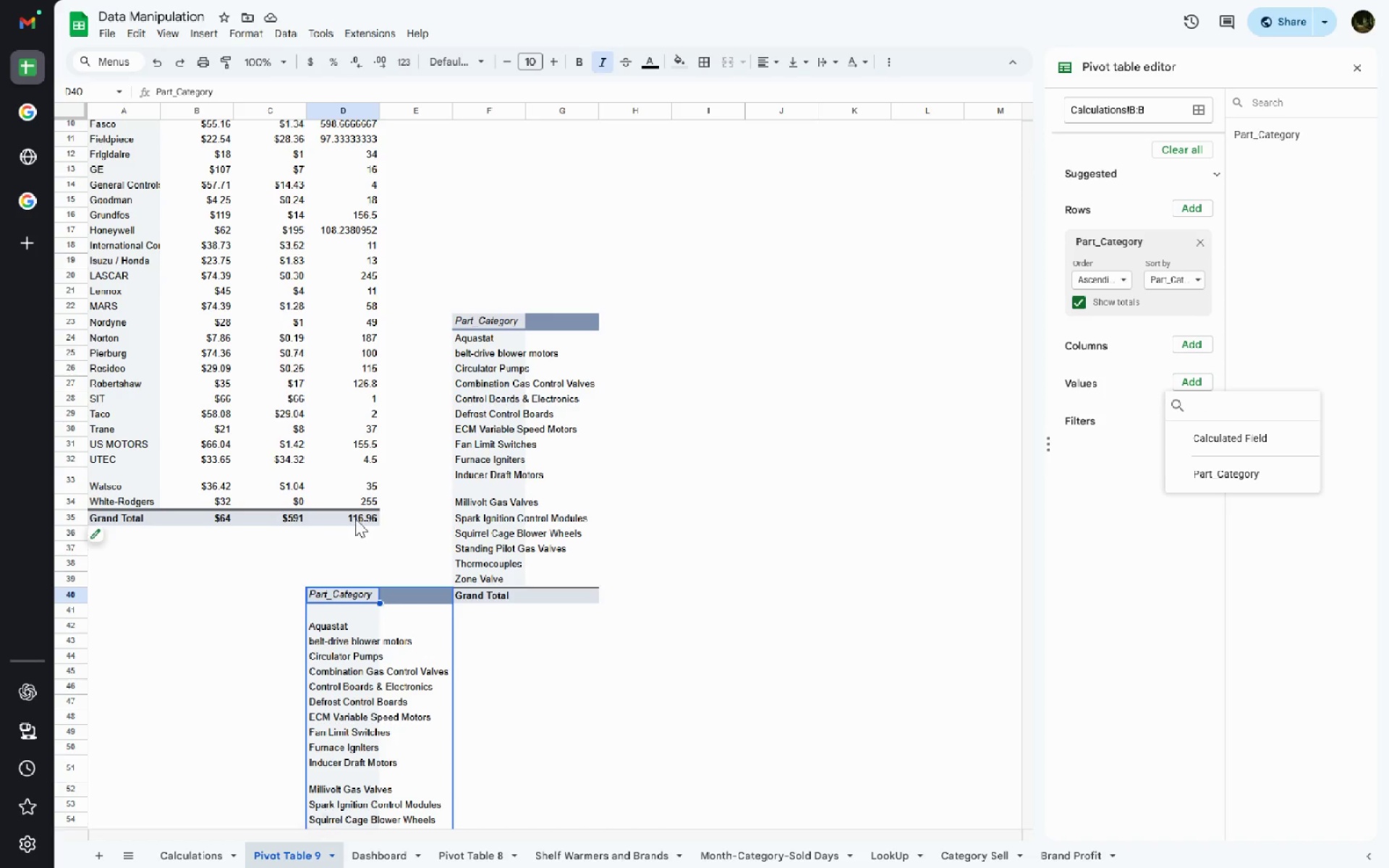 
left_click([355, 519])
 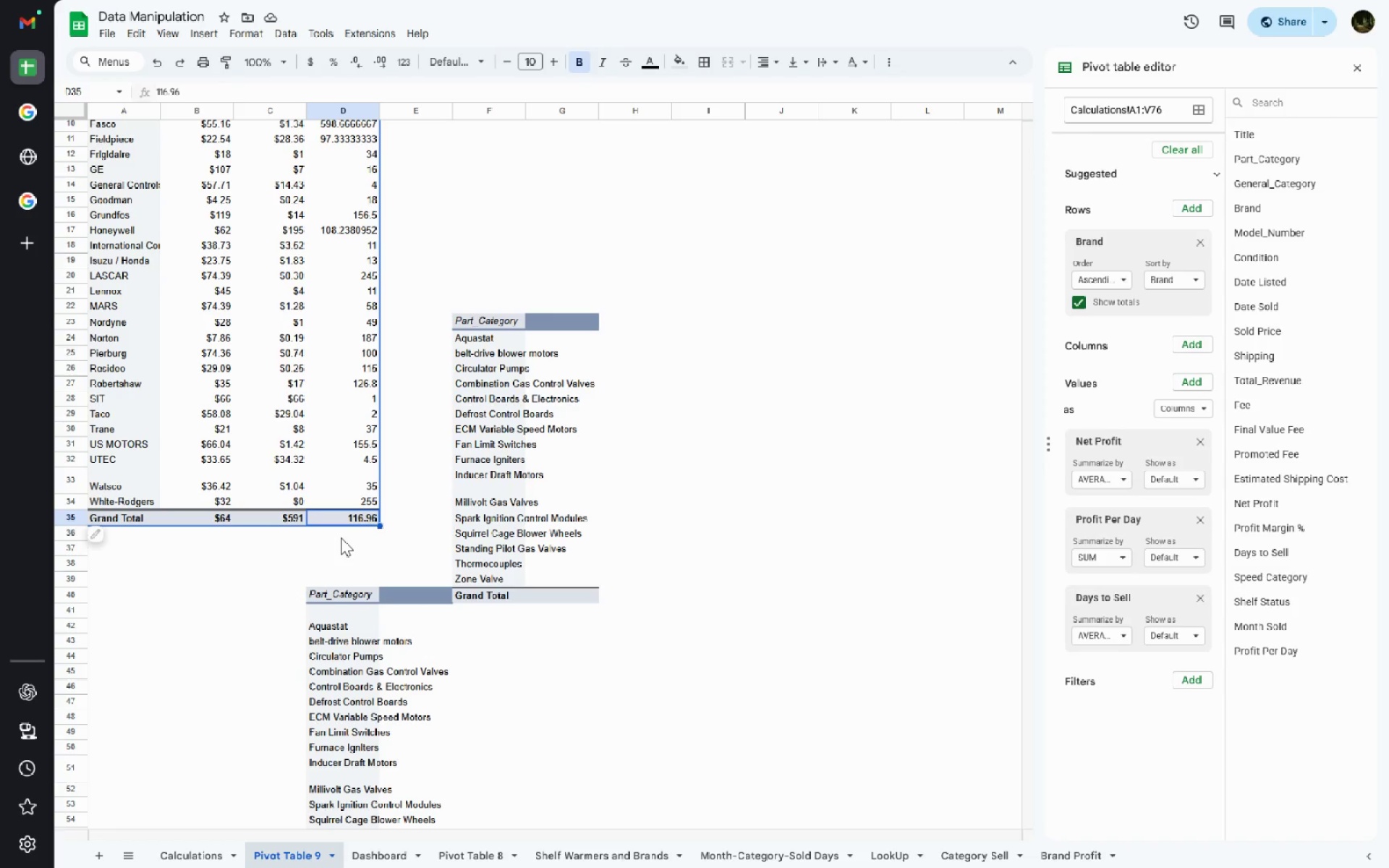 
left_click([341, 537])
 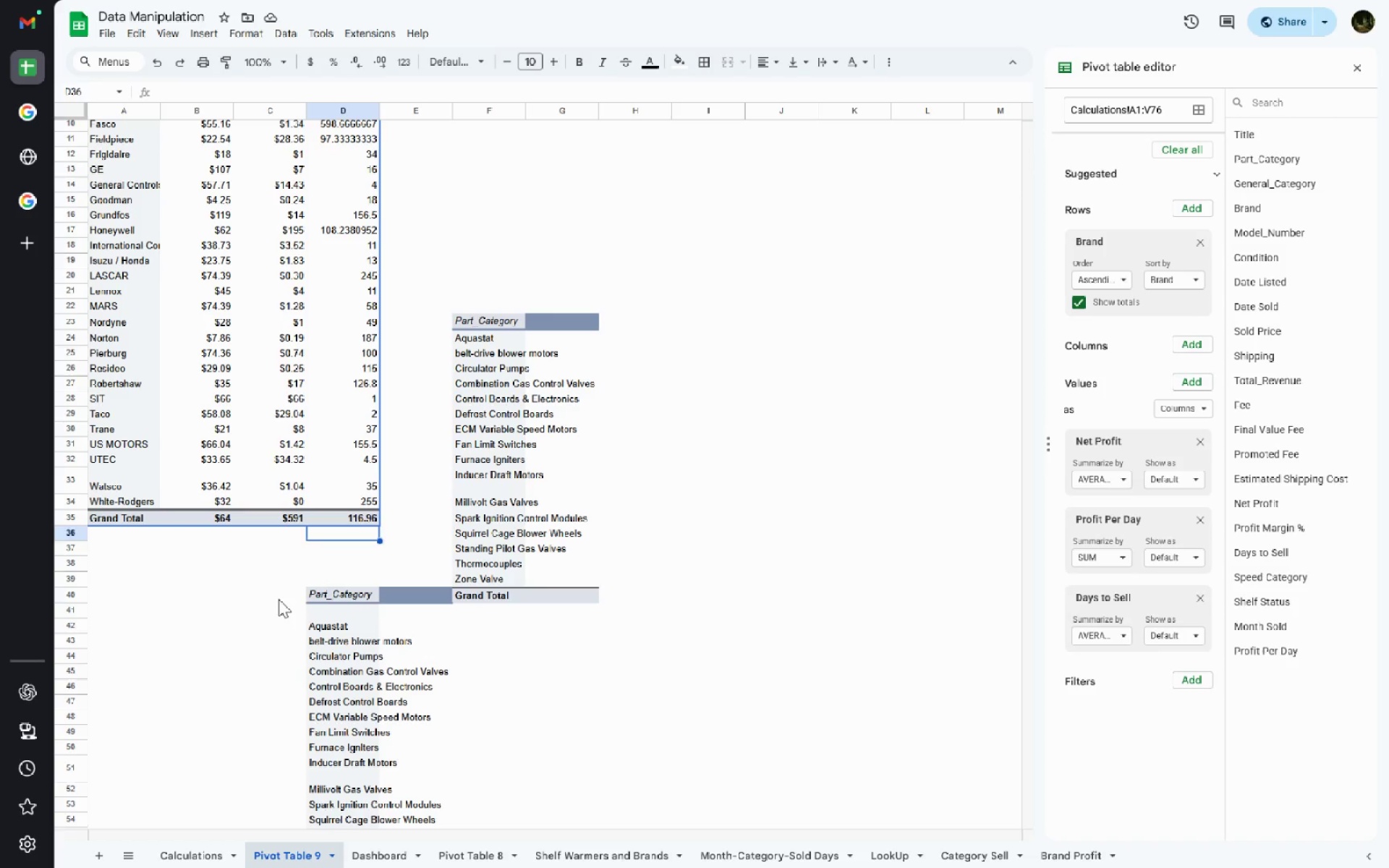 
left_click_drag(start_coordinate=[278, 599], to_coordinate=[505, 752])
 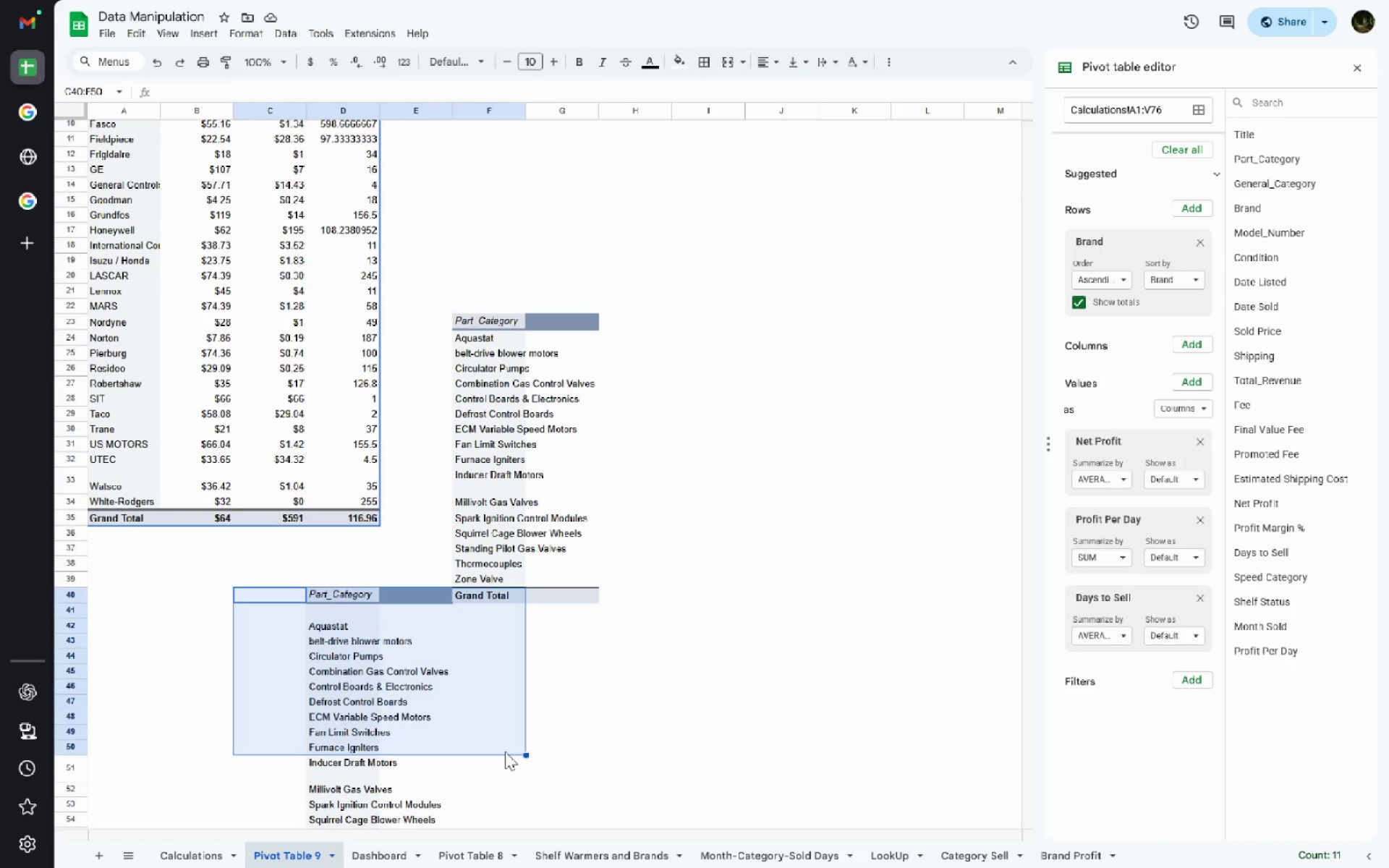 
key(Delete)
 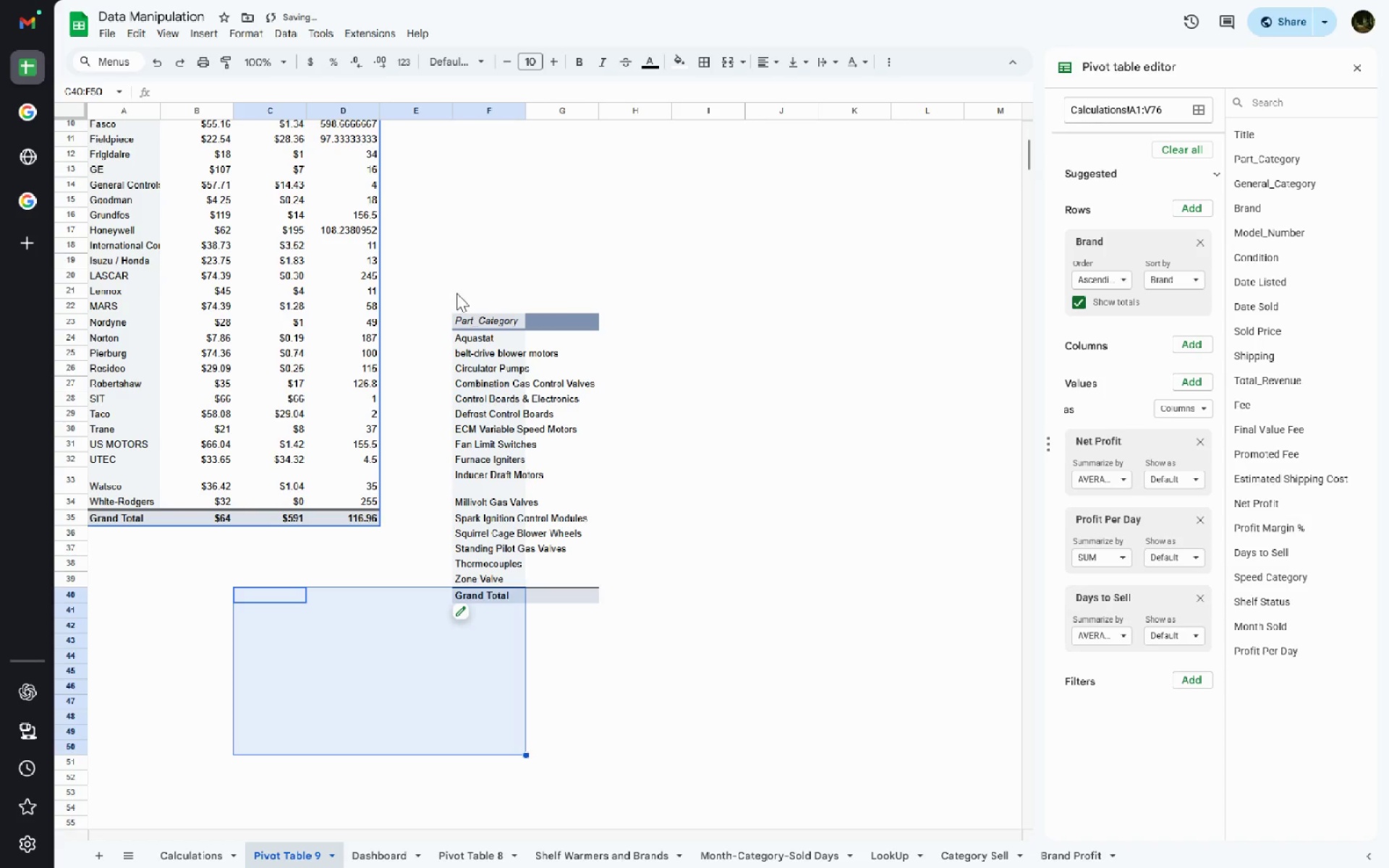 
left_click_drag(start_coordinate=[442, 285], to_coordinate=[632, 622])
 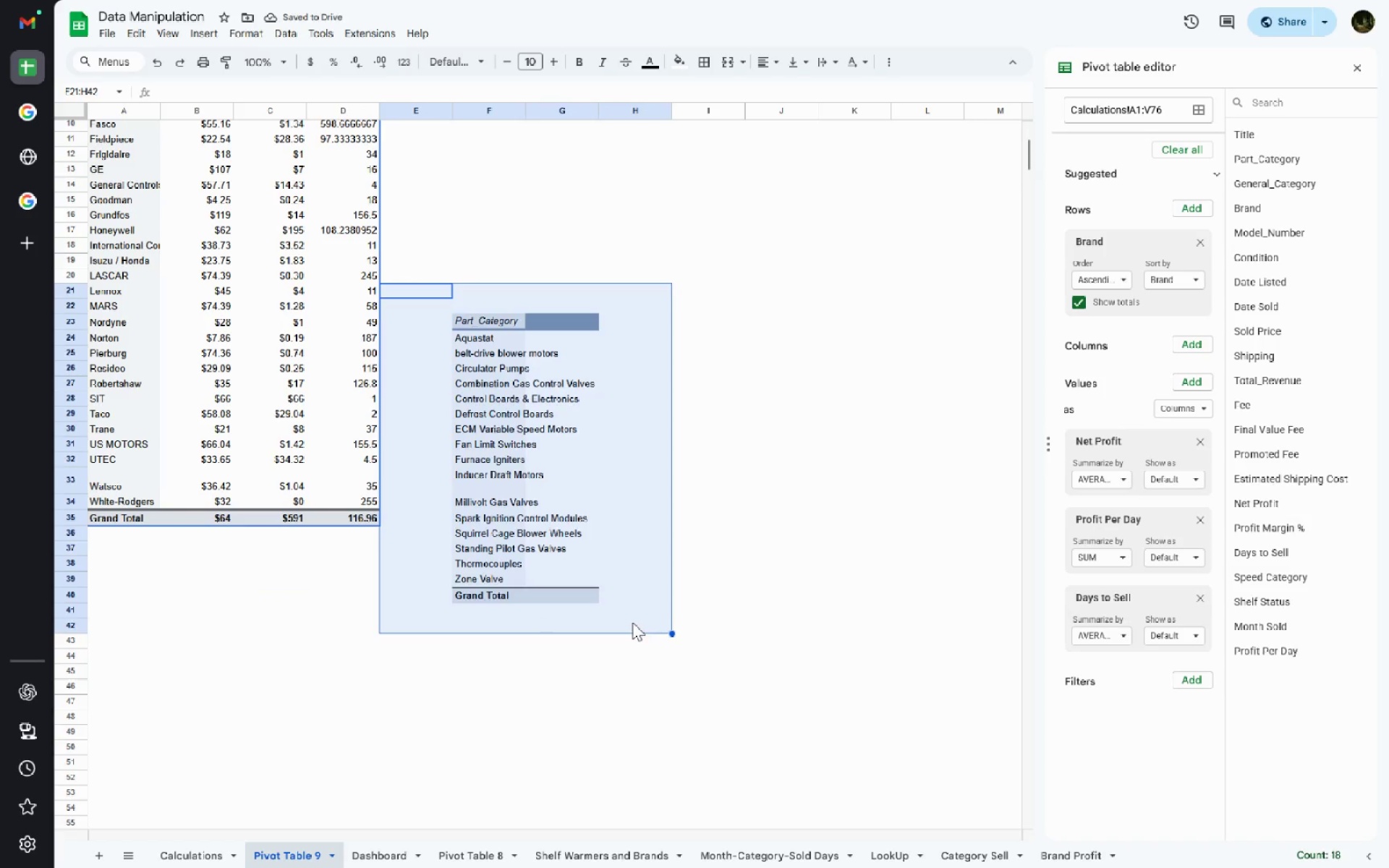 
key(Delete)
 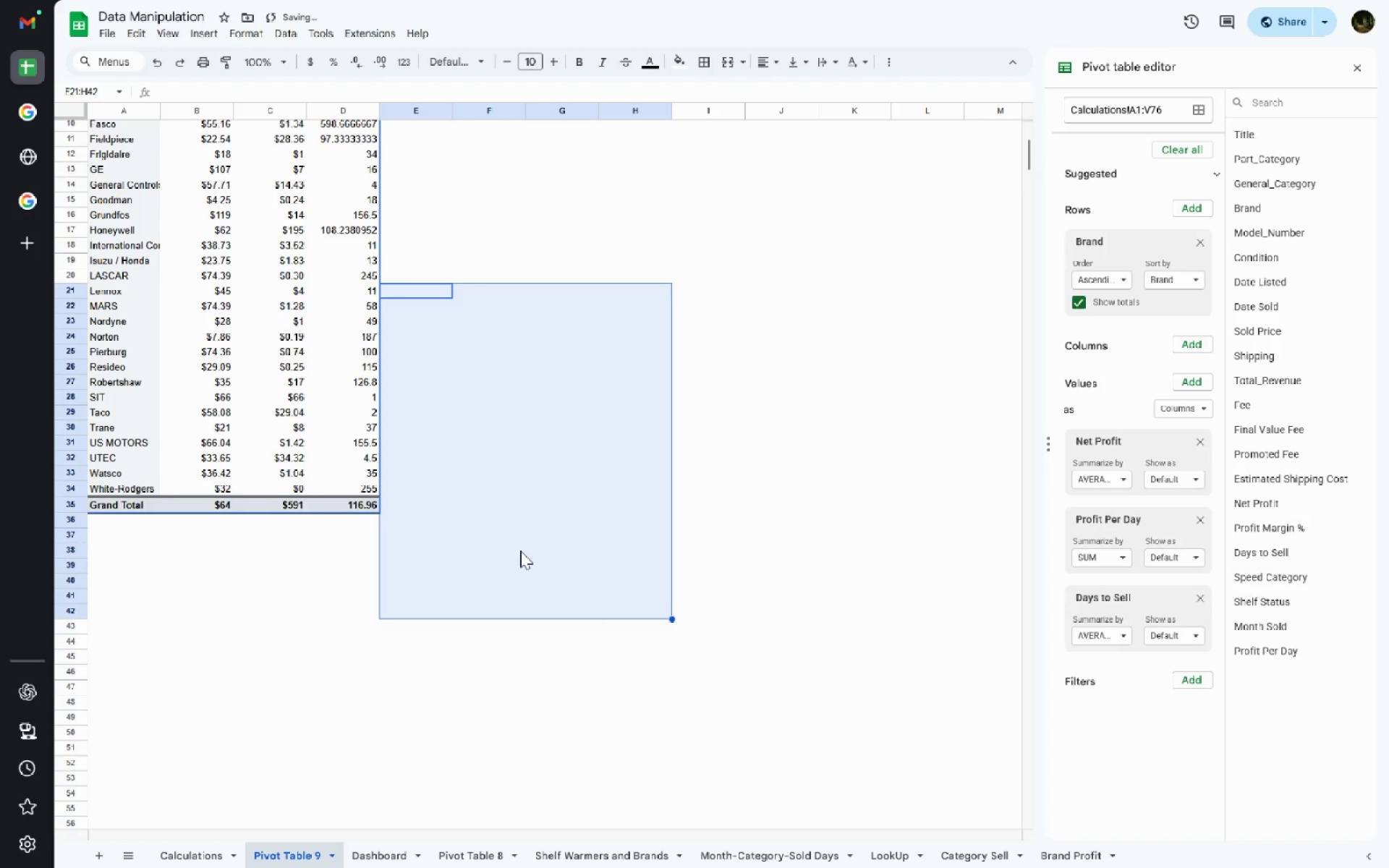 
left_click([521, 518])
 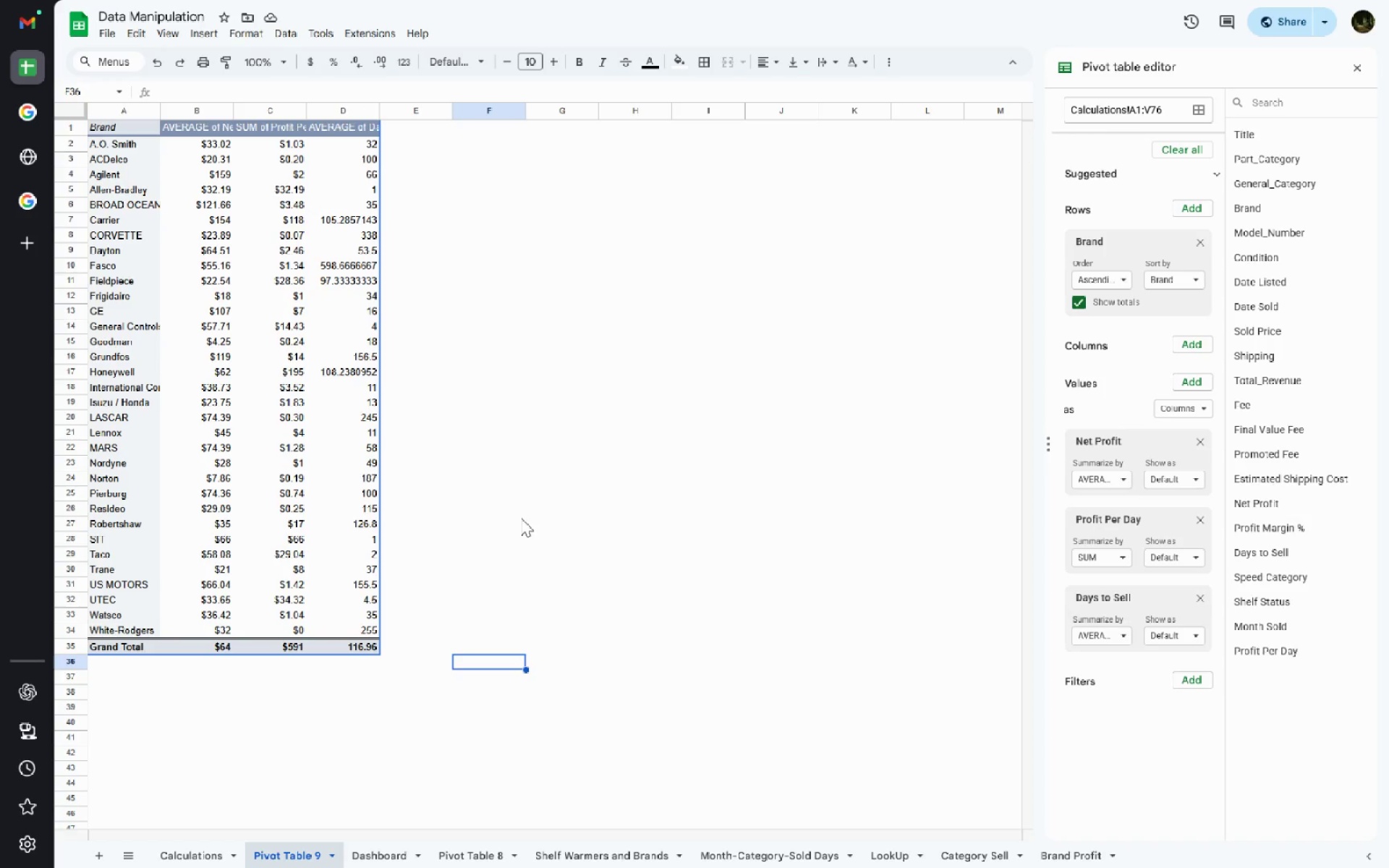 
wait(6.3)
 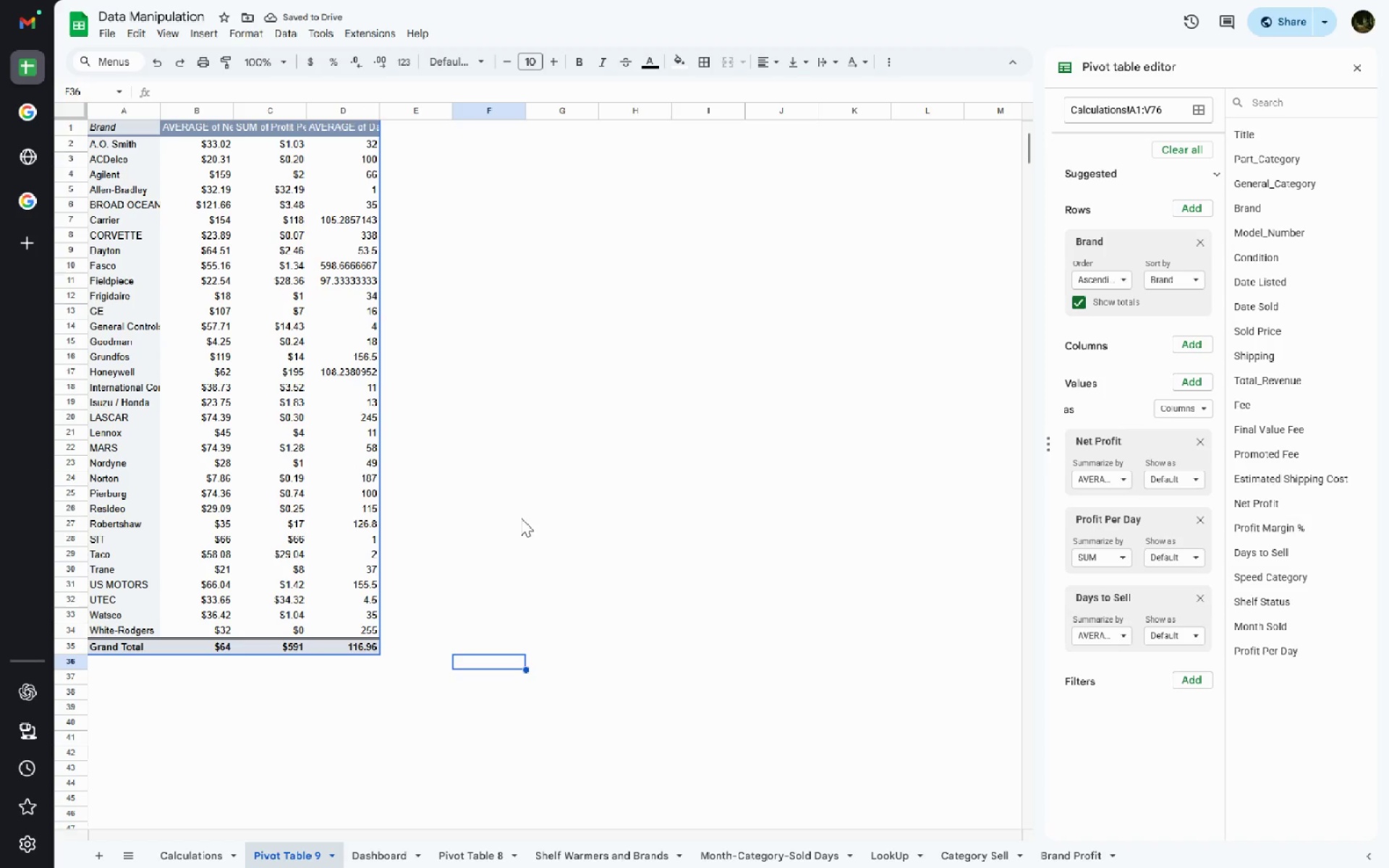 
left_click([210, 851])
 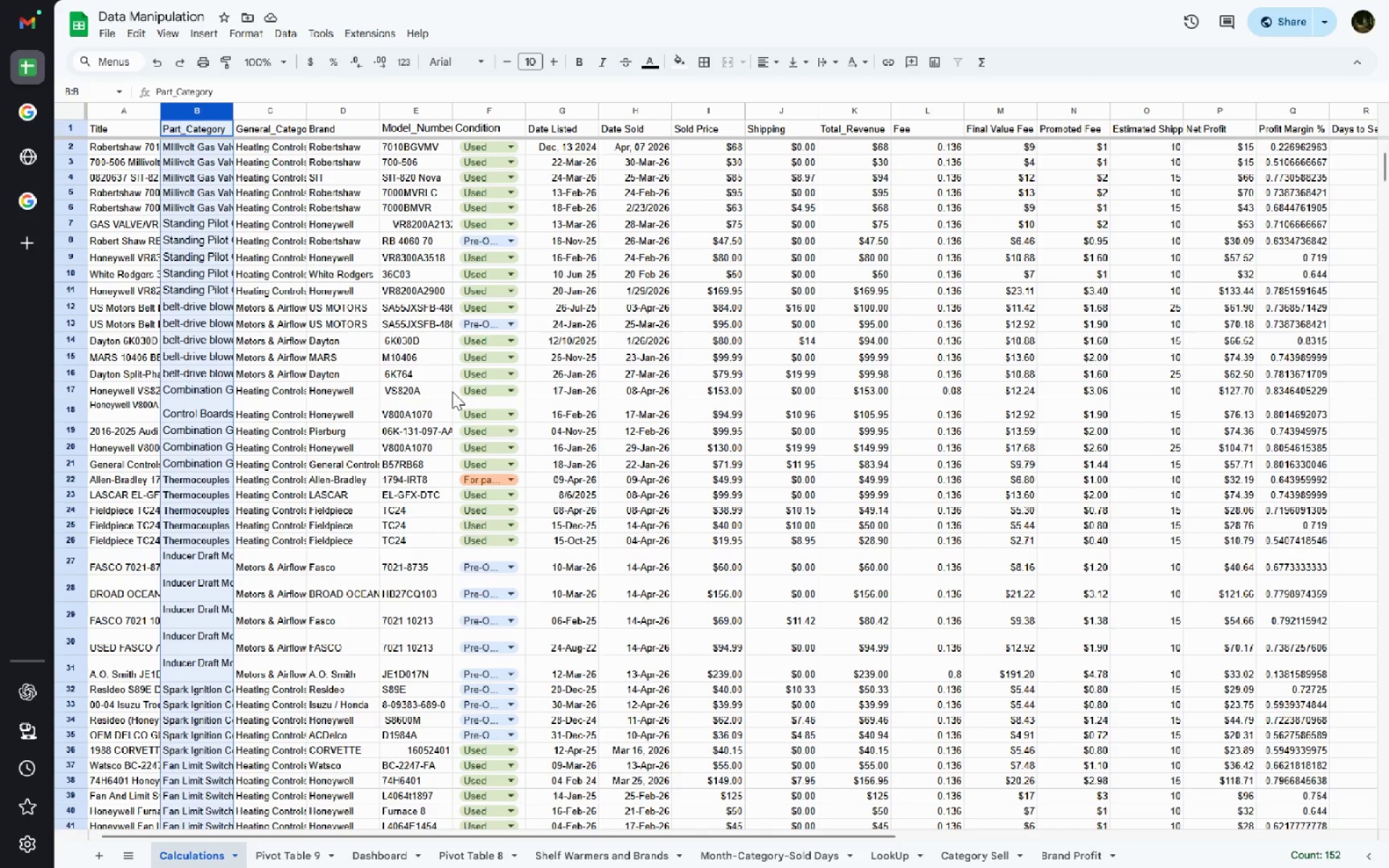 
right_click([473, 374])
 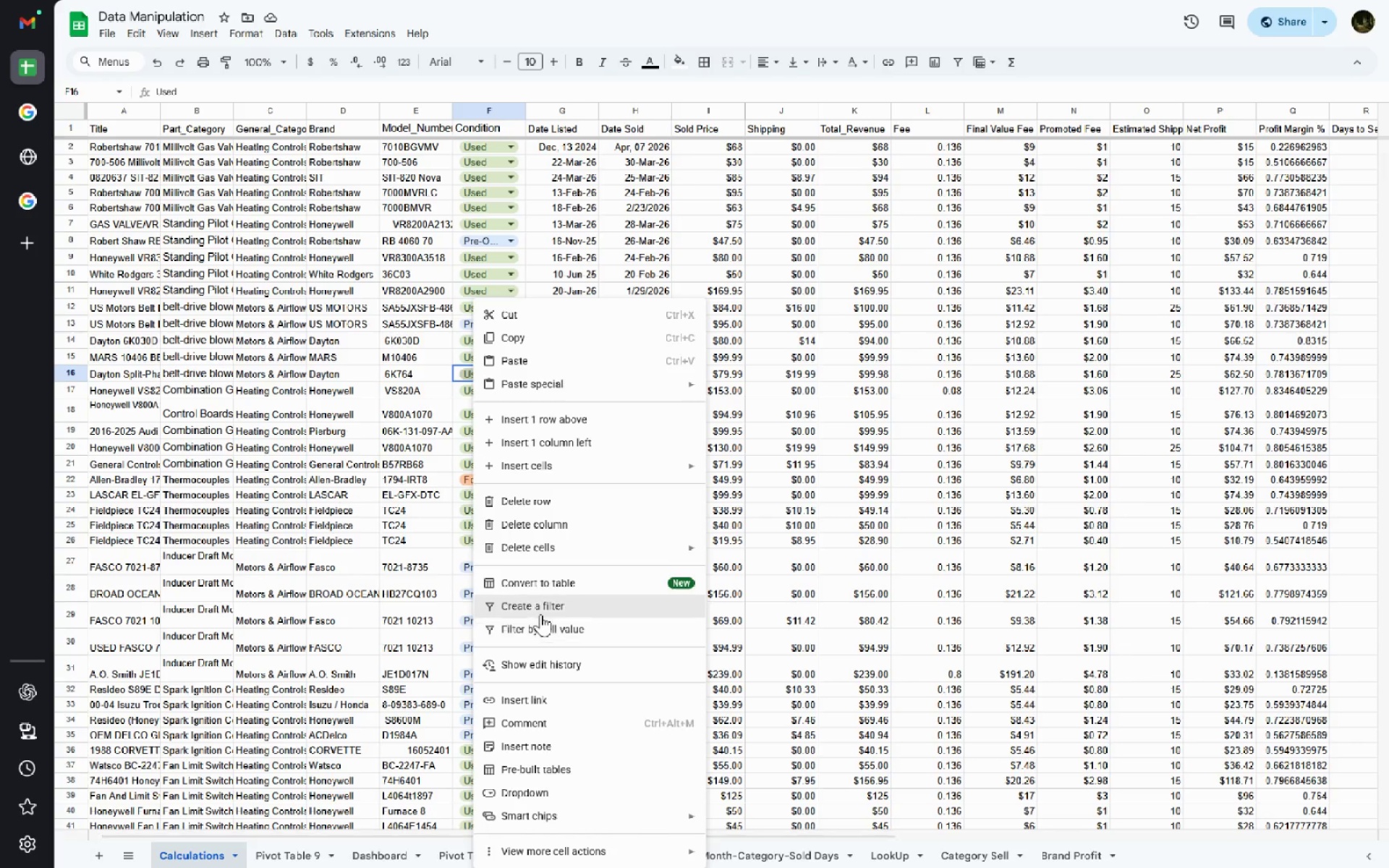 
left_click([542, 584])
 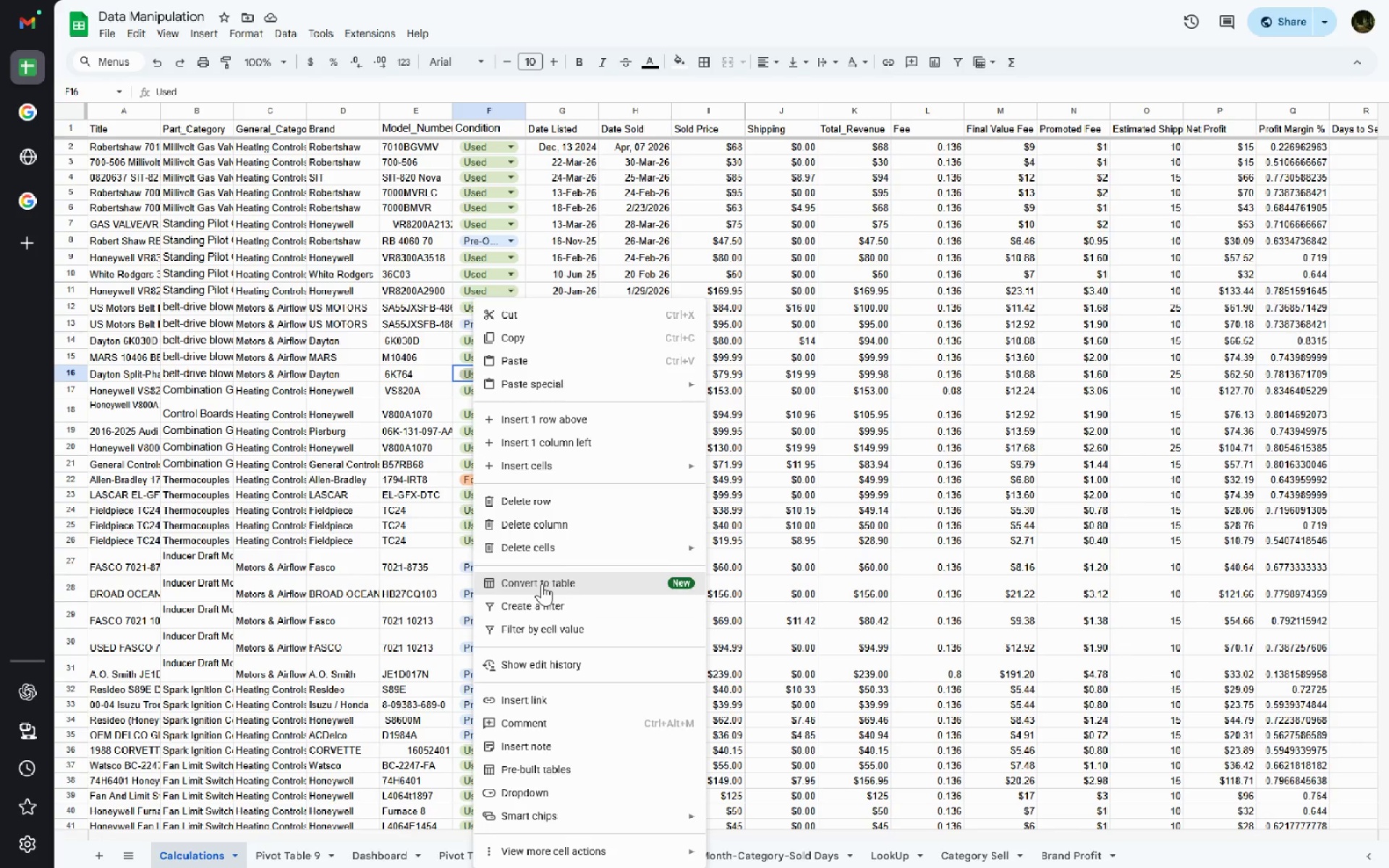 
left_click([542, 584])
 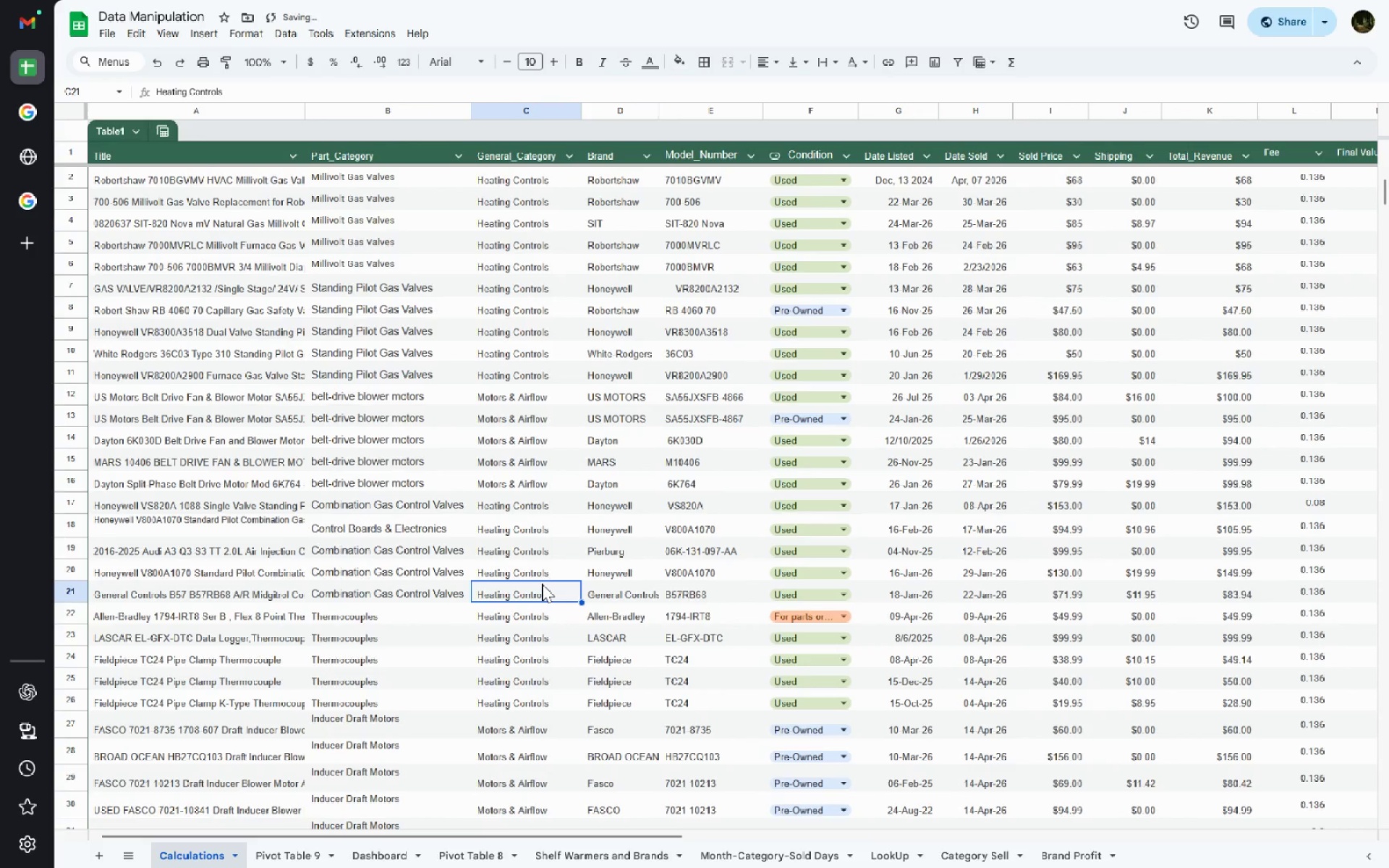 
key(Control+Z)
 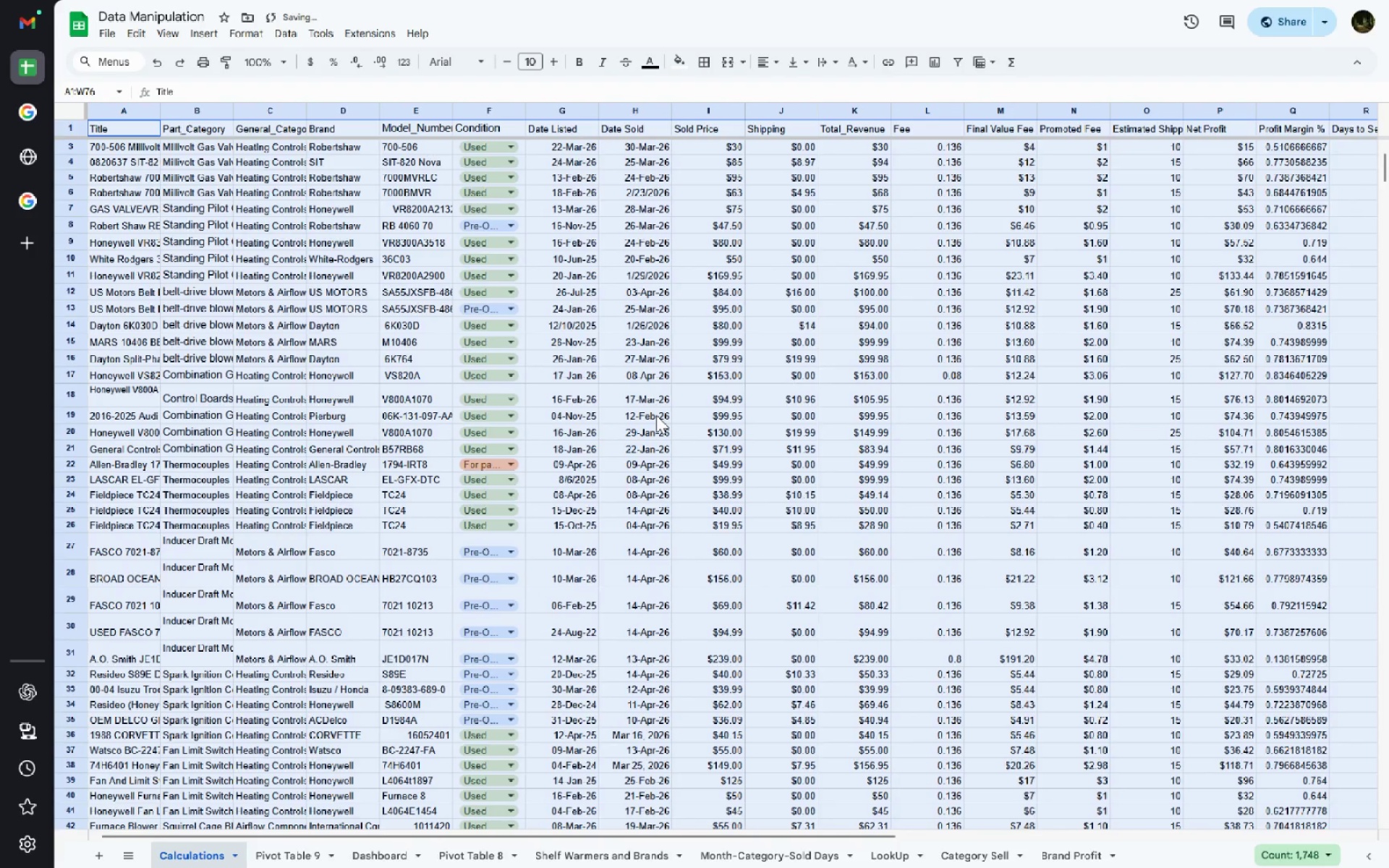 
left_click([656, 415])
 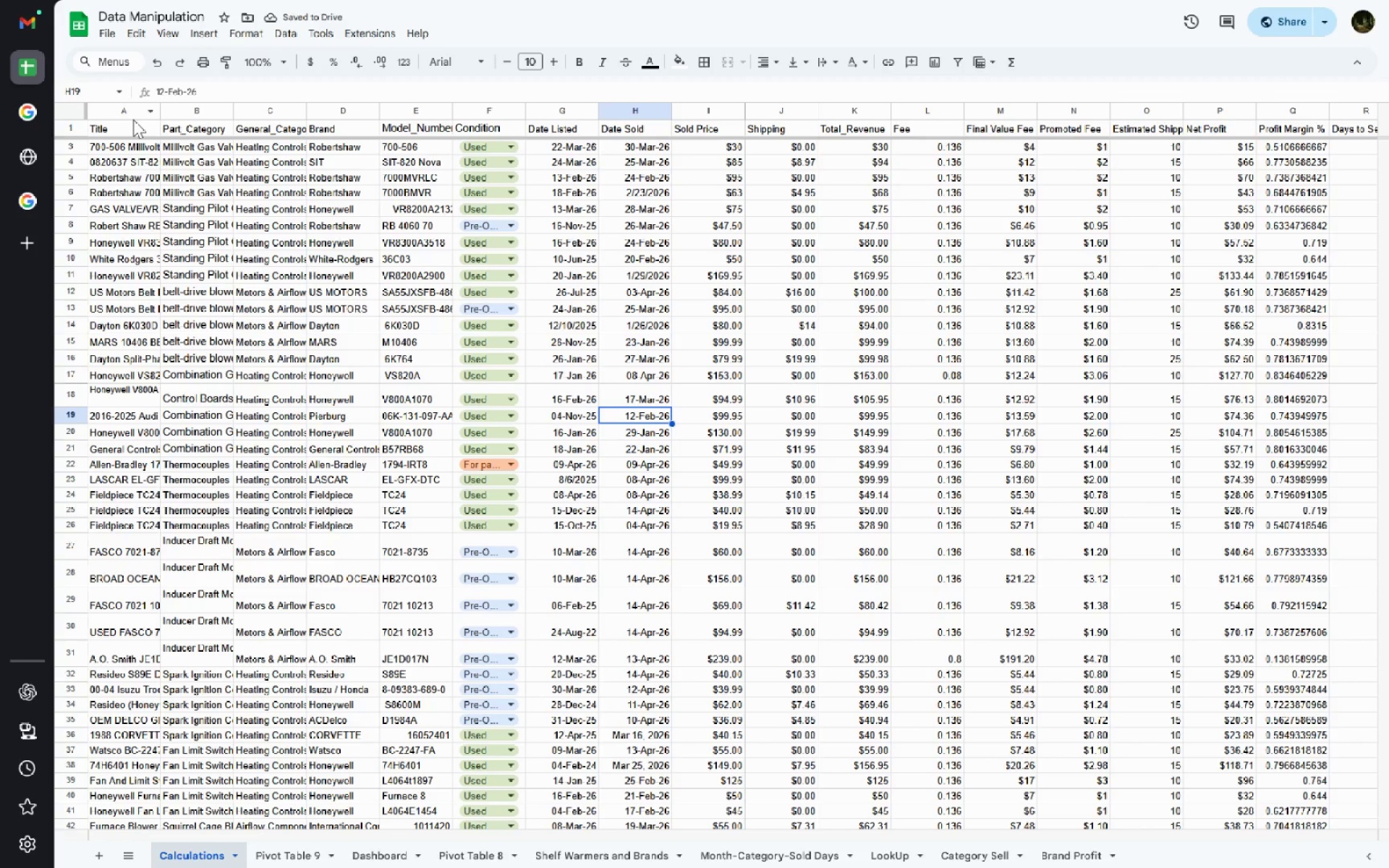 
key(Control+A)
 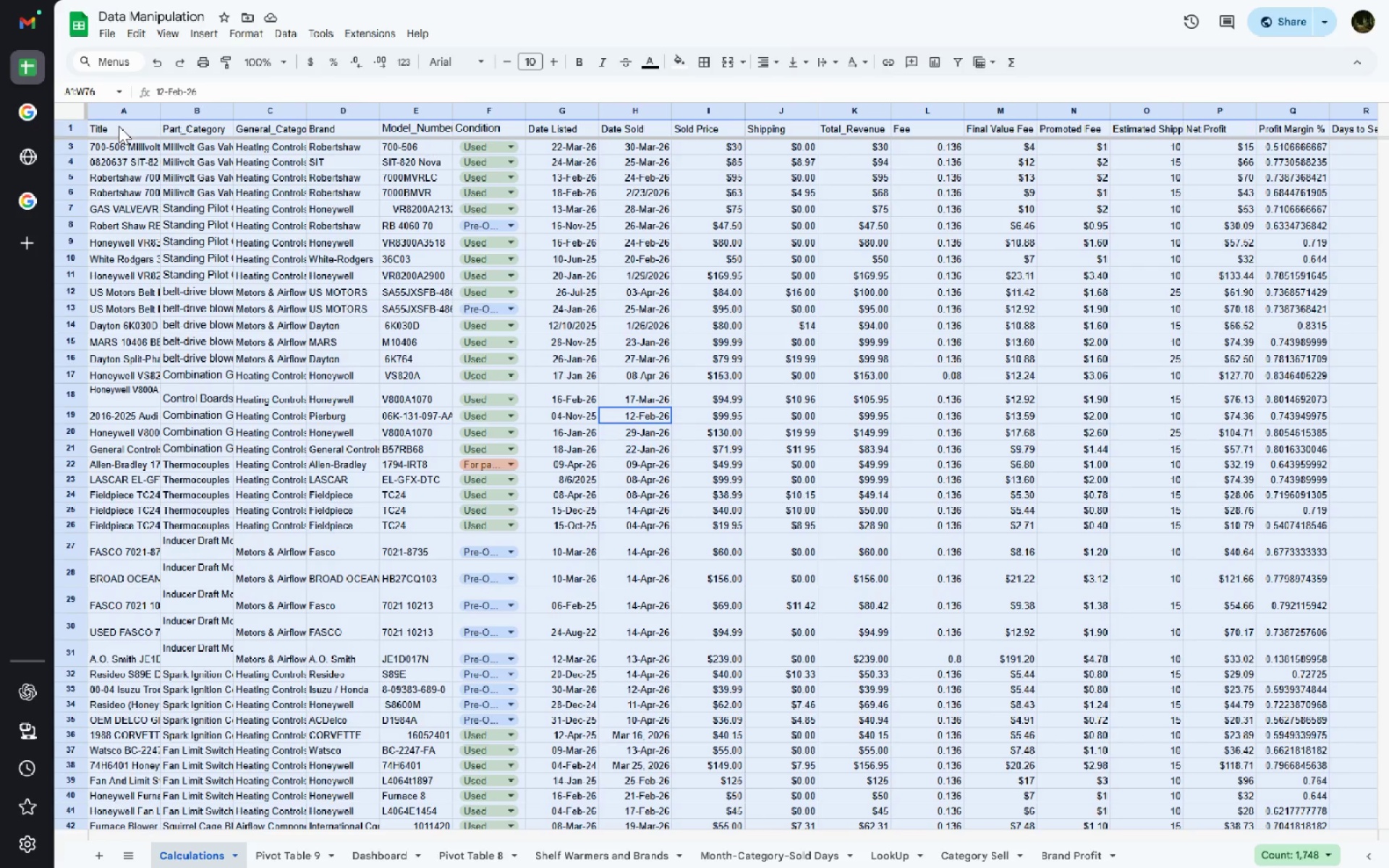 
left_click([119, 126])
 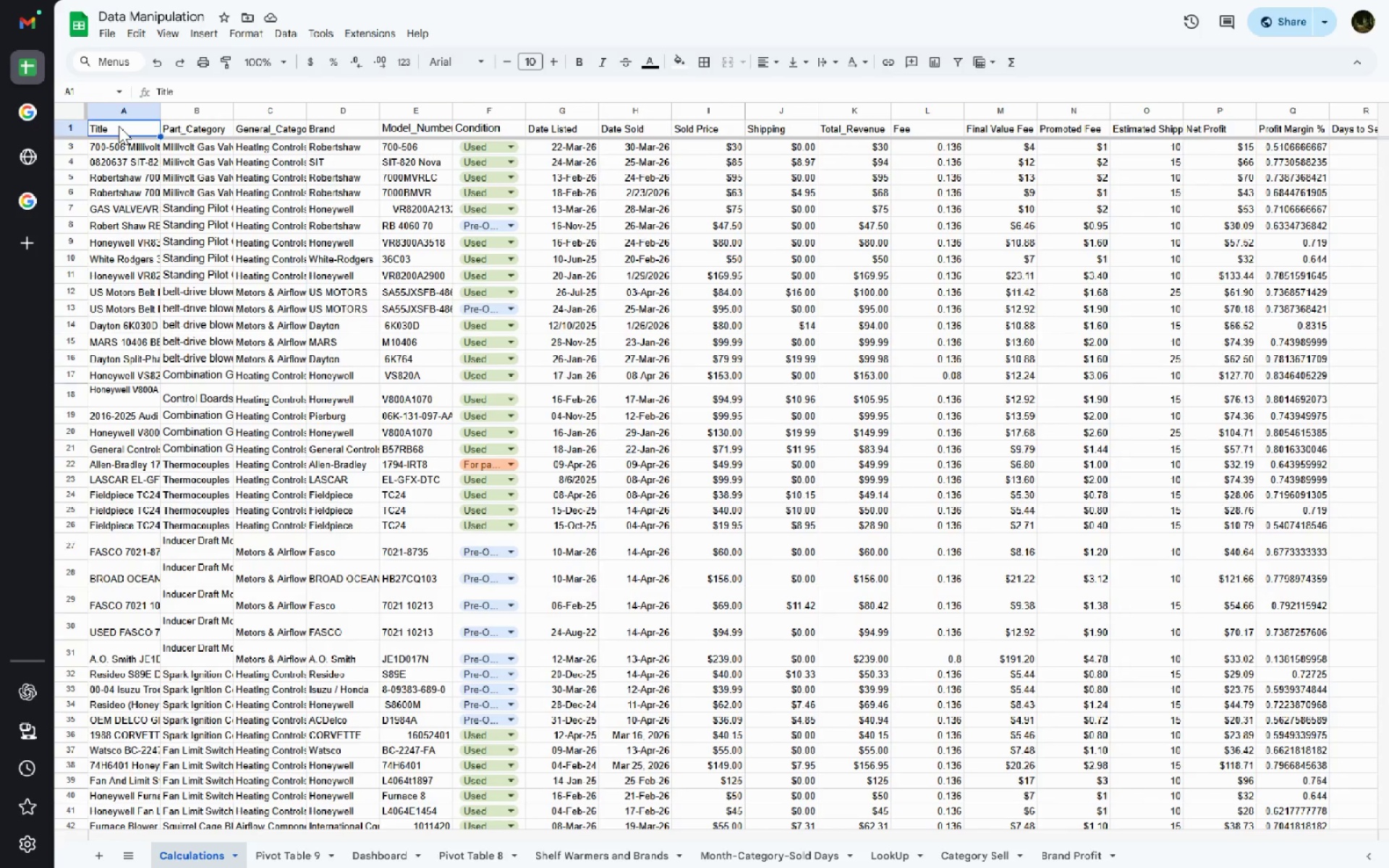 
key(Control+A)
 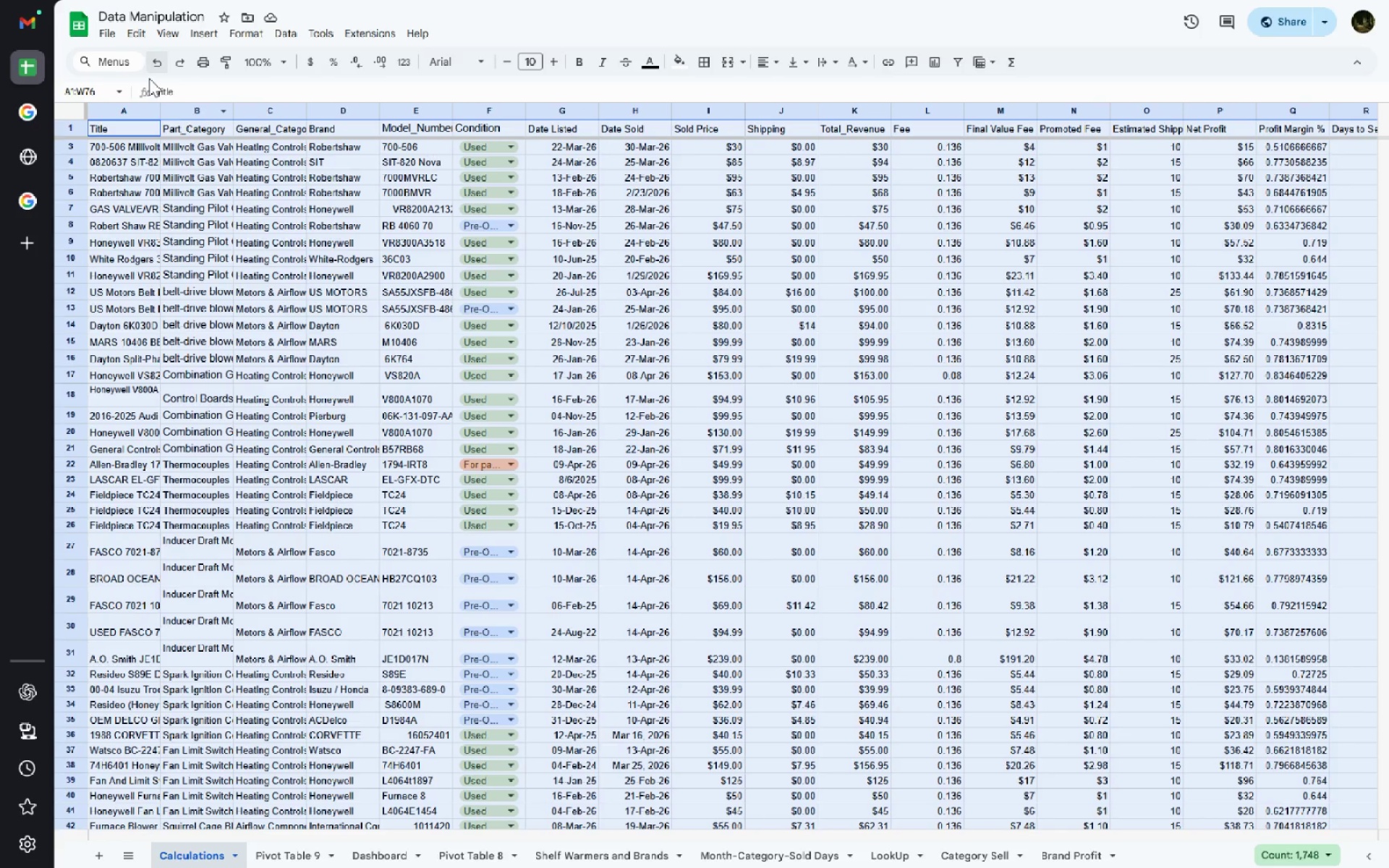 
right_click([133, 103])
 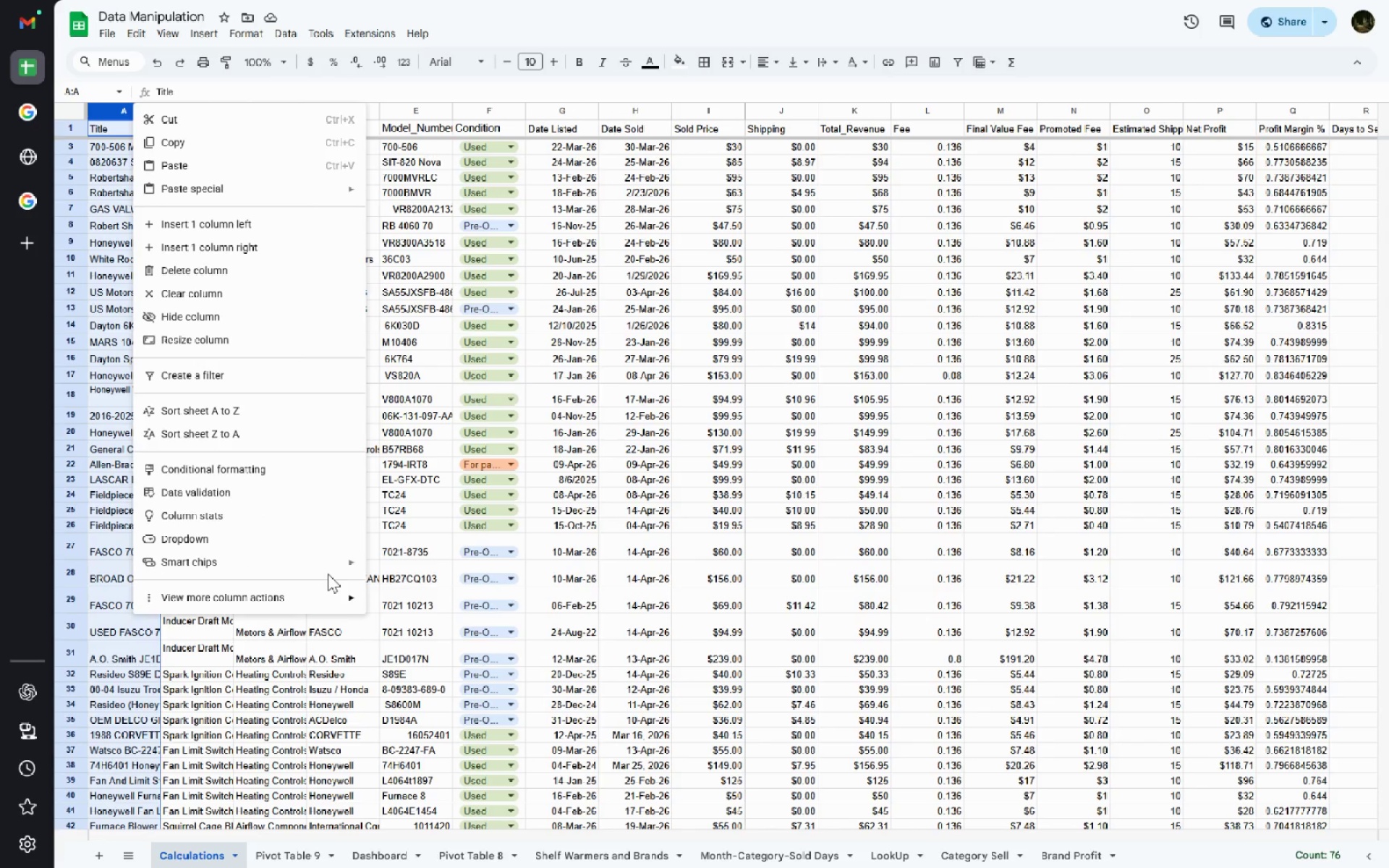 
wait(5.59)
 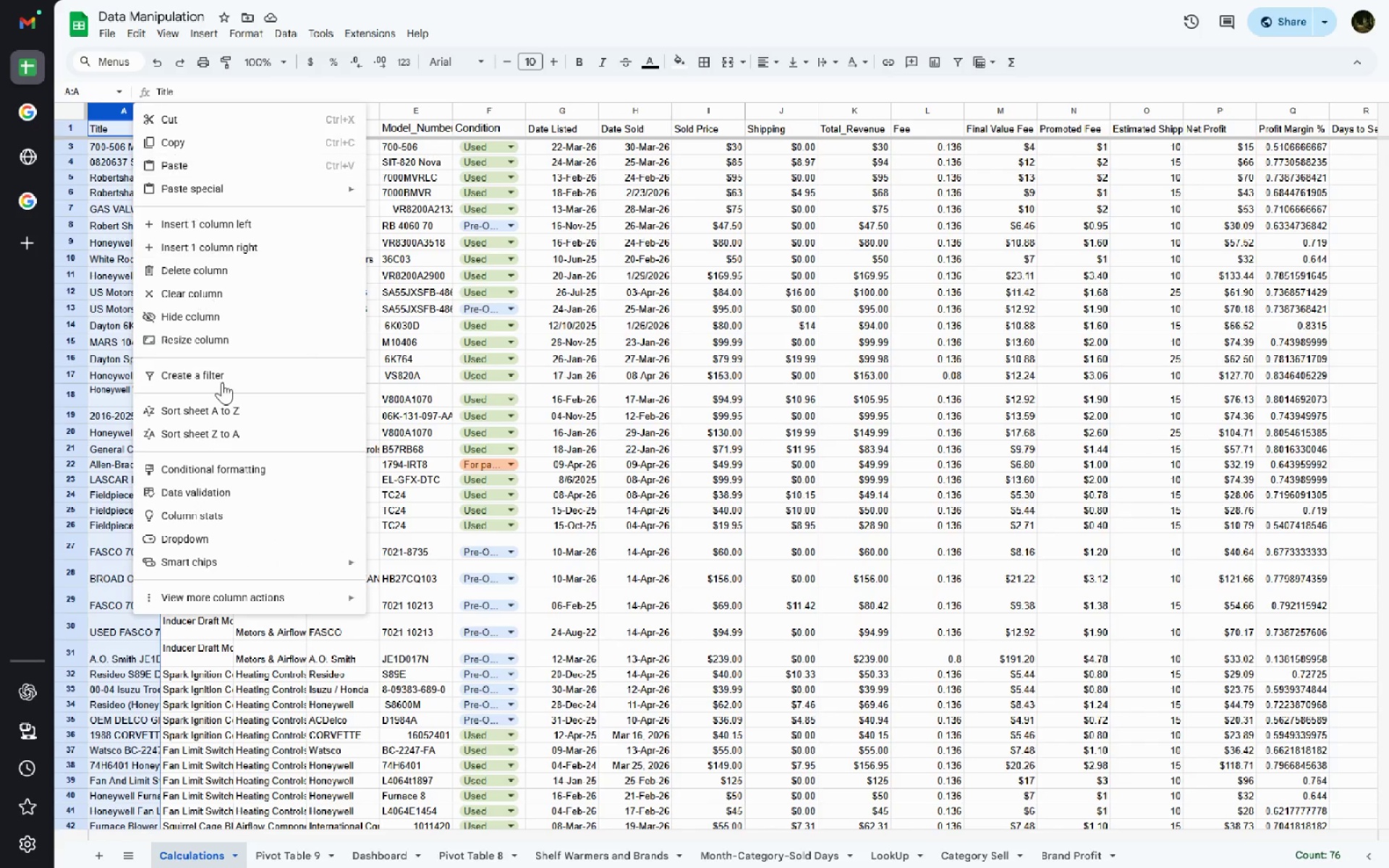 
left_click([470, 542])
 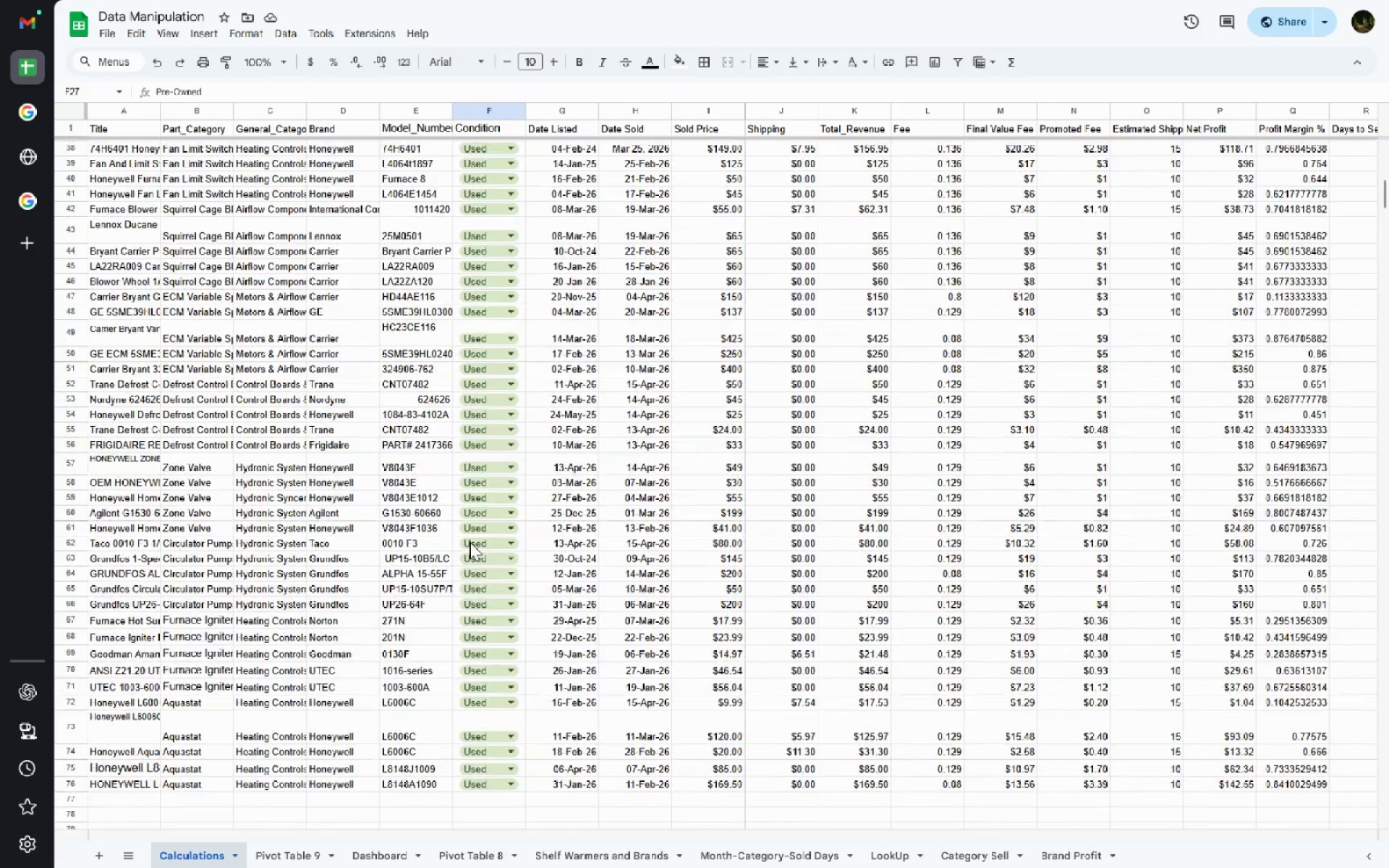 
wait(8.84)
 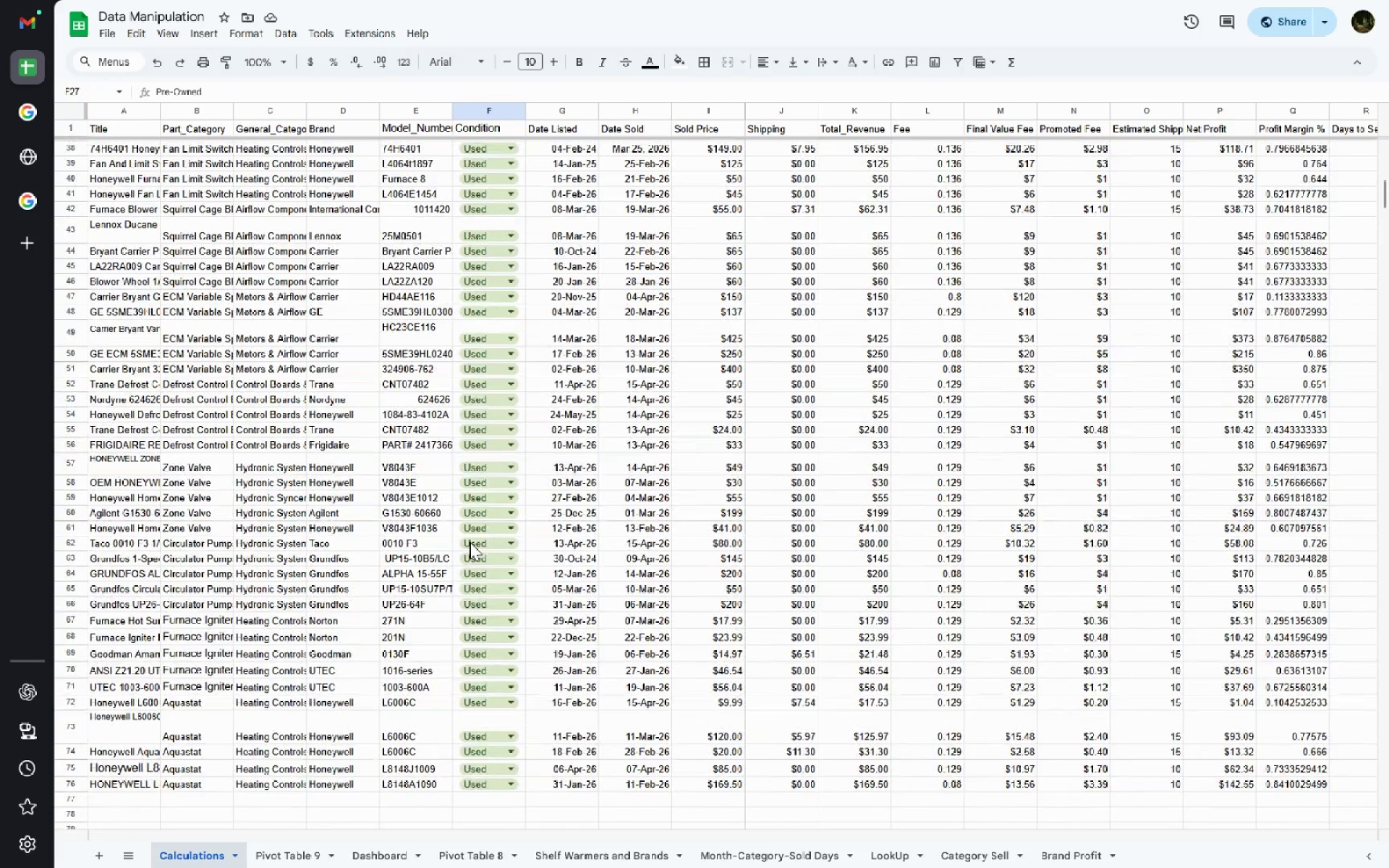 
key(VolumeDown)
 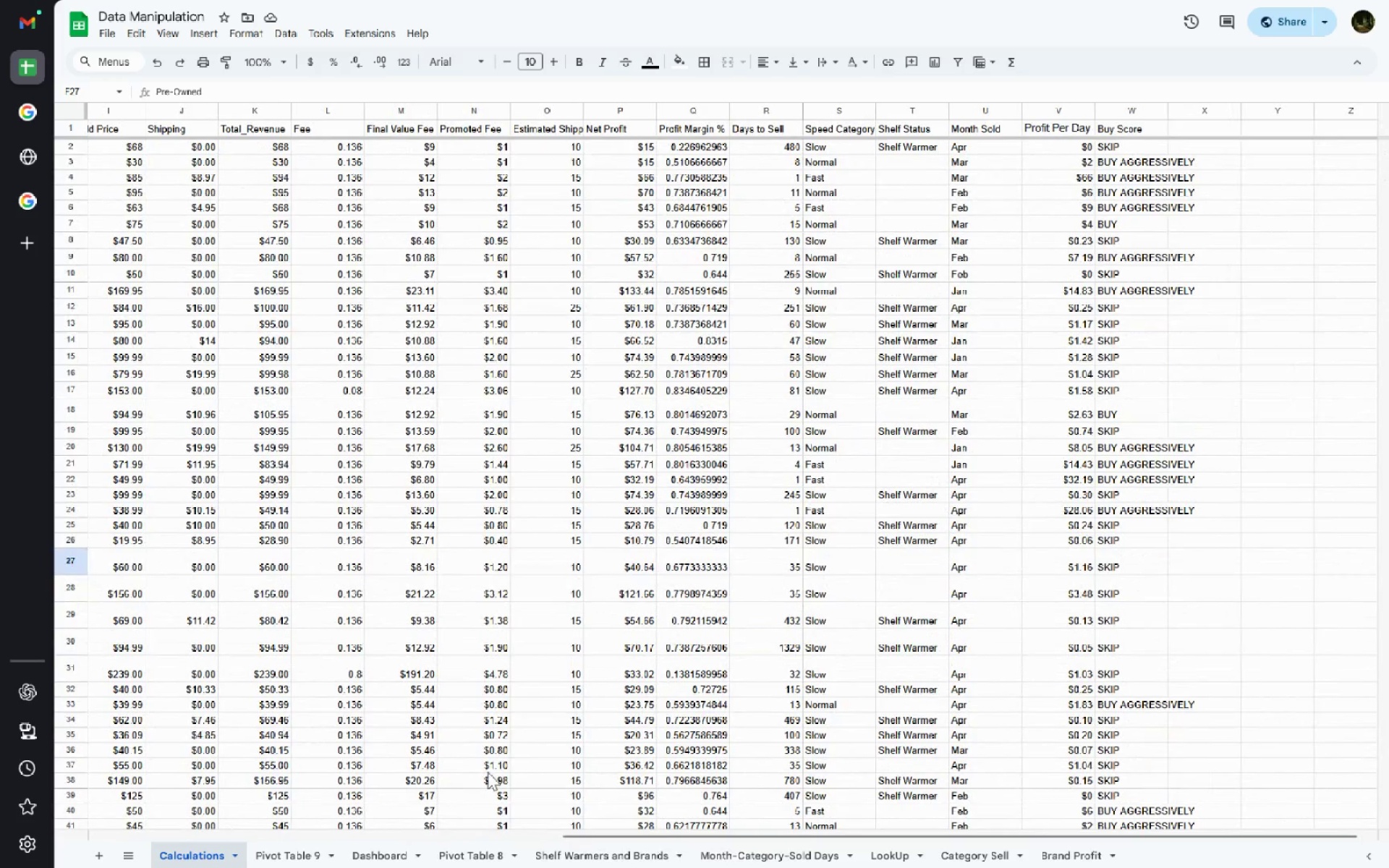 
wait(16.35)
 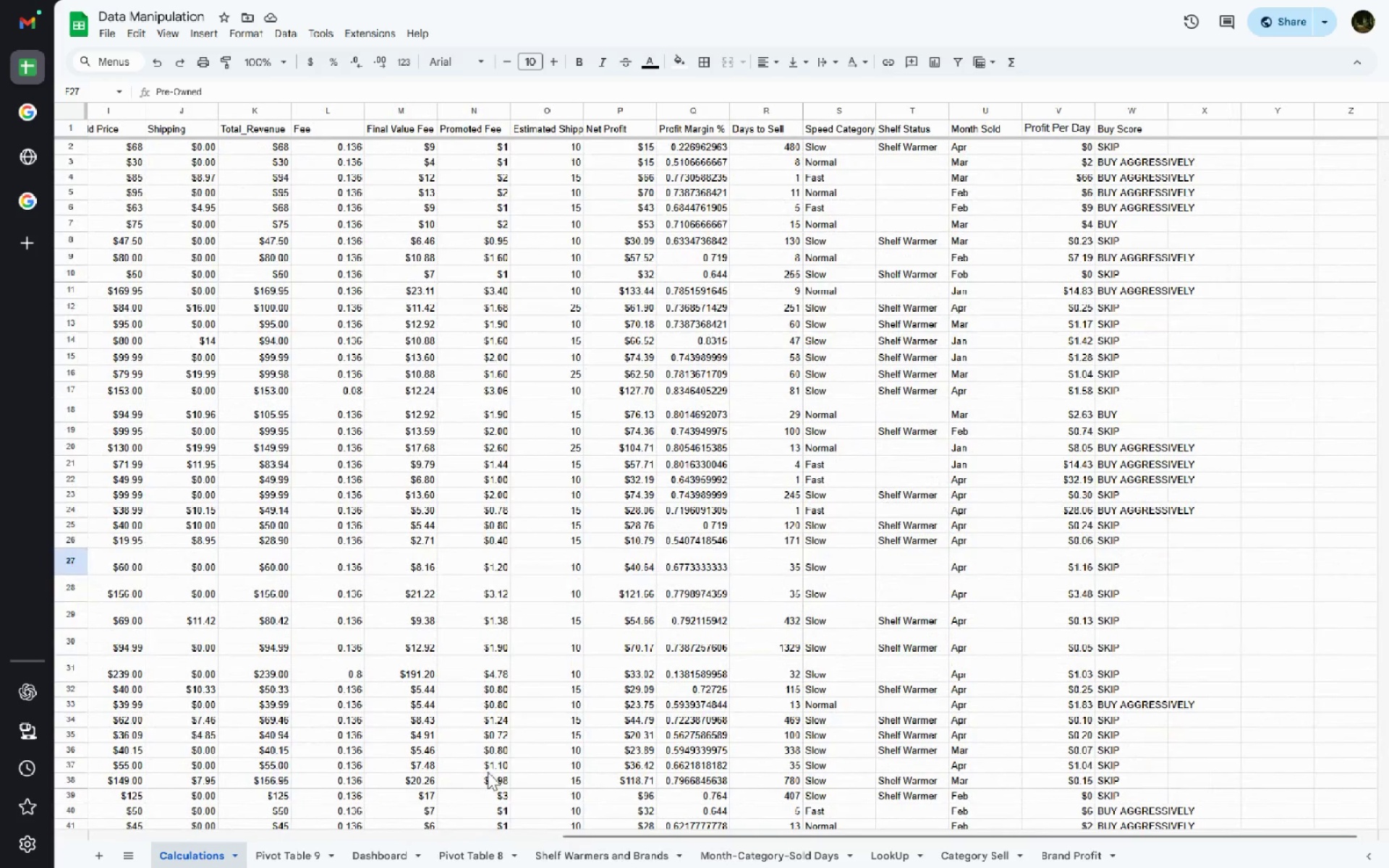 
mouse_move([591, 644])
 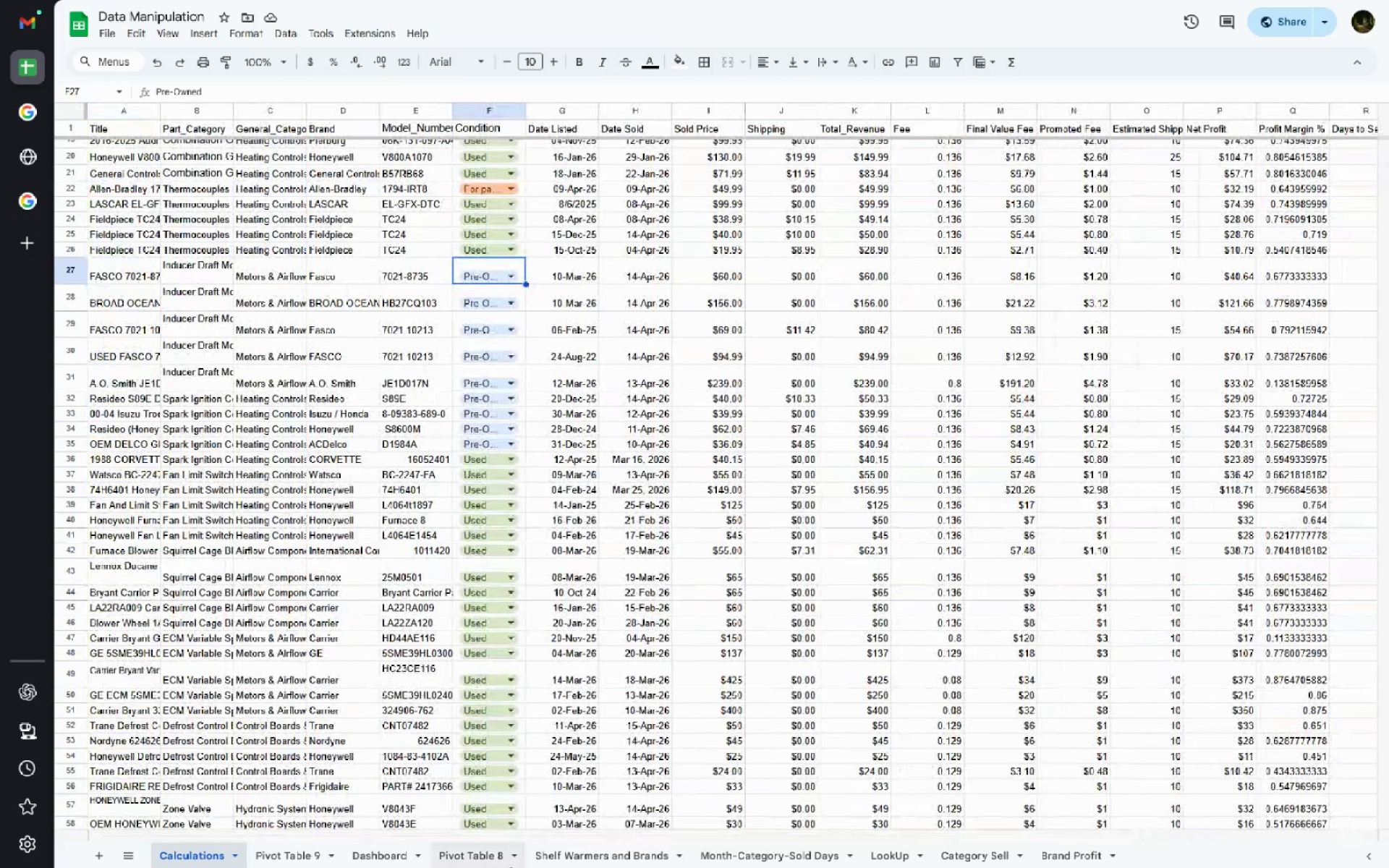 
key(Meta+MetaLeft)
 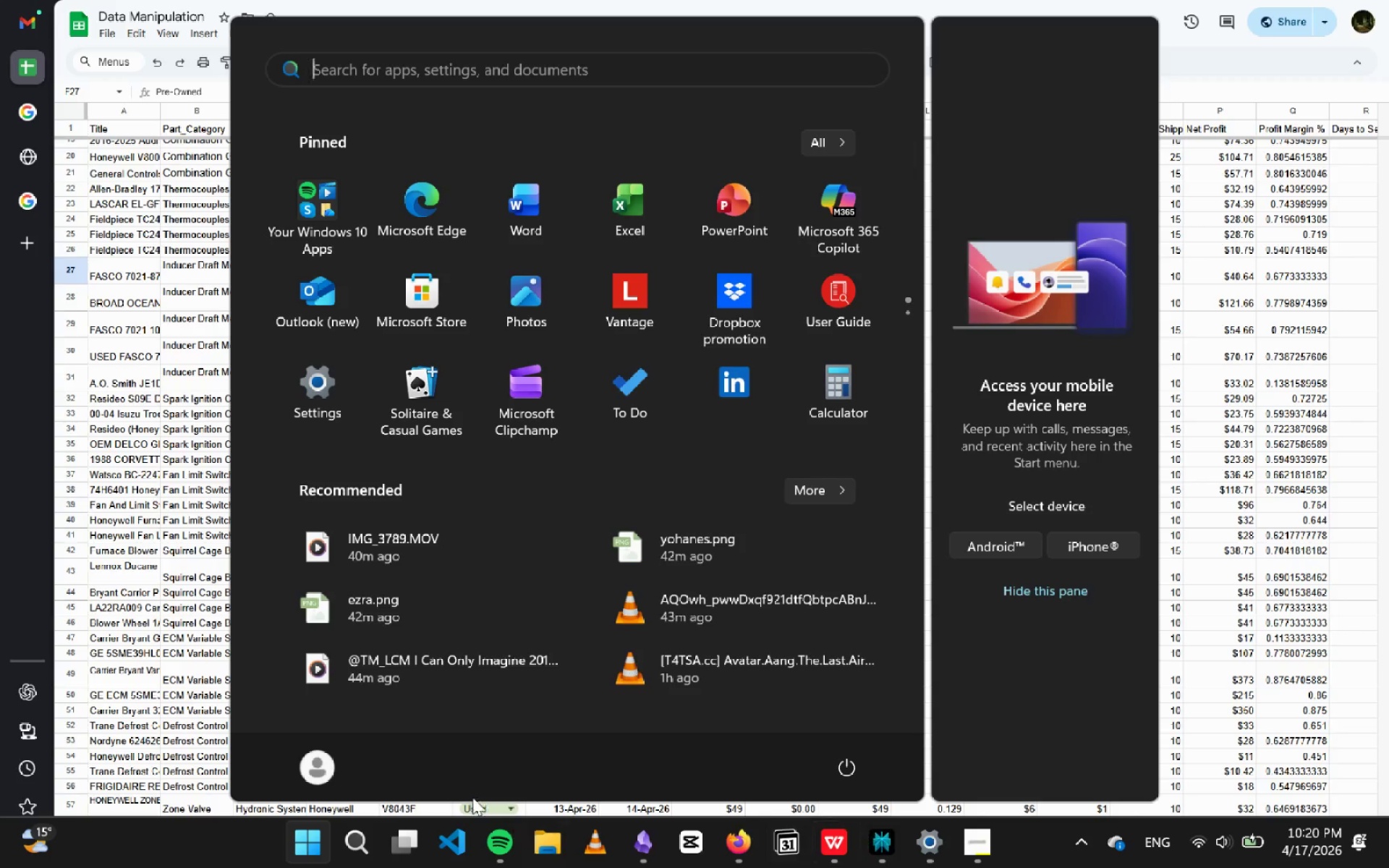 
type(te)
key(Backspace)
key(Backspace)
 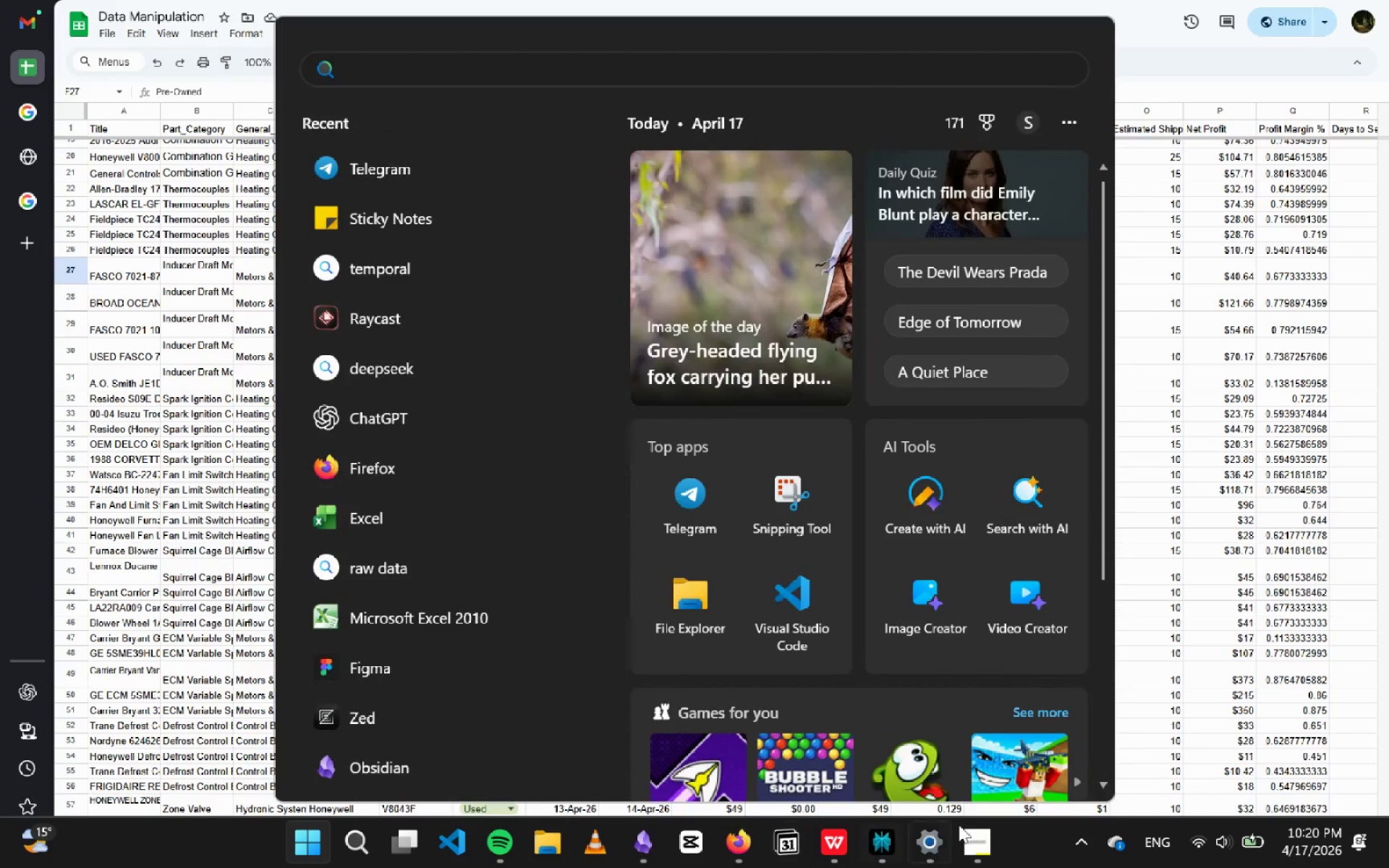 
left_click([980, 845])